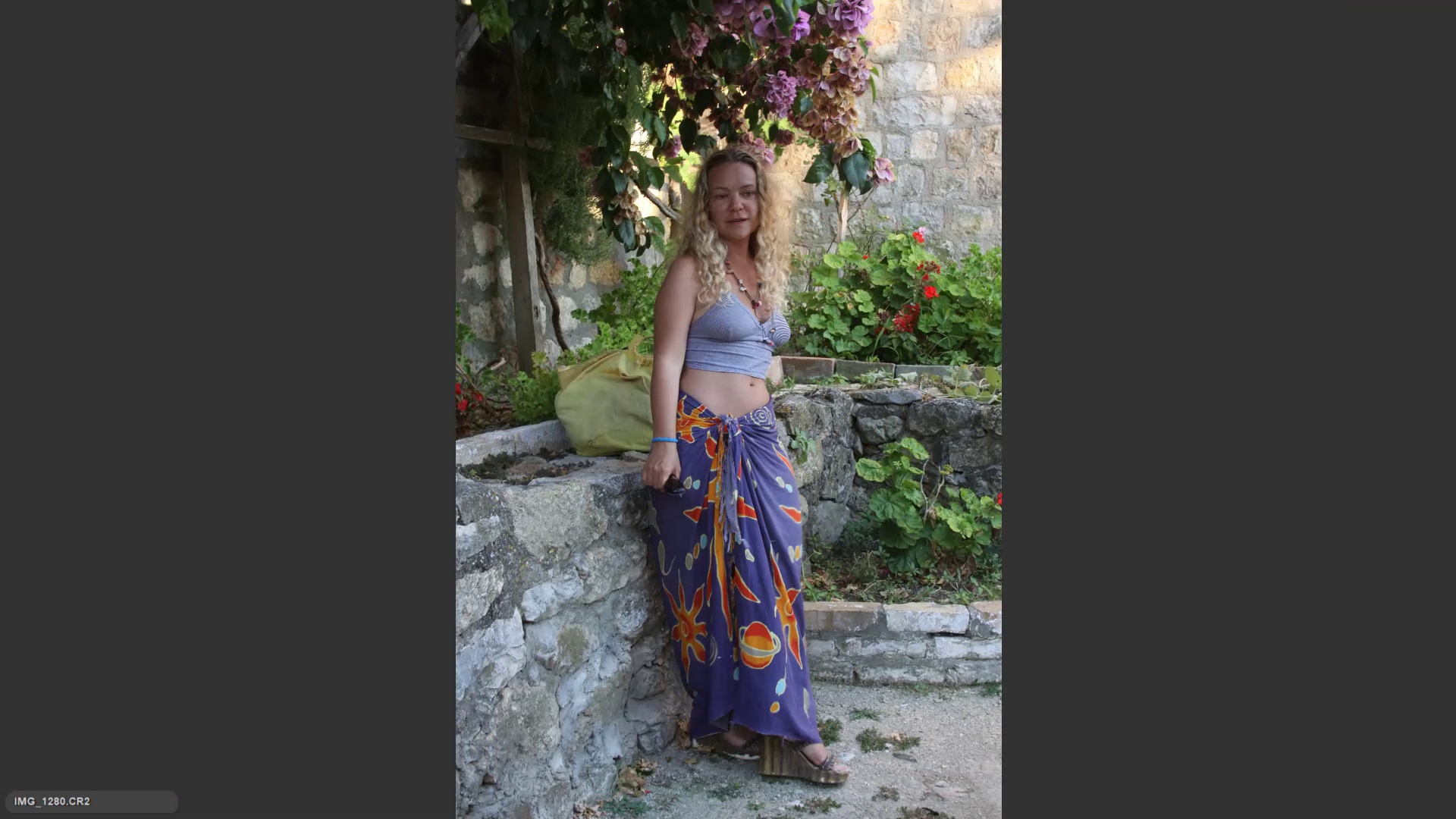 
key(ArrowRight)
 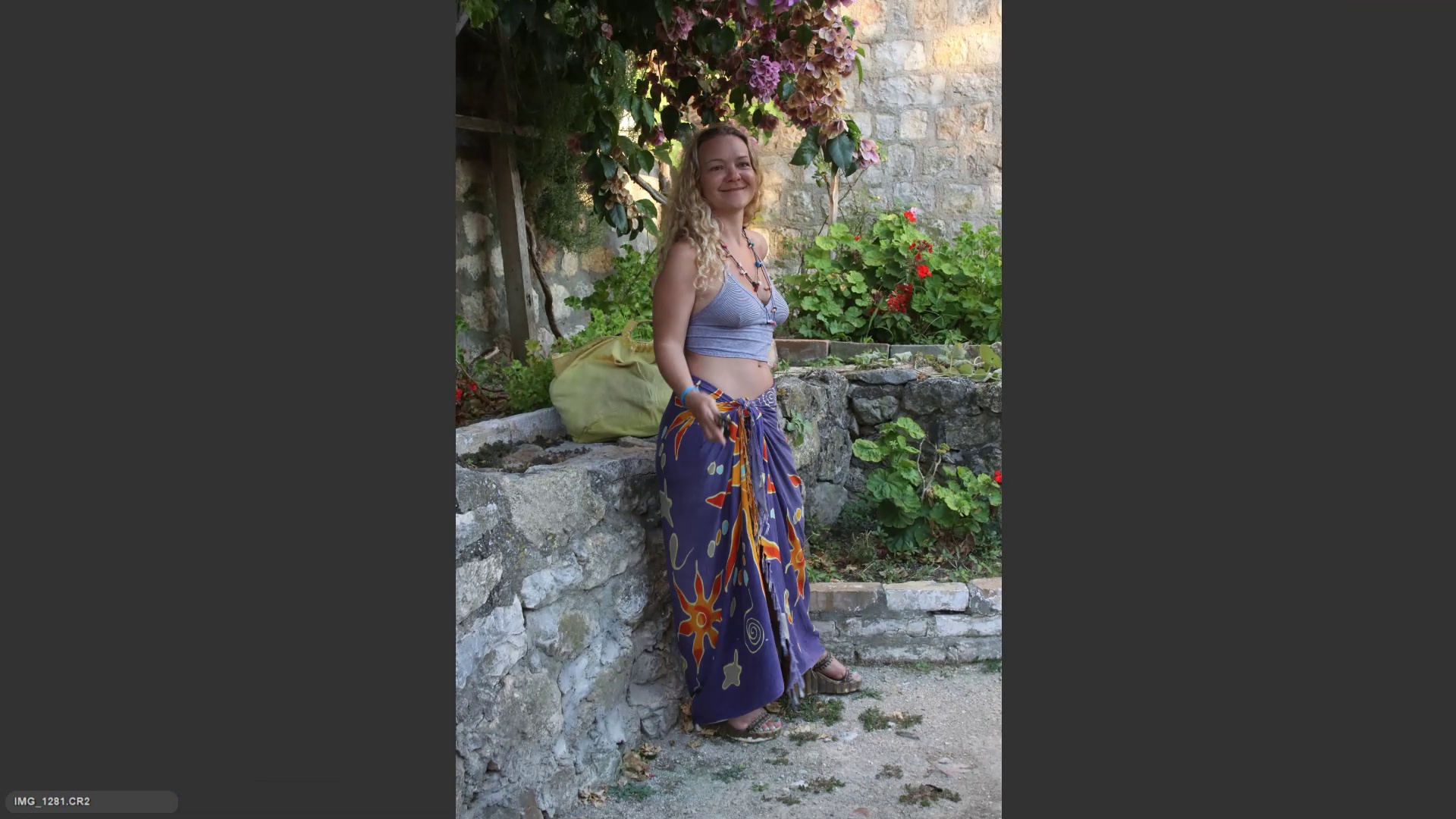 
hold_key(key=6, duration=4.18)
 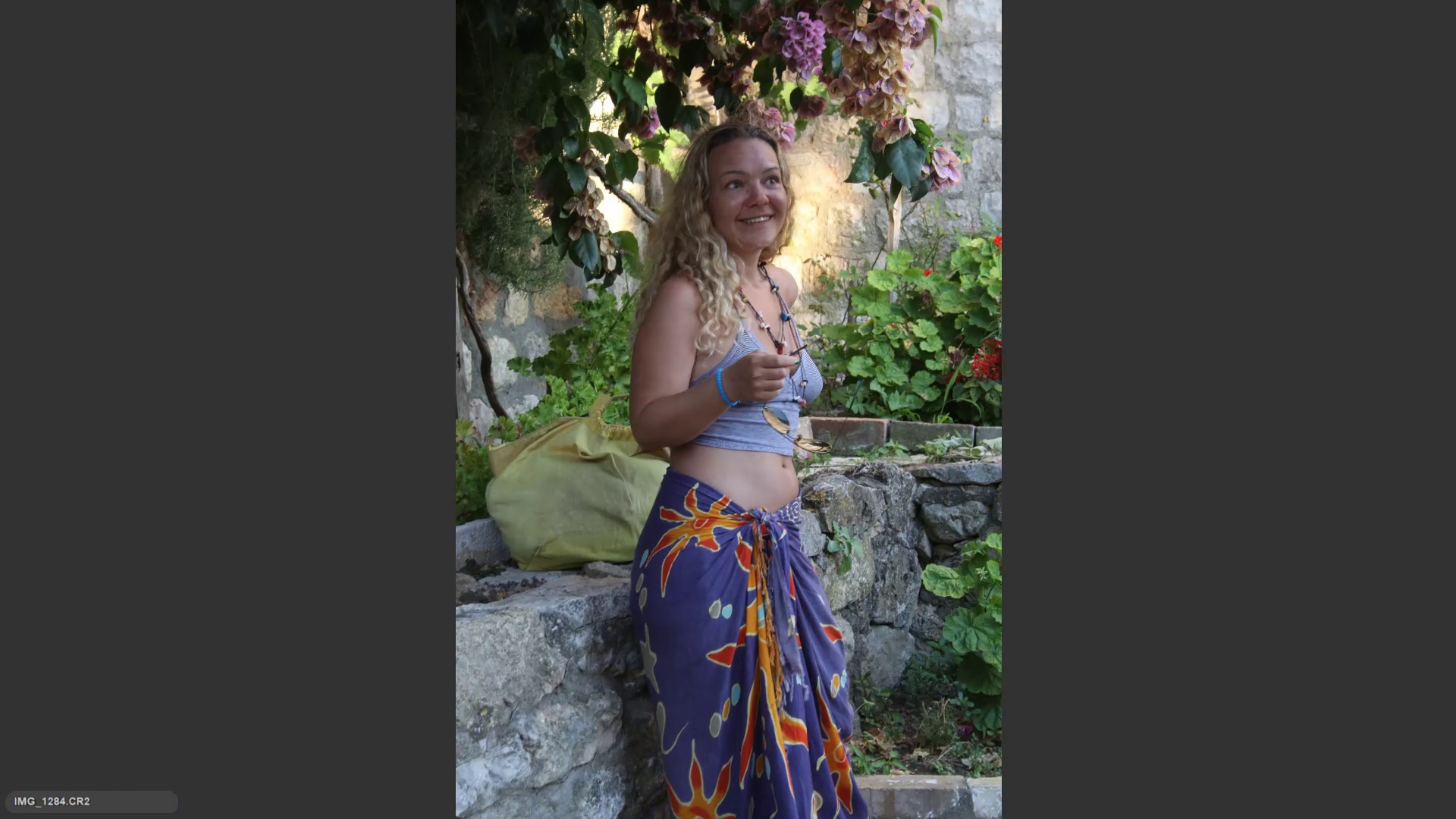 
key(ArrowRight)
 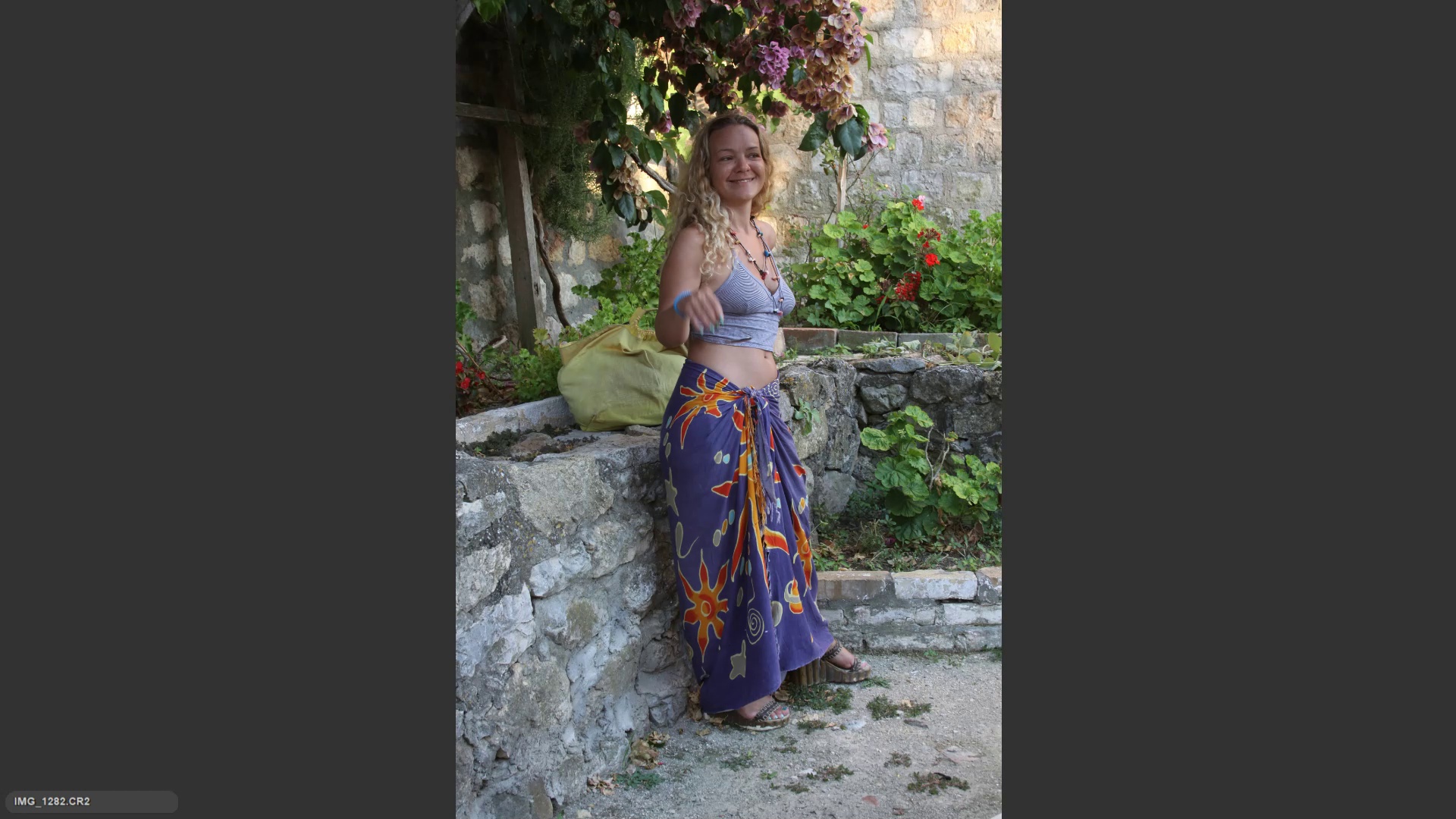 
key(ArrowRight)
 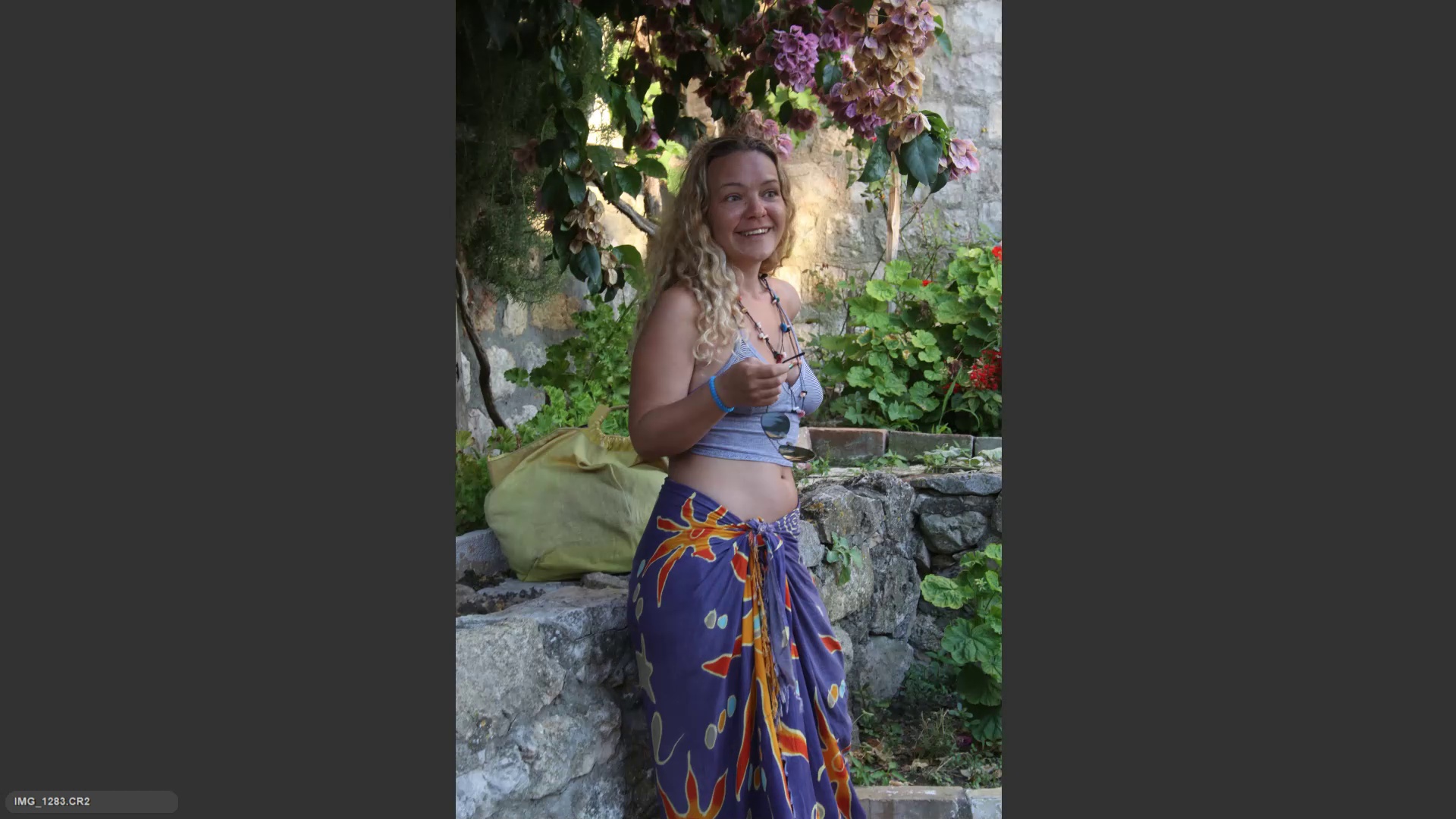 
key(ArrowLeft)
 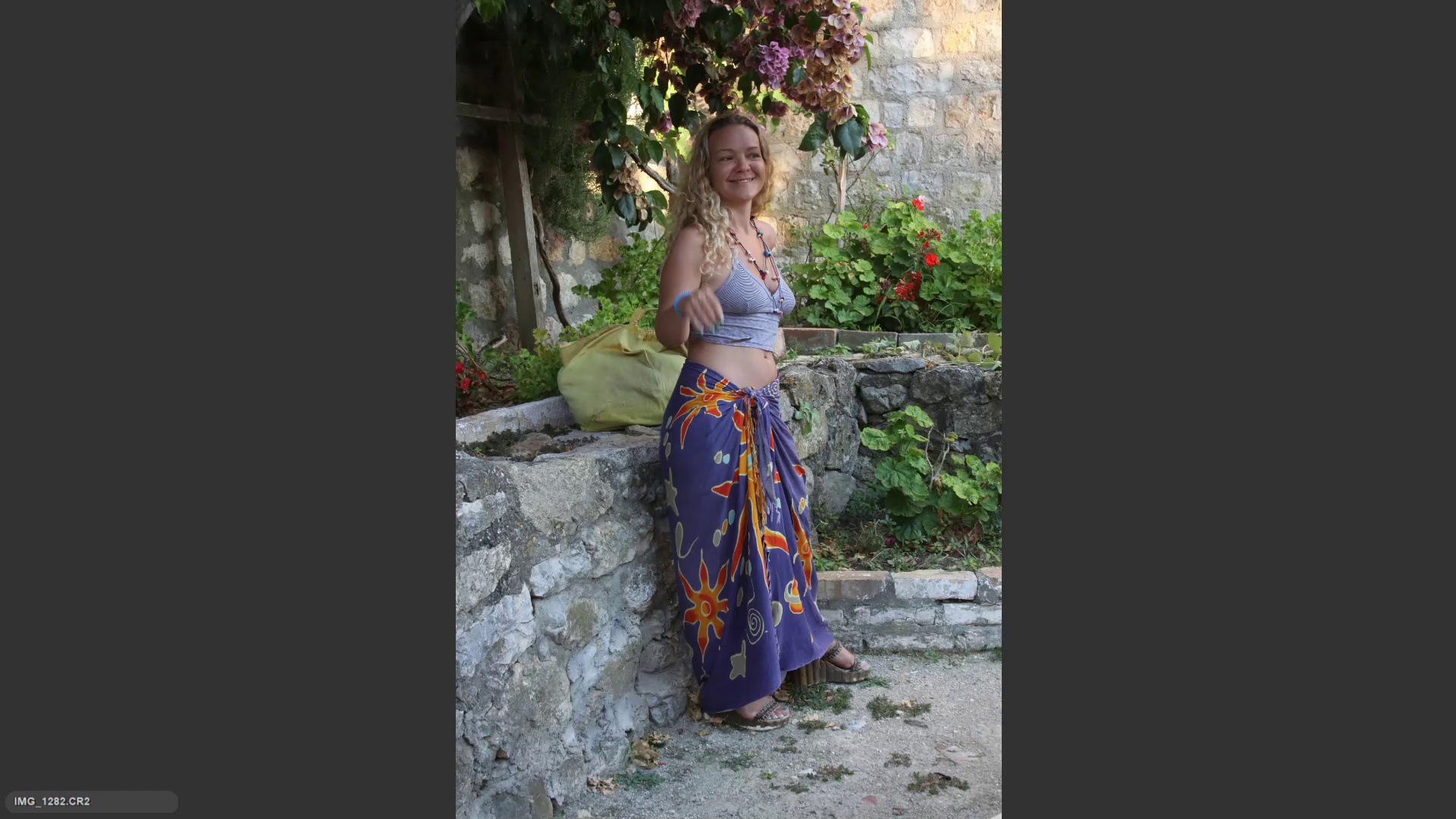 
key(ArrowRight)
 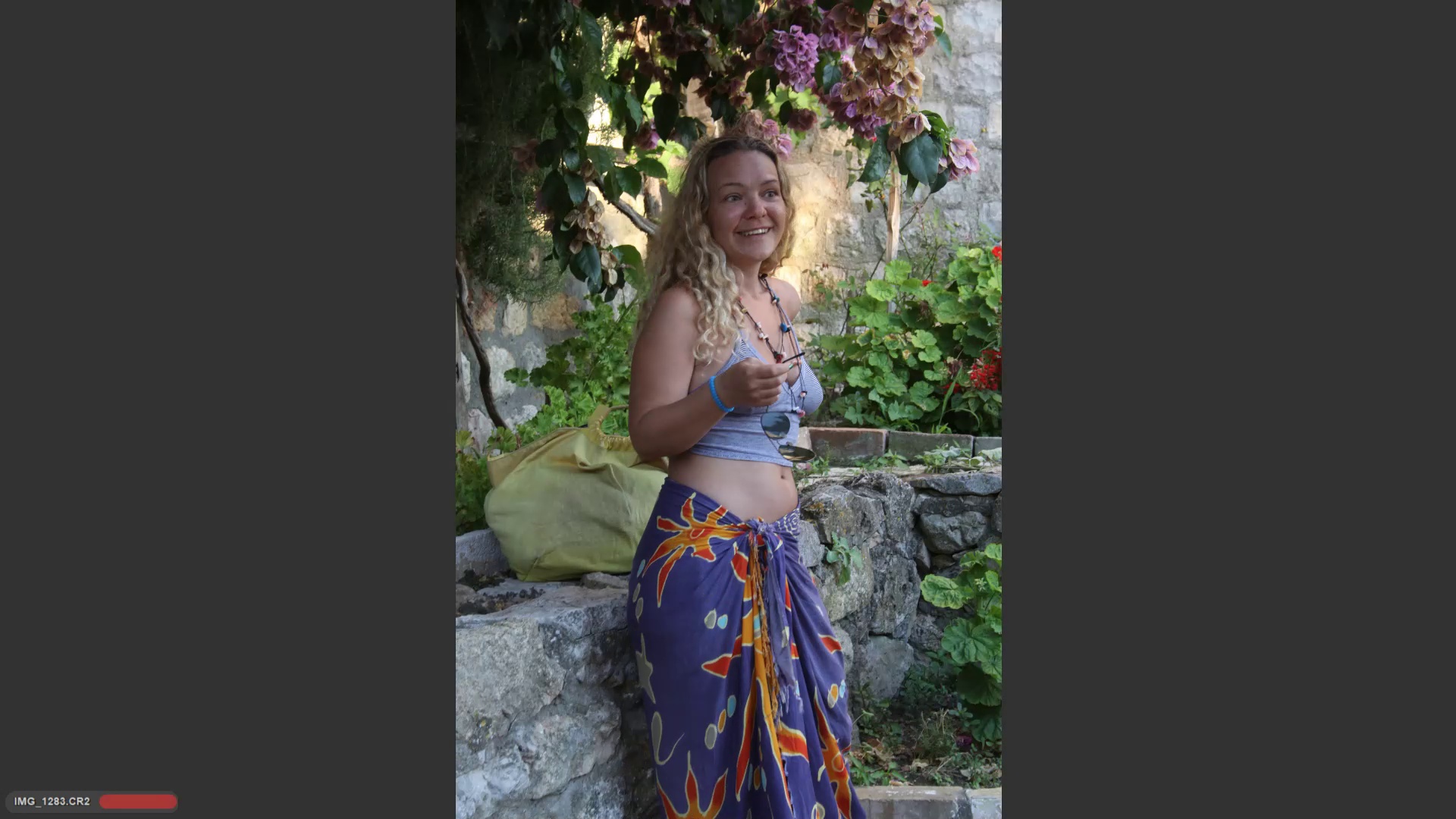 
key(ArrowRight)
 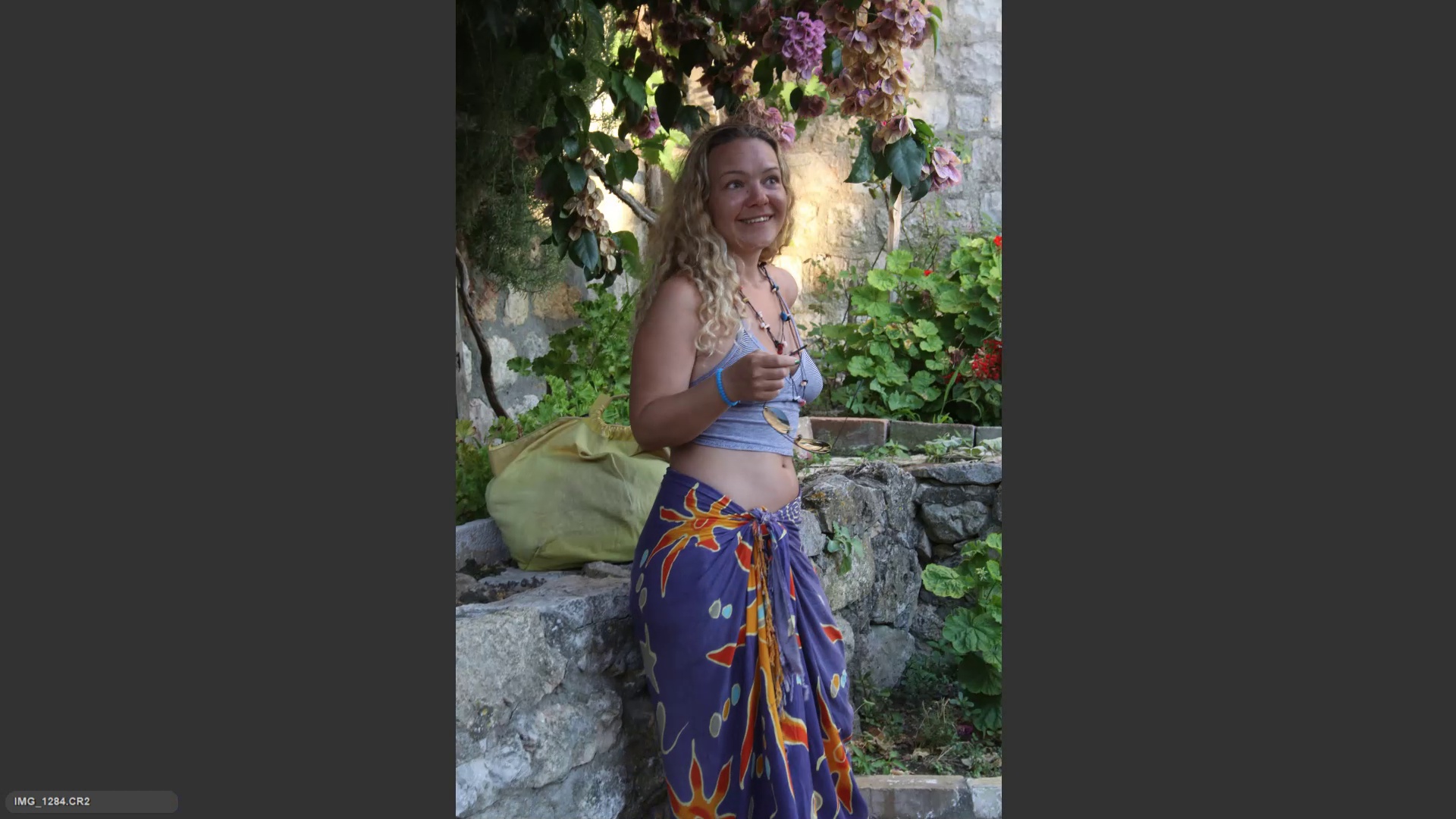 
key(ArrowRight)
 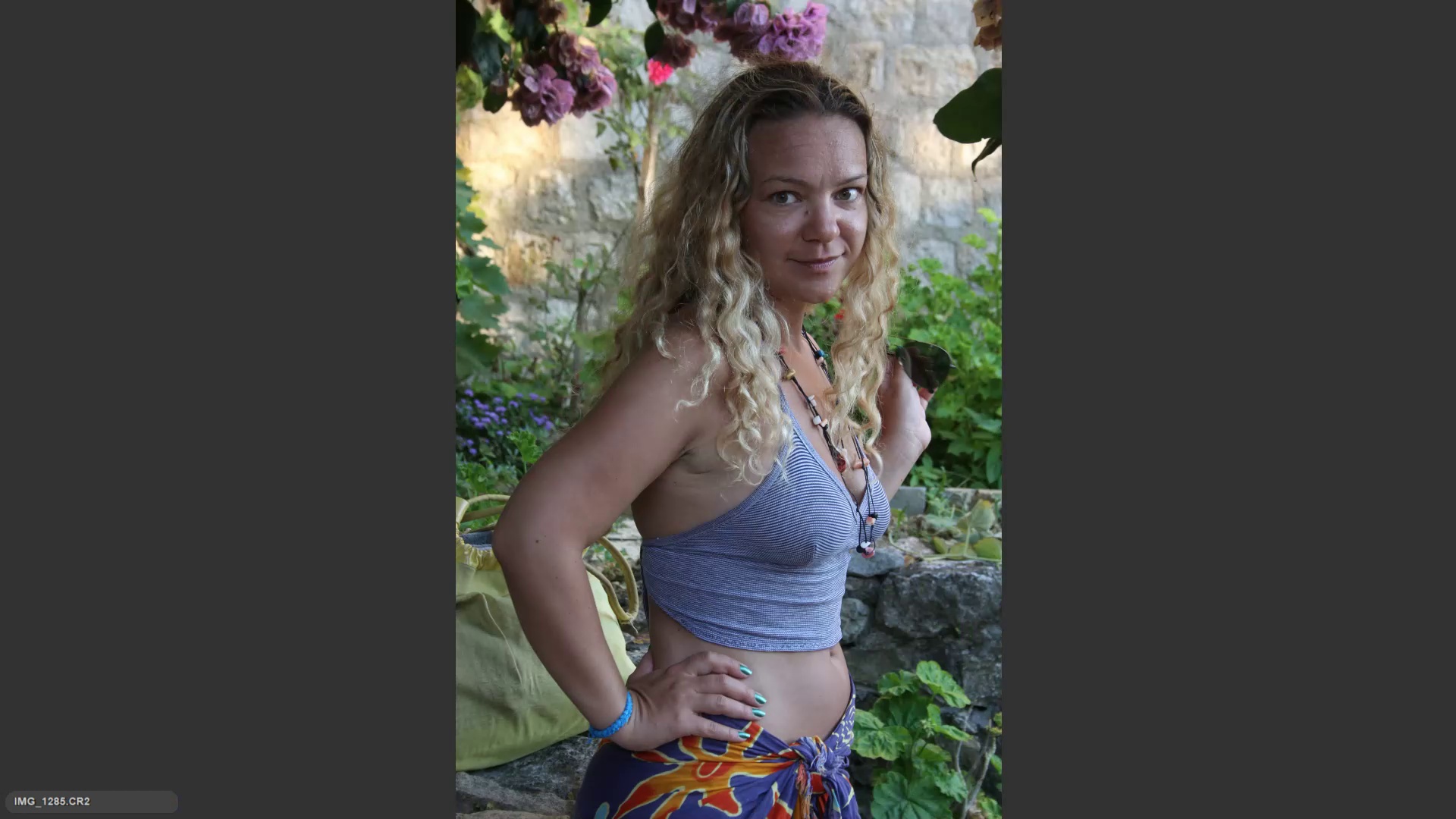 
key(ArrowRight)
 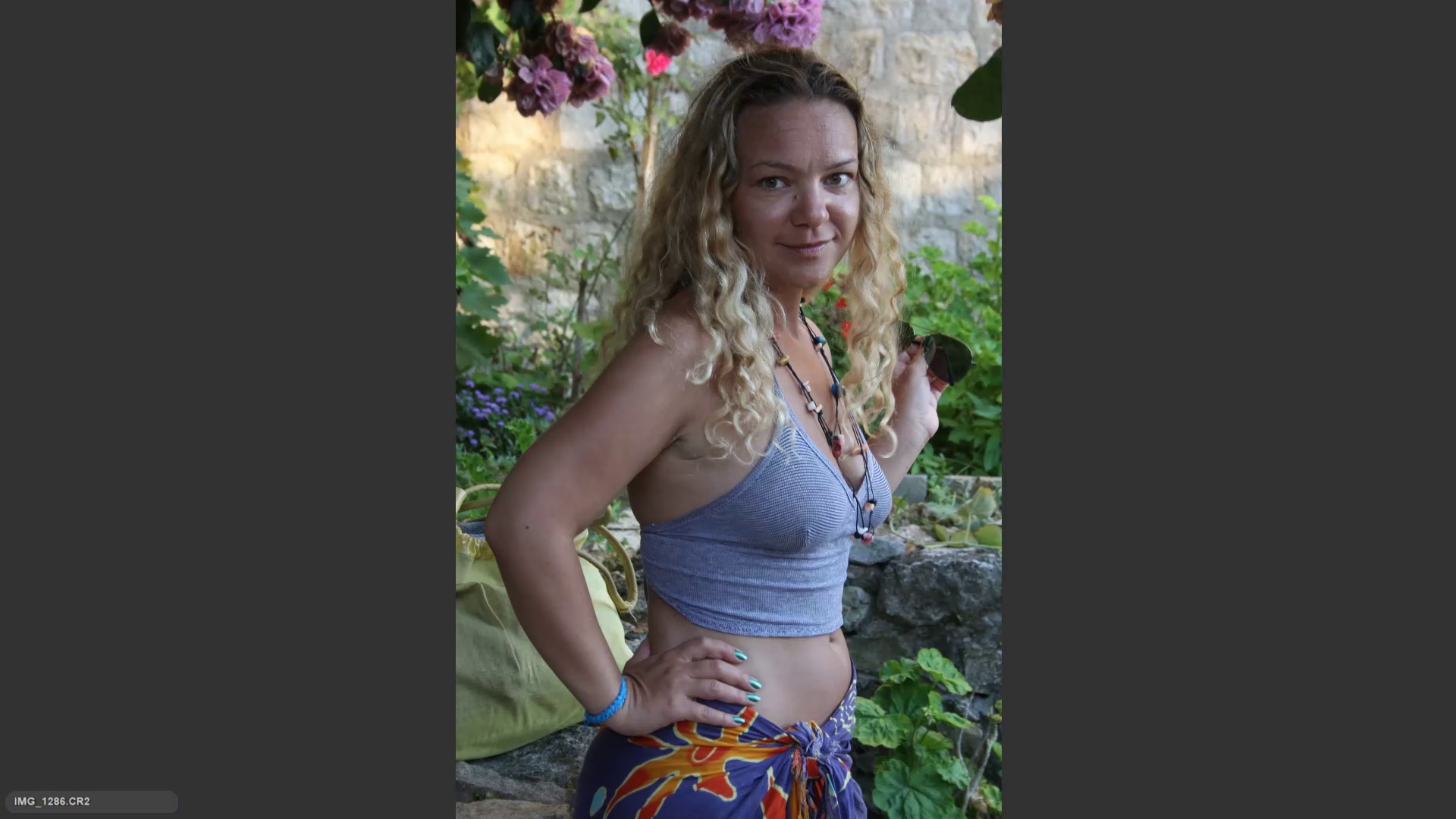 
key(ArrowLeft)
 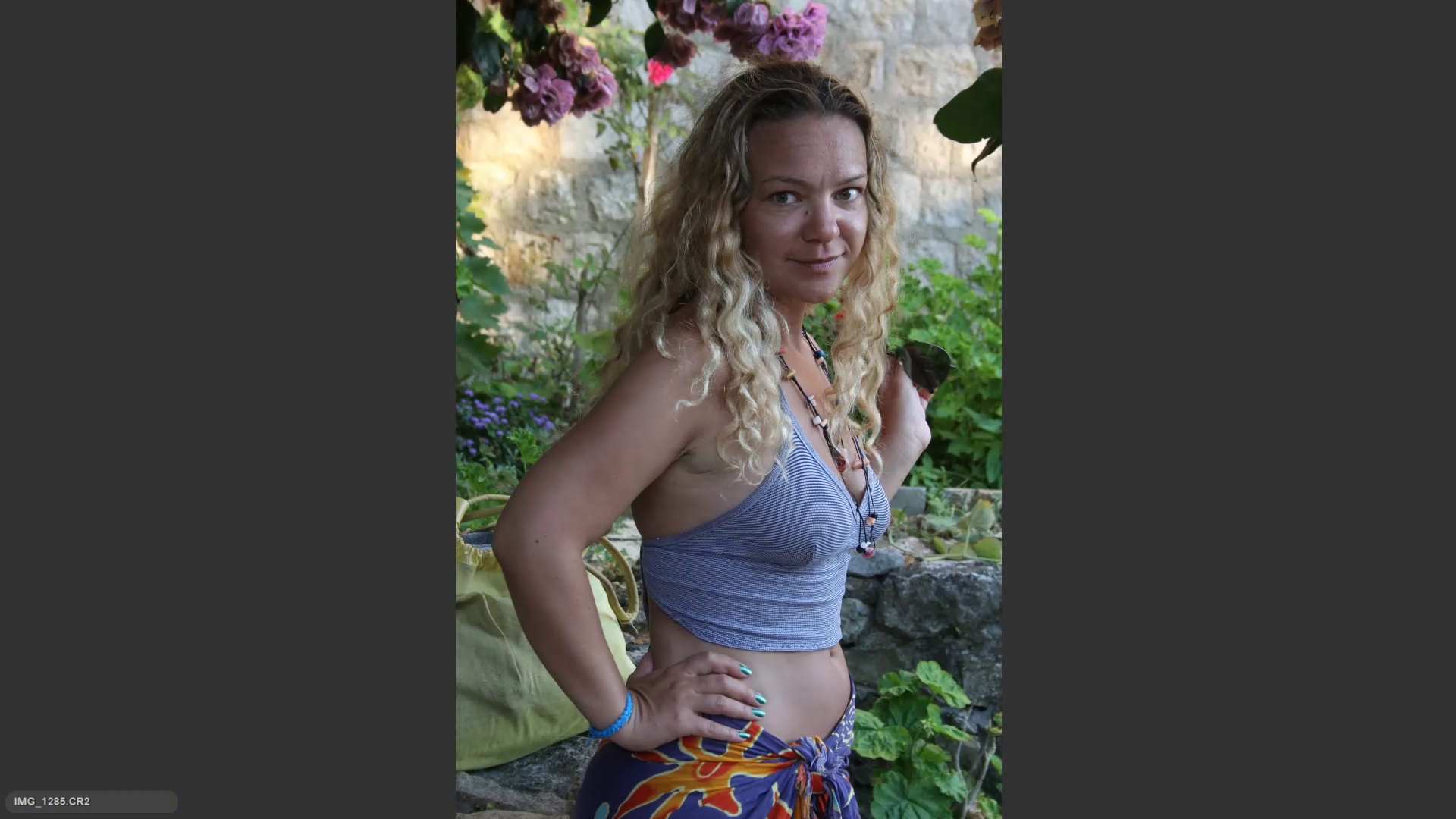 
key(6)
 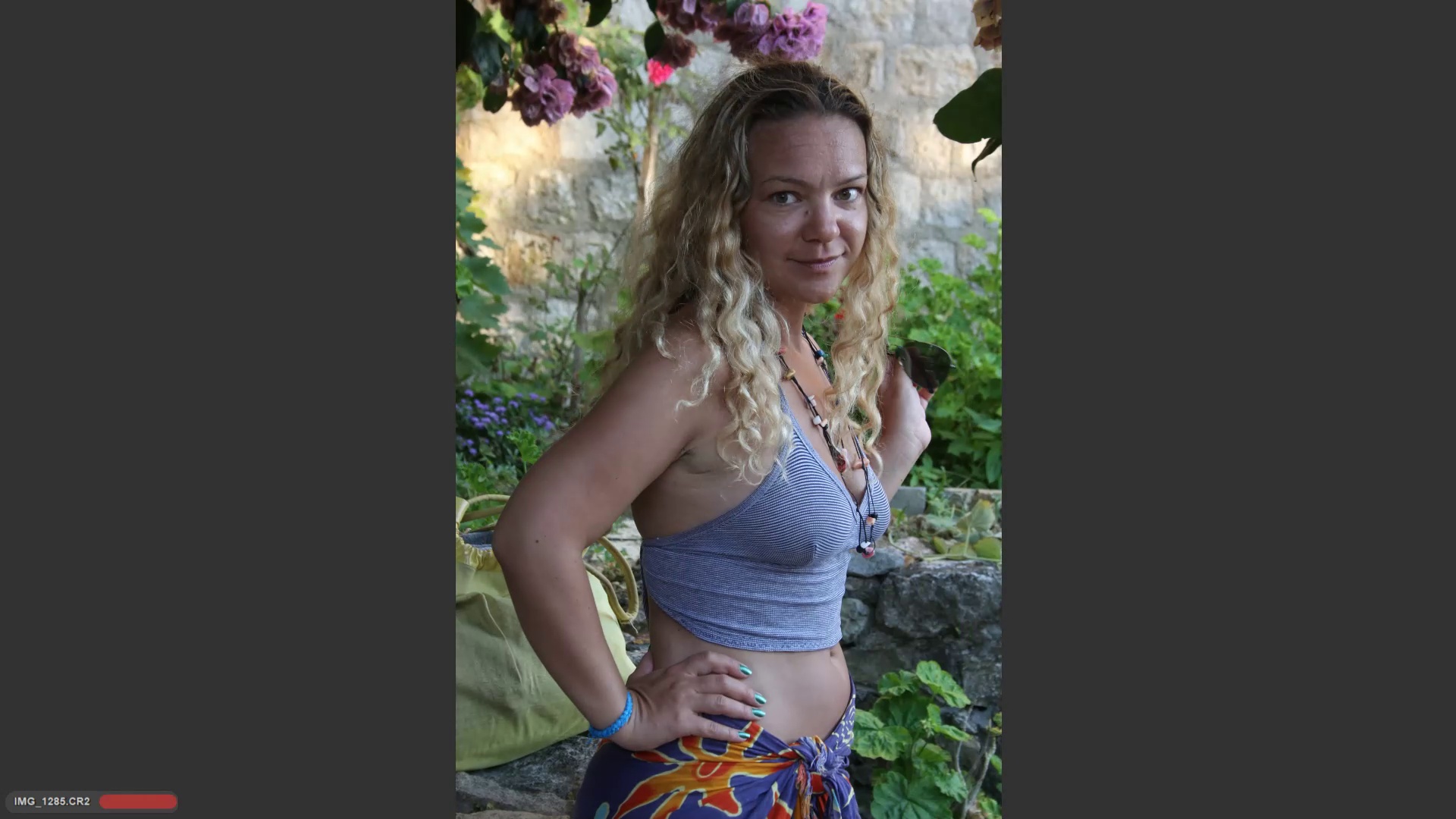 
key(ArrowRight)
 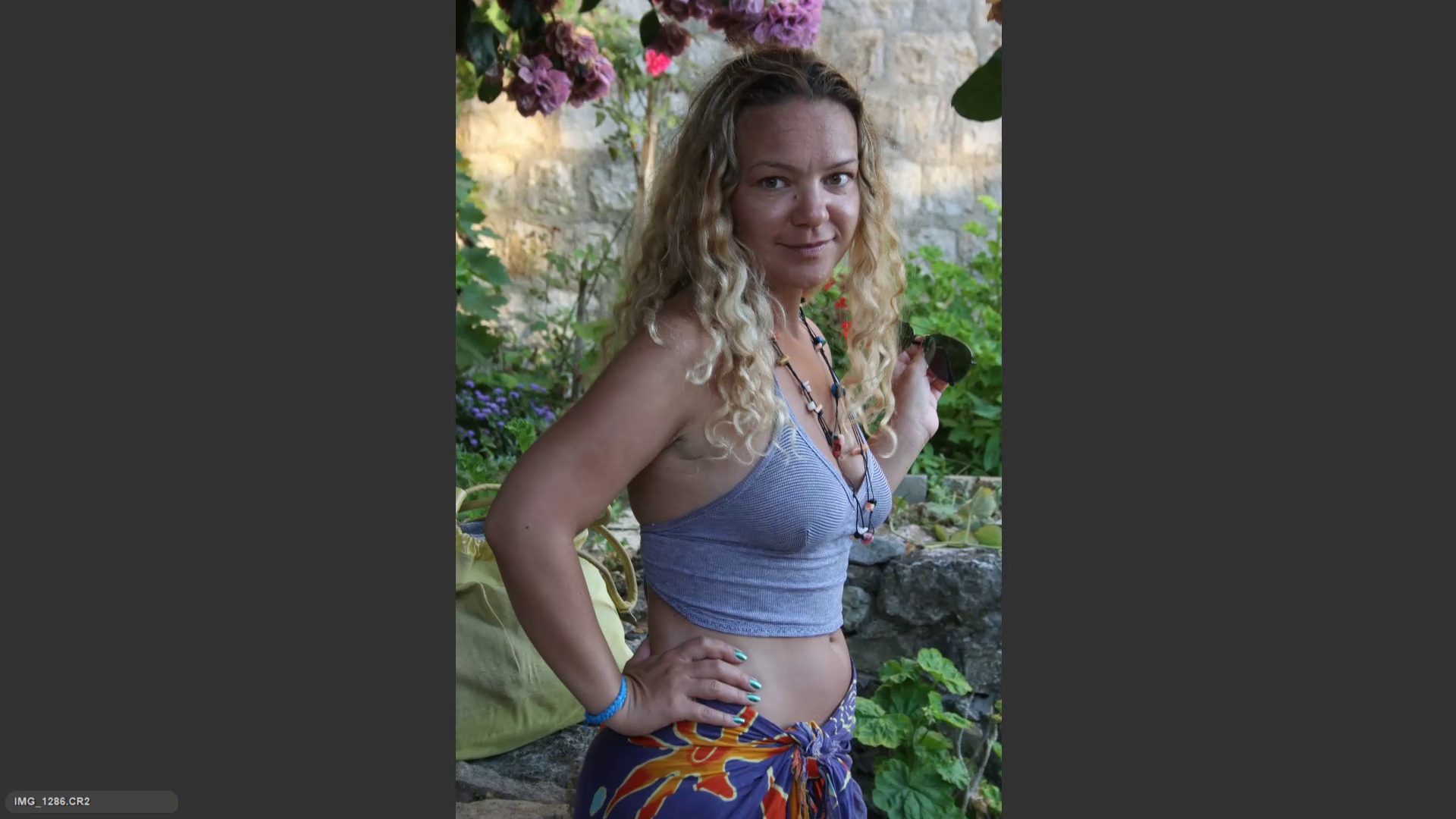 
key(ArrowRight)
 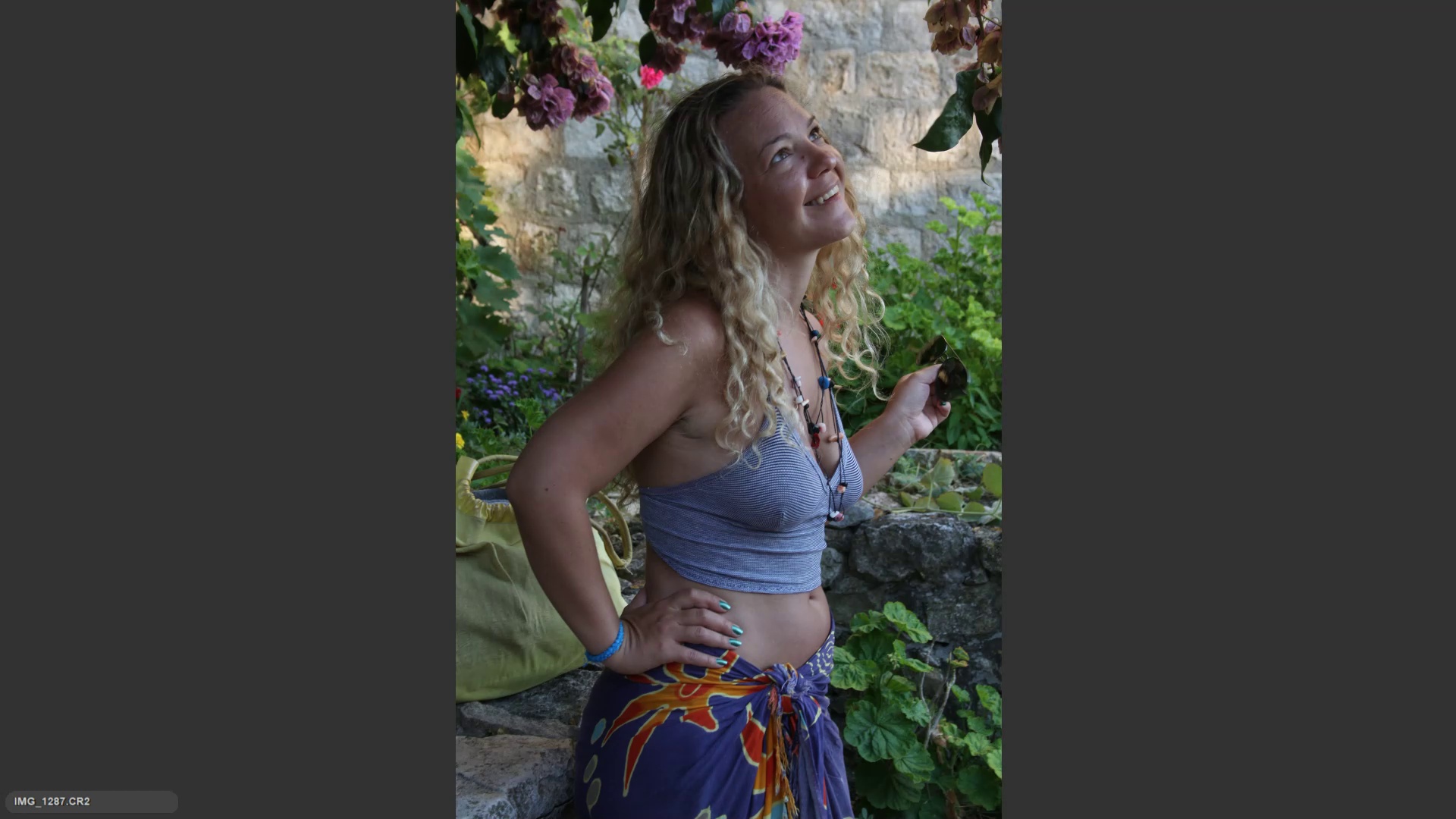 
key(ArrowRight)
 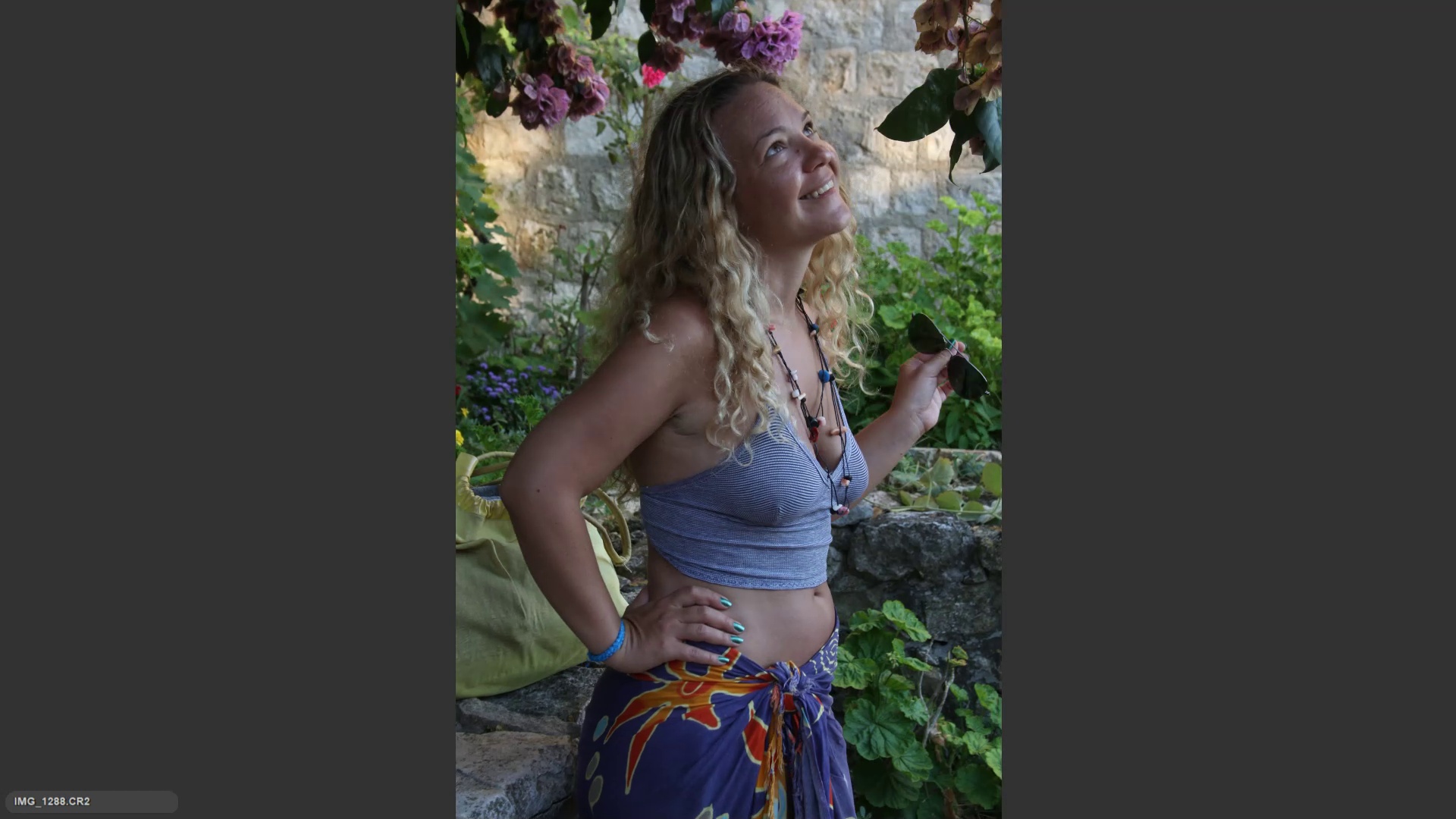 
key(6)
 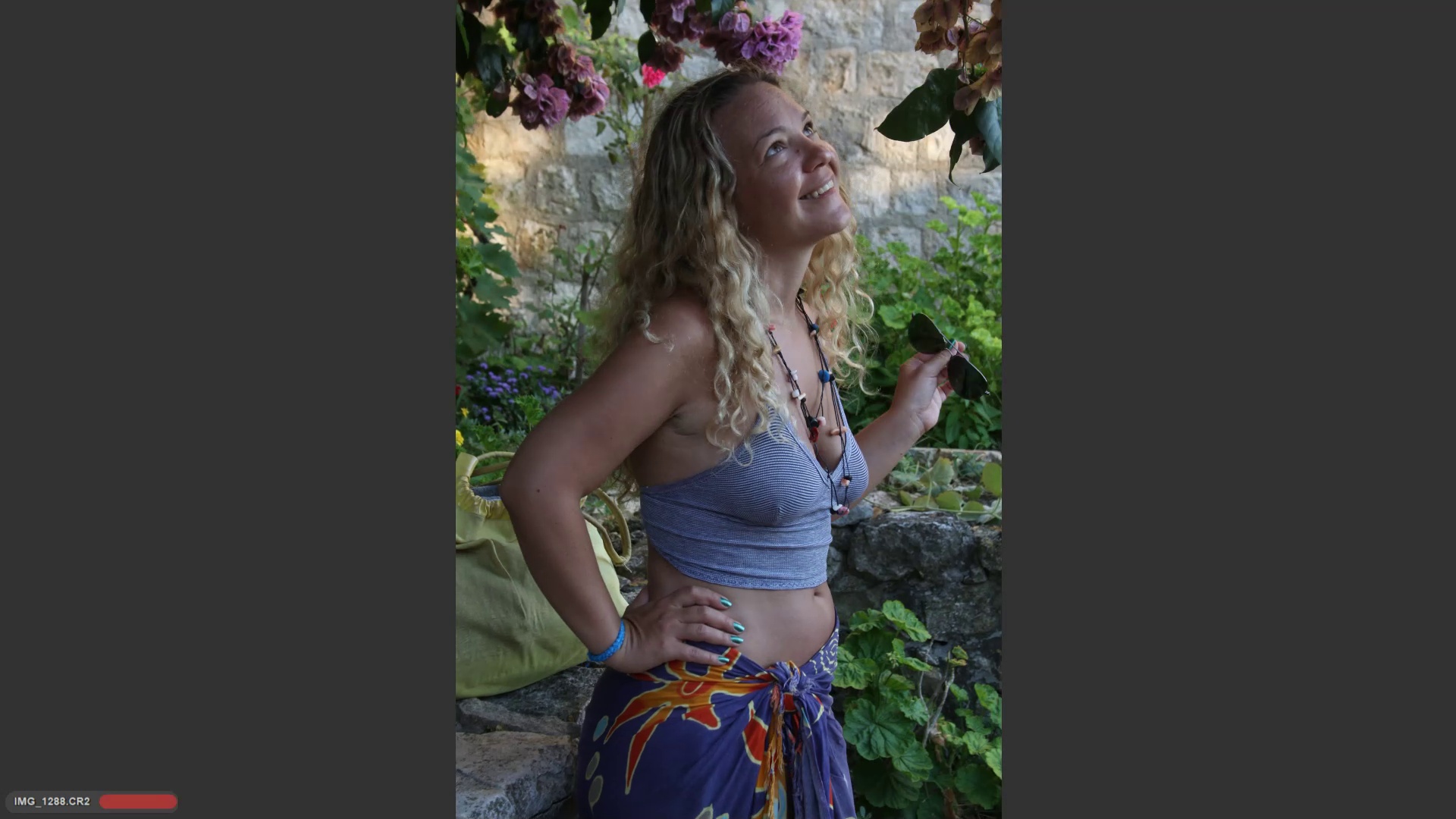 
key(ArrowRight)
 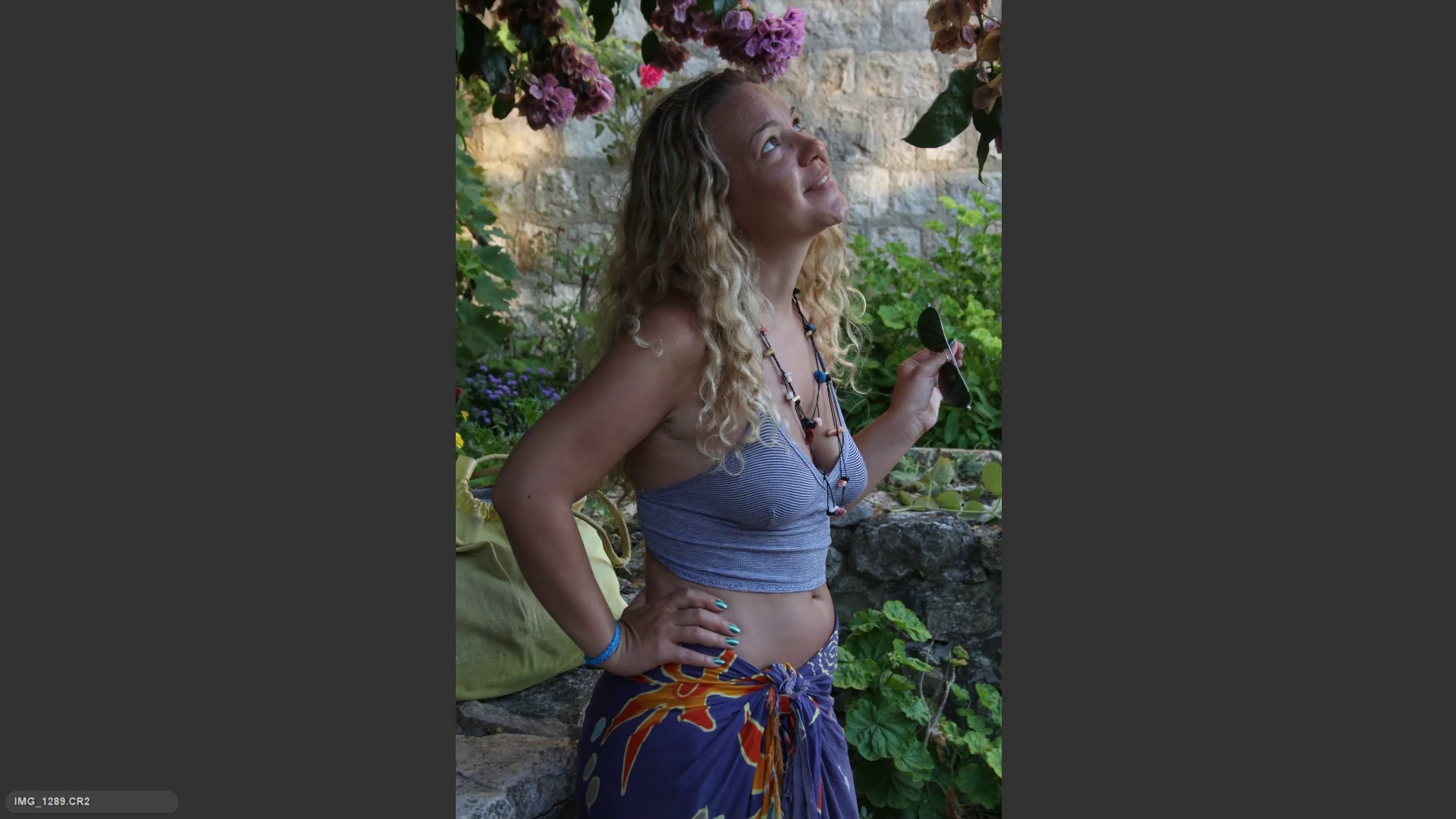 
key(ArrowRight)
 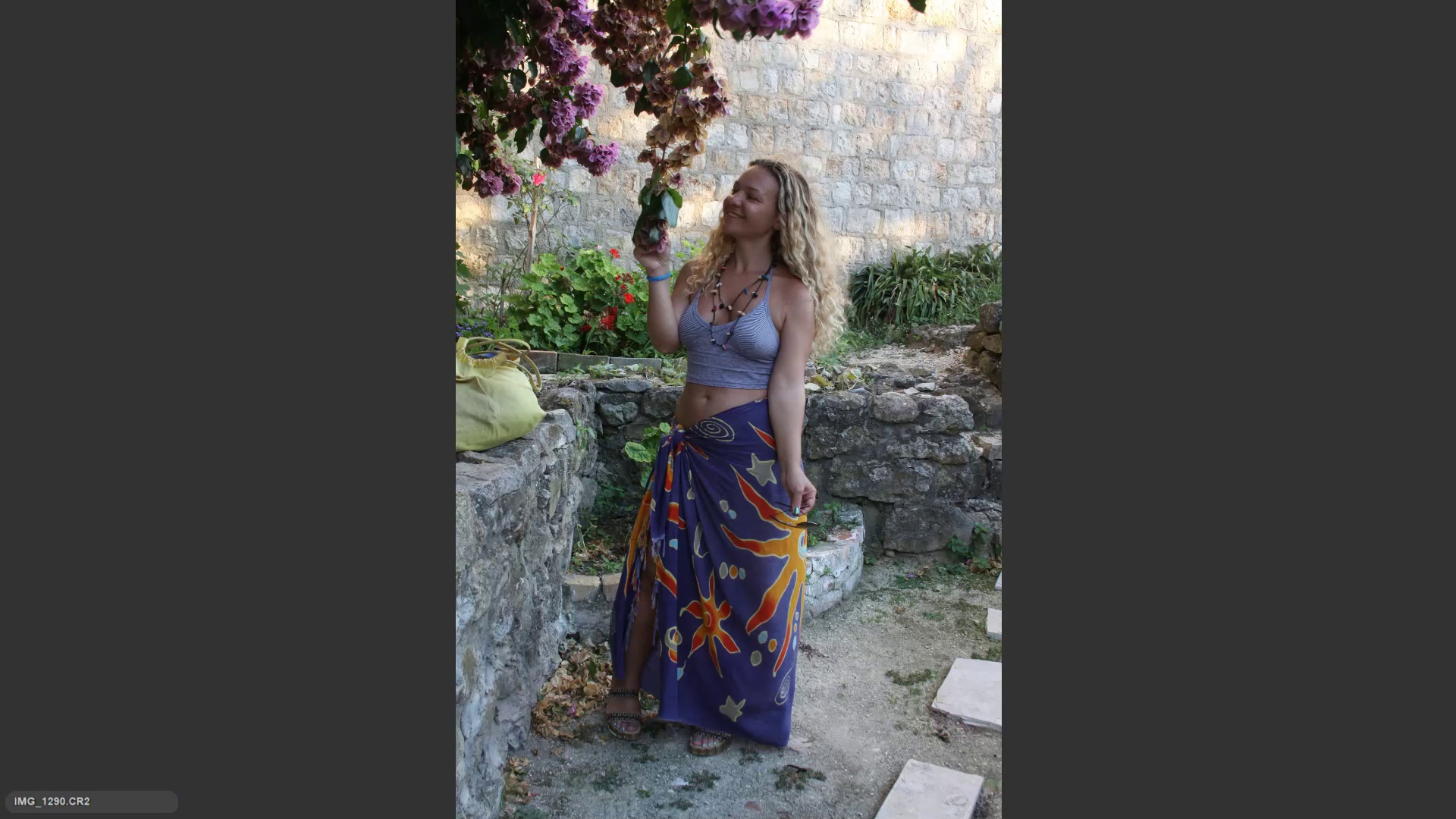 
key(ArrowRight)
 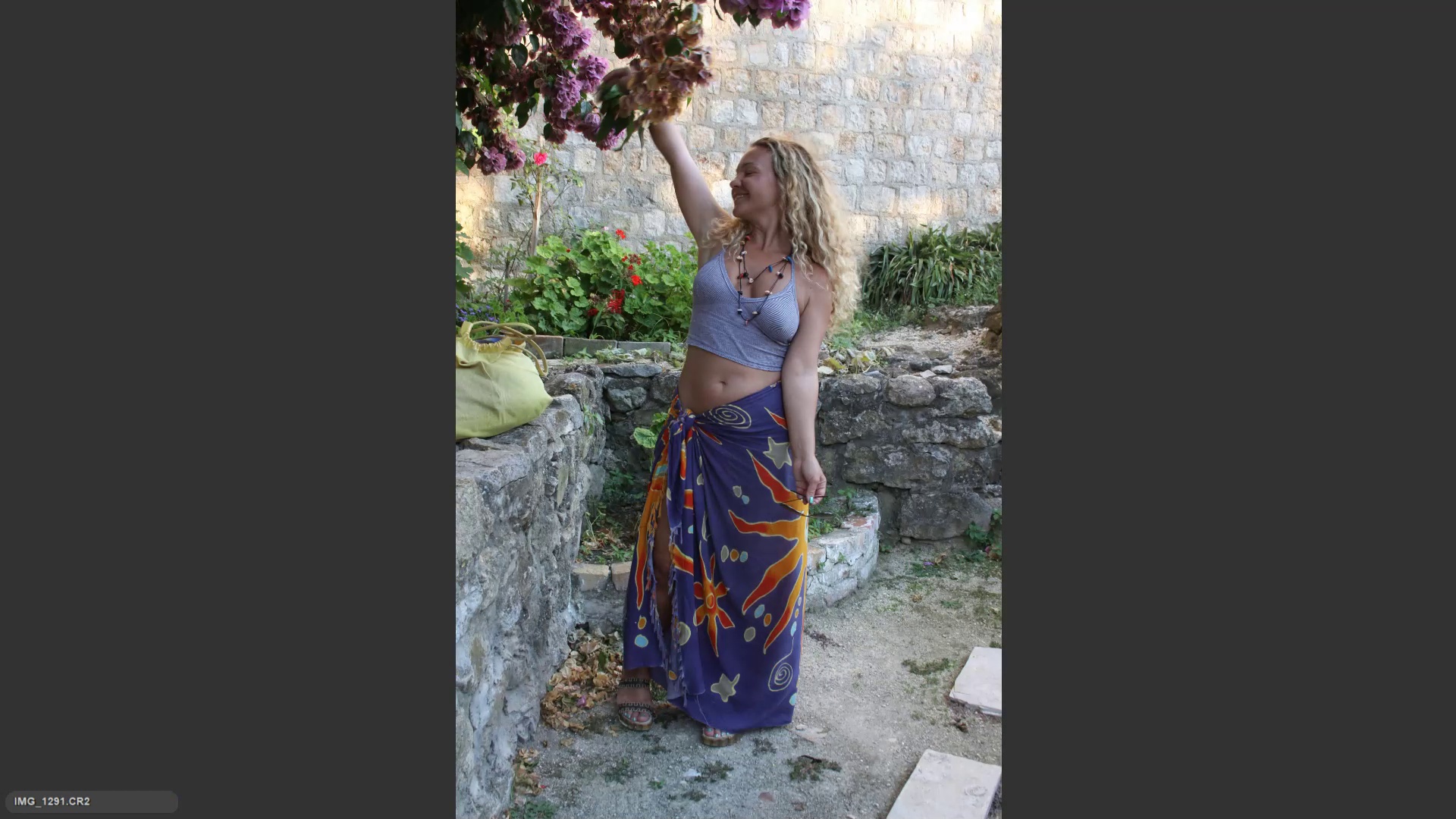 
key(6)
 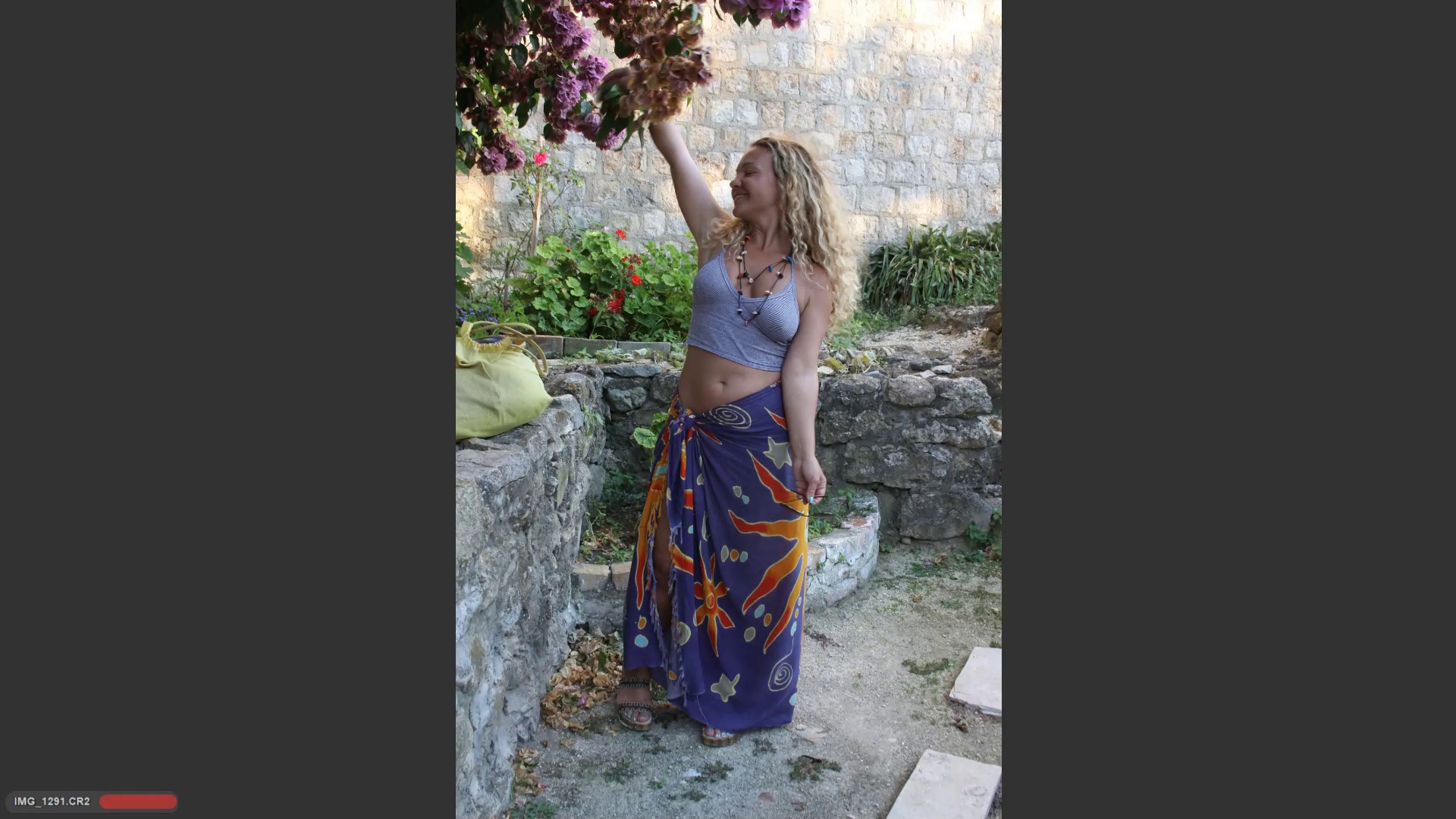 
key(ArrowRight)
 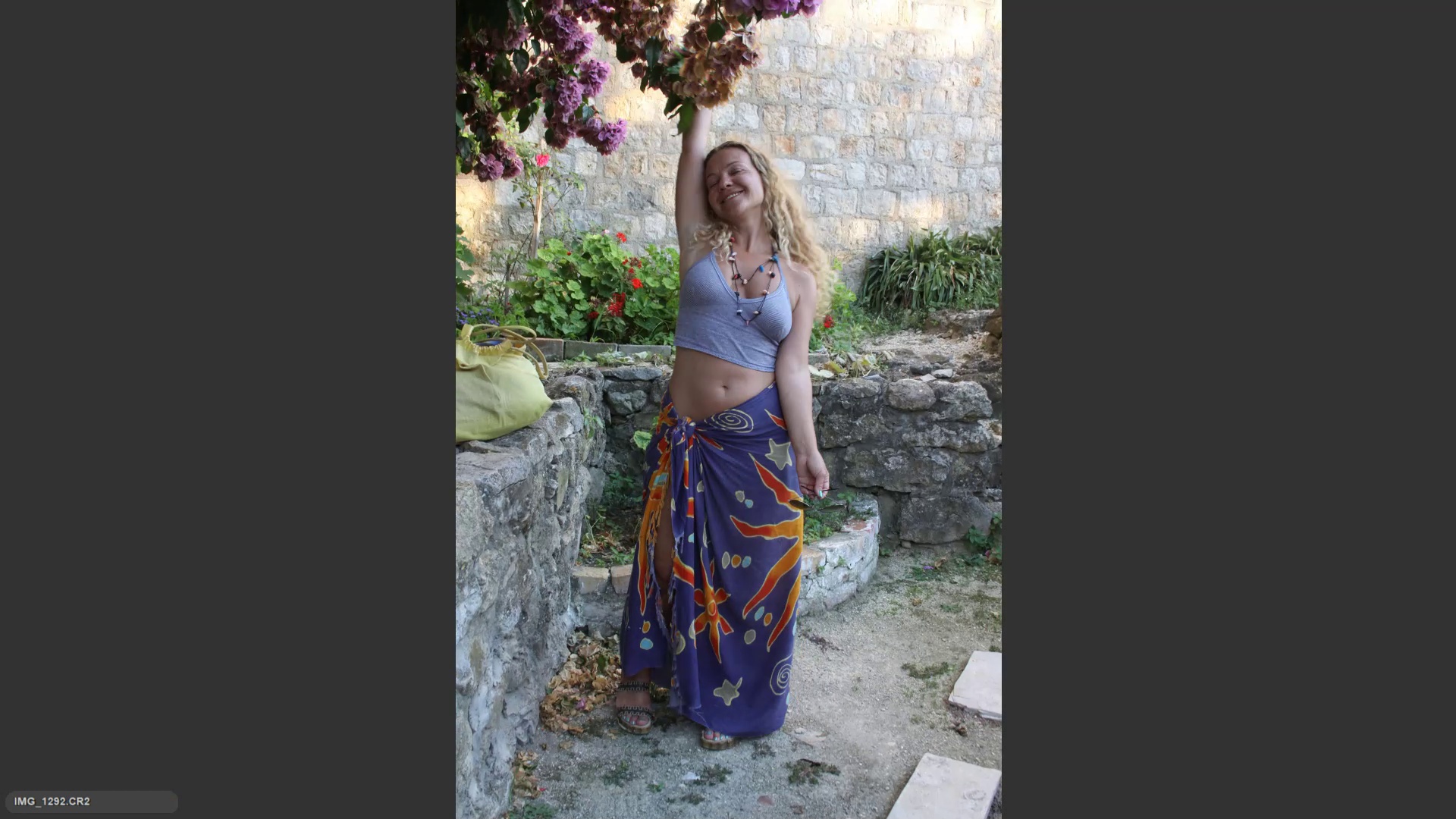 
key(6)
 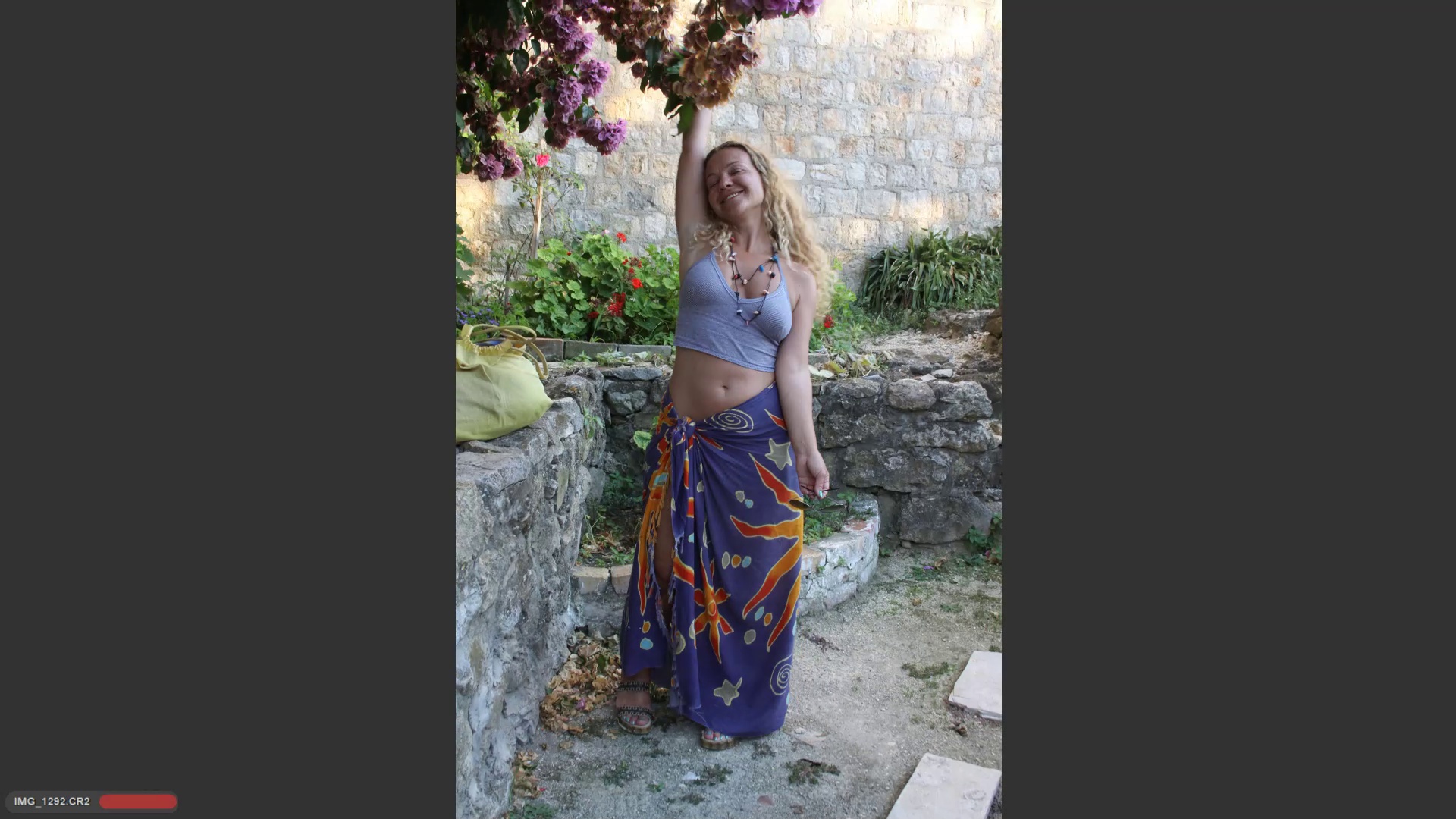 
key(ArrowRight)
 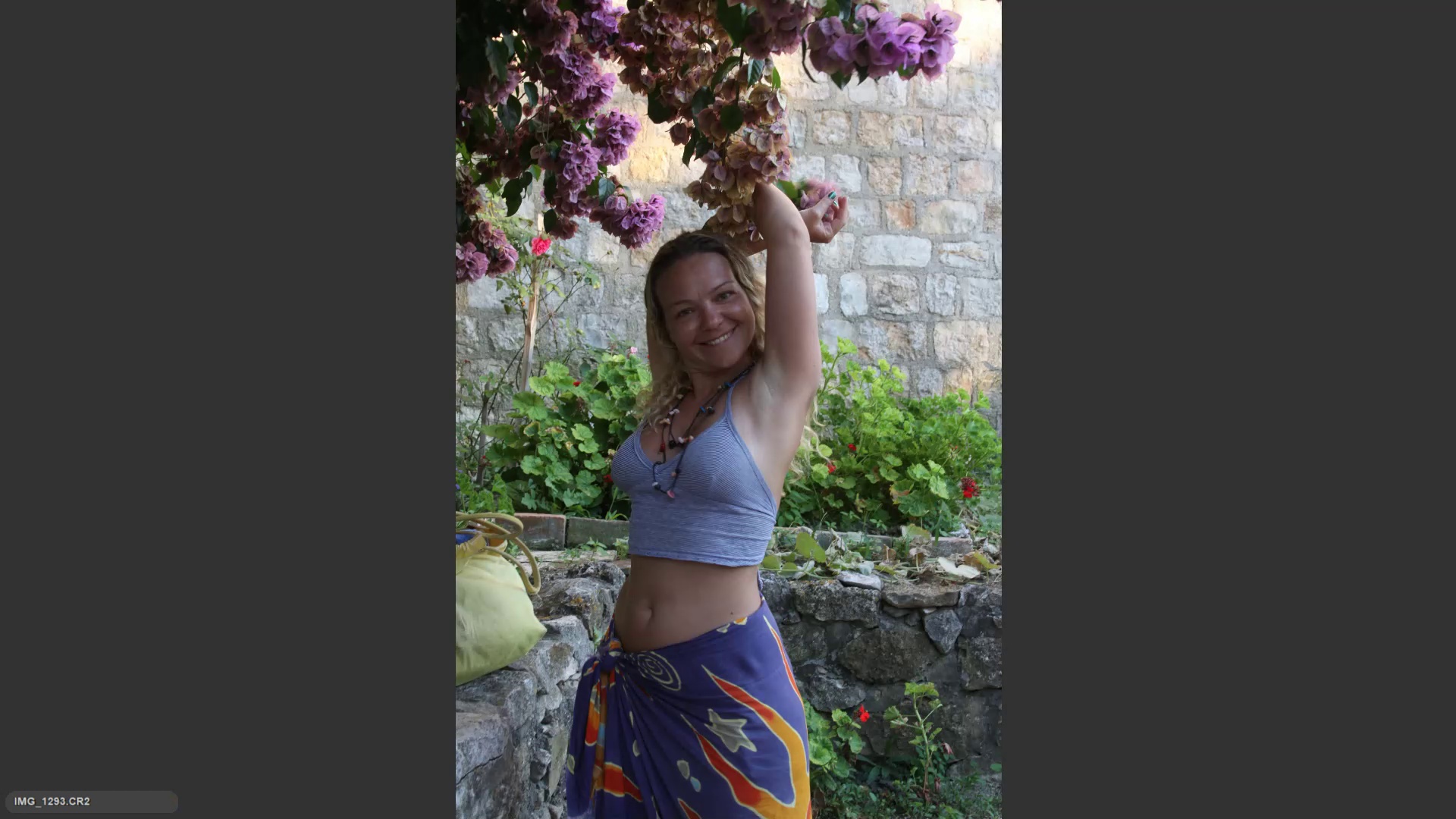 
key(6)
 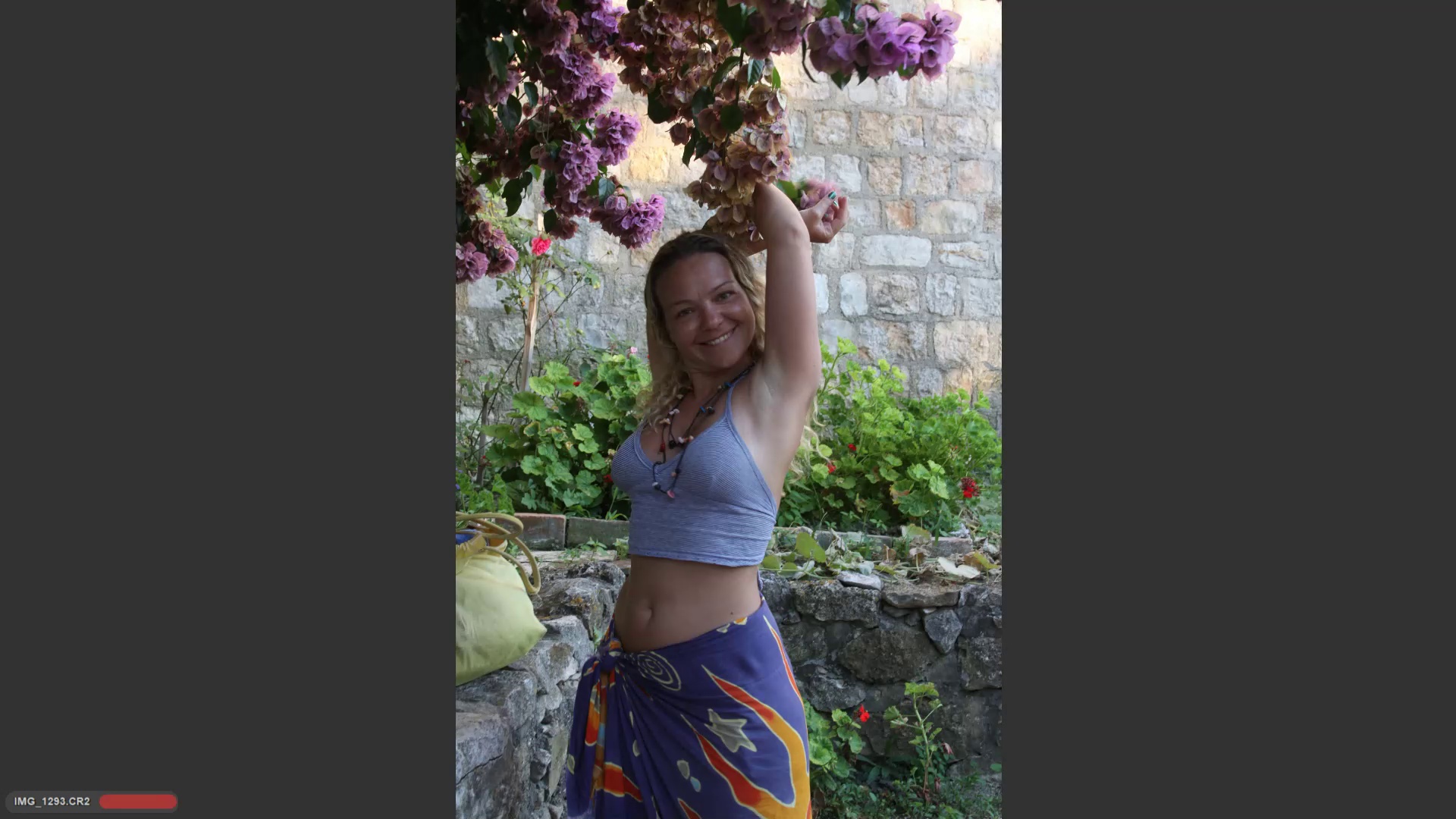 
key(ArrowRight)
 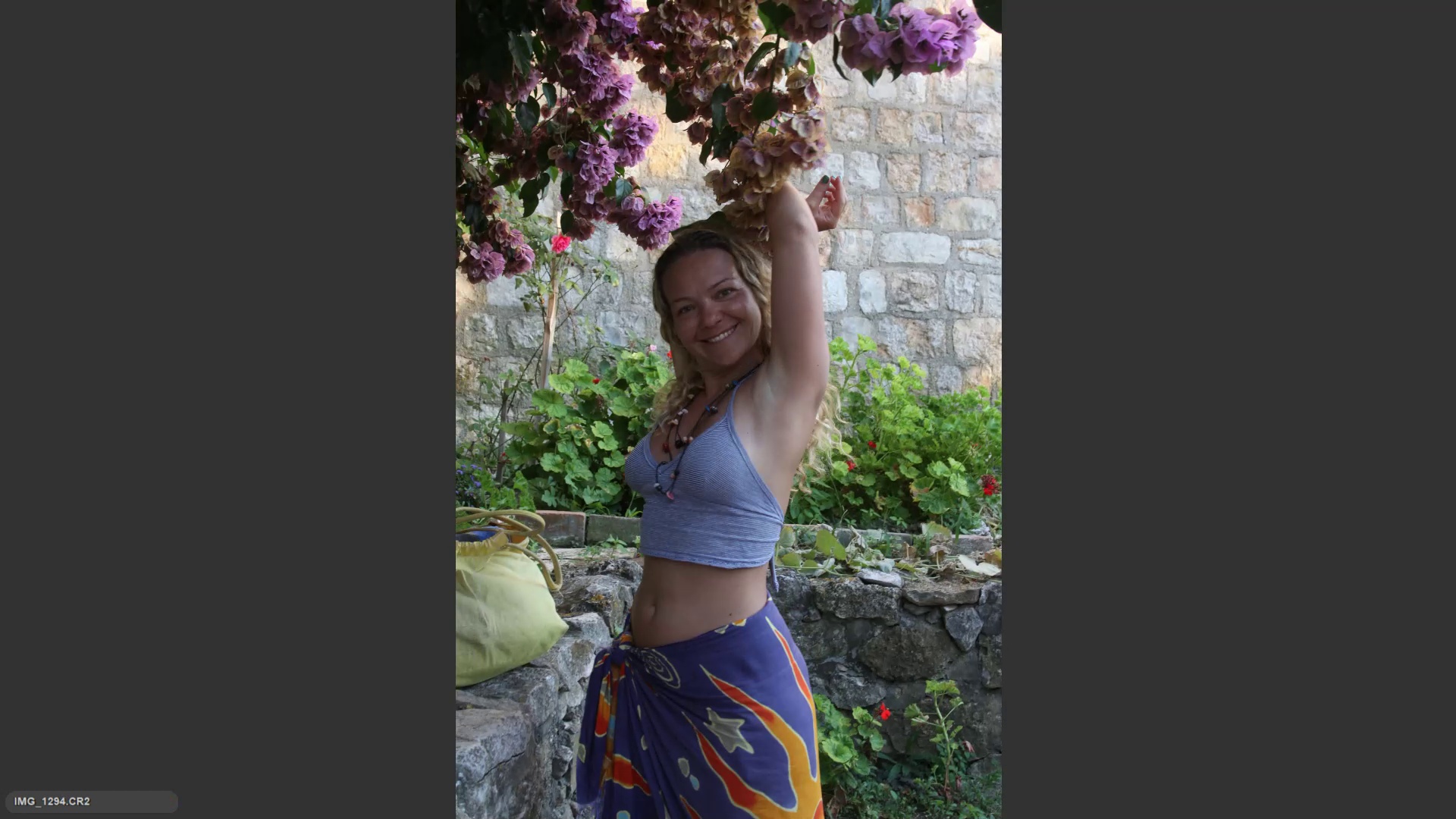 
key(ArrowRight)
 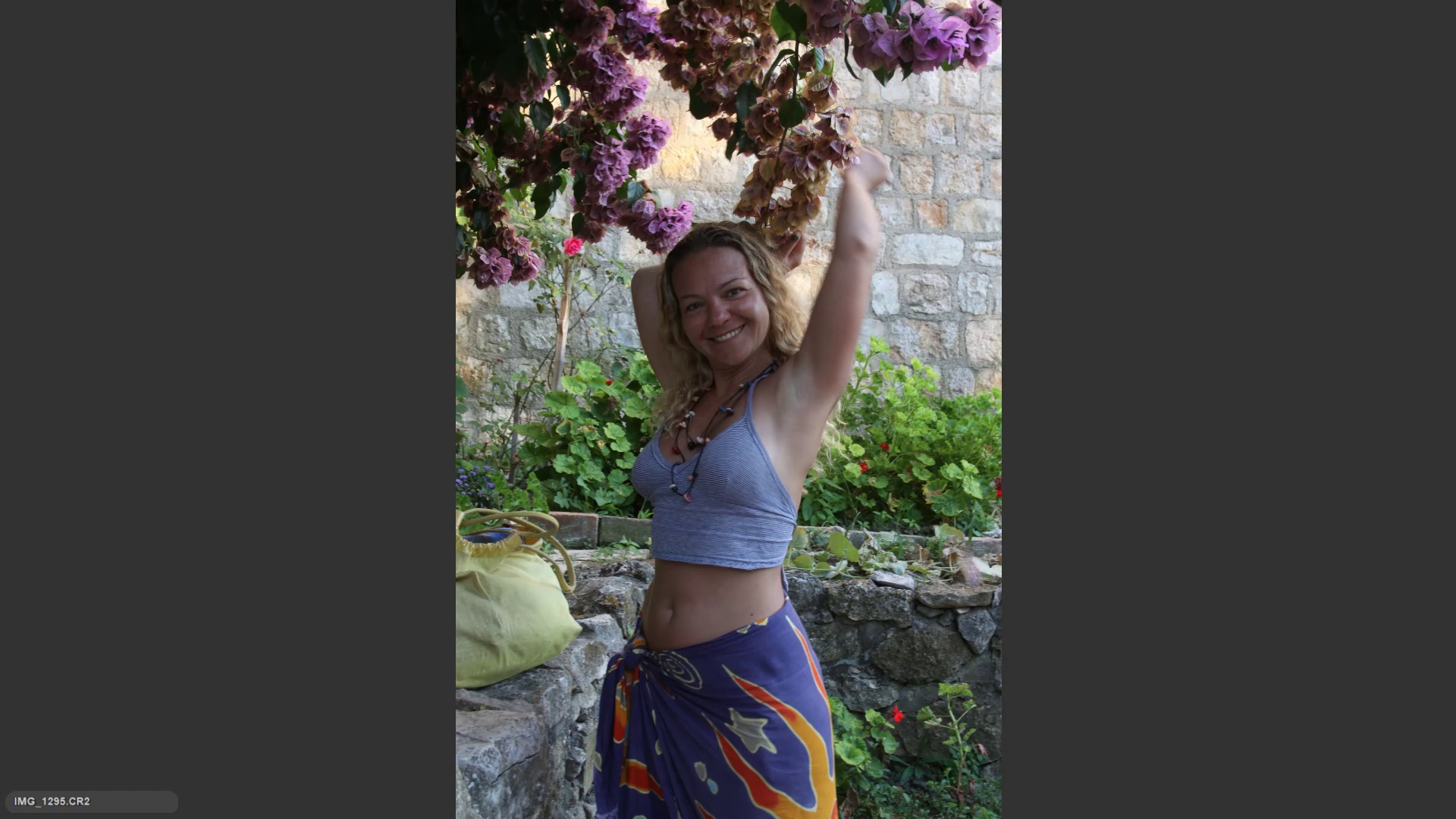 
key(6)
 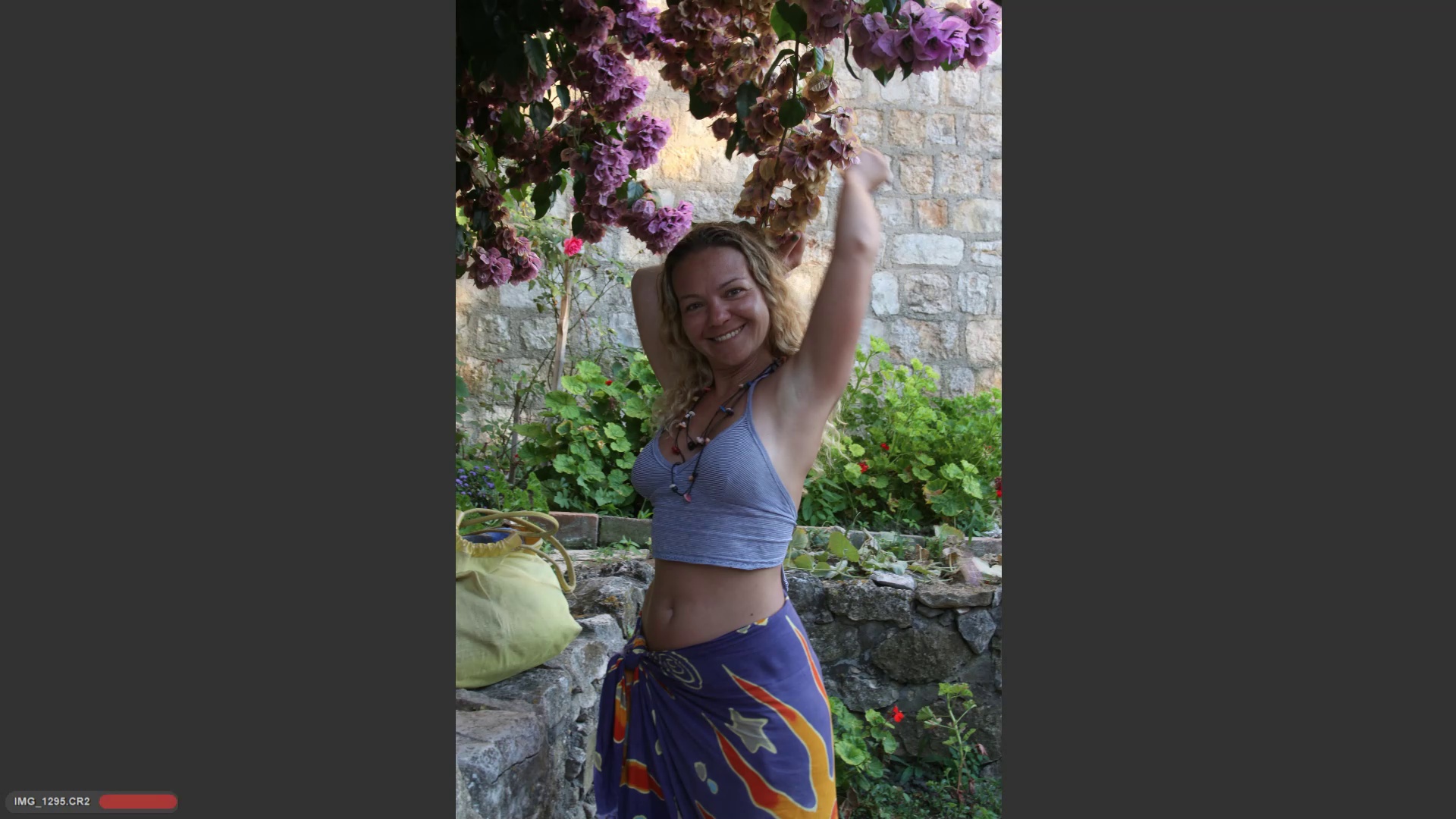 
key(ArrowRight)
 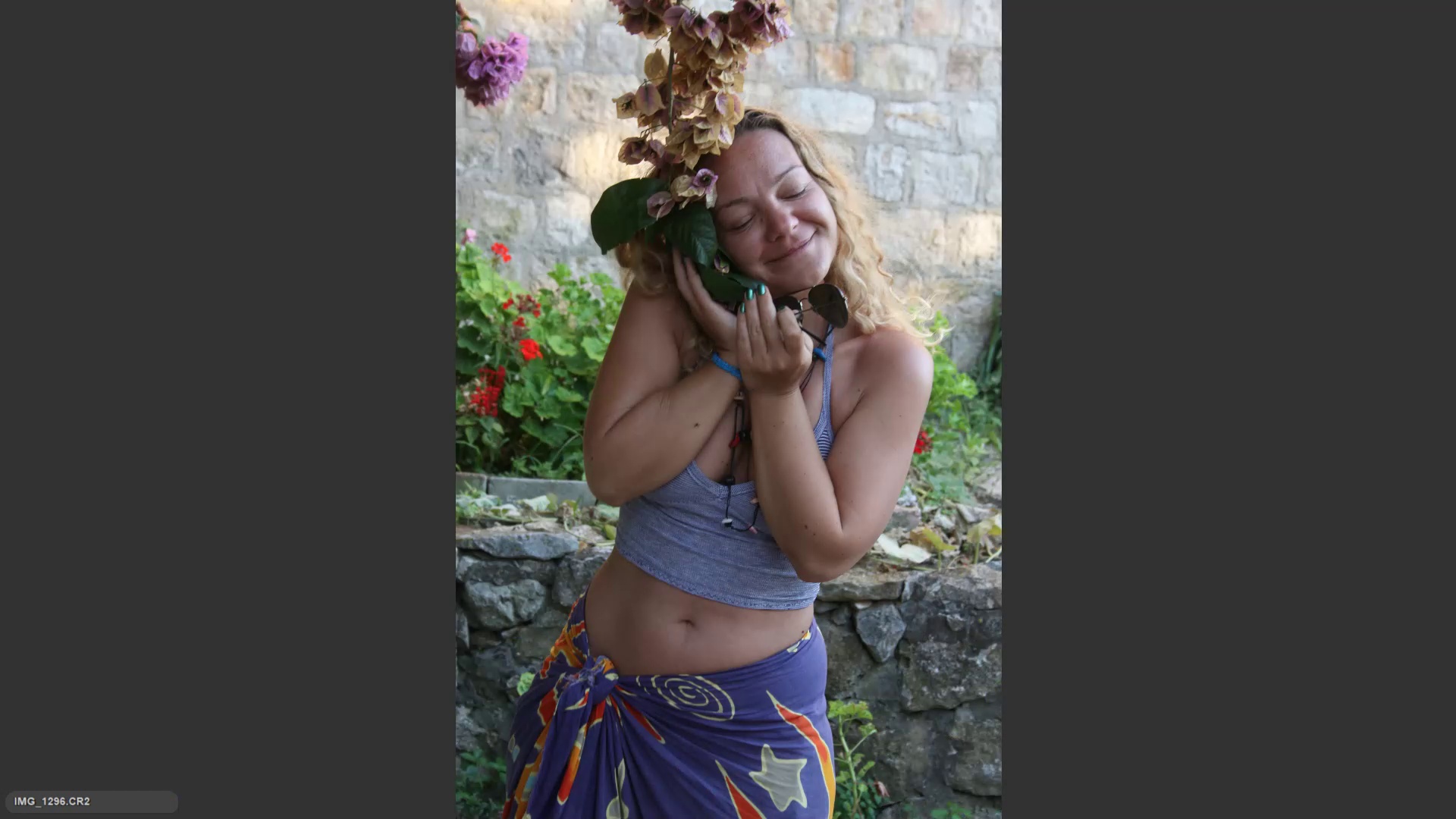 
key(ArrowRight)
 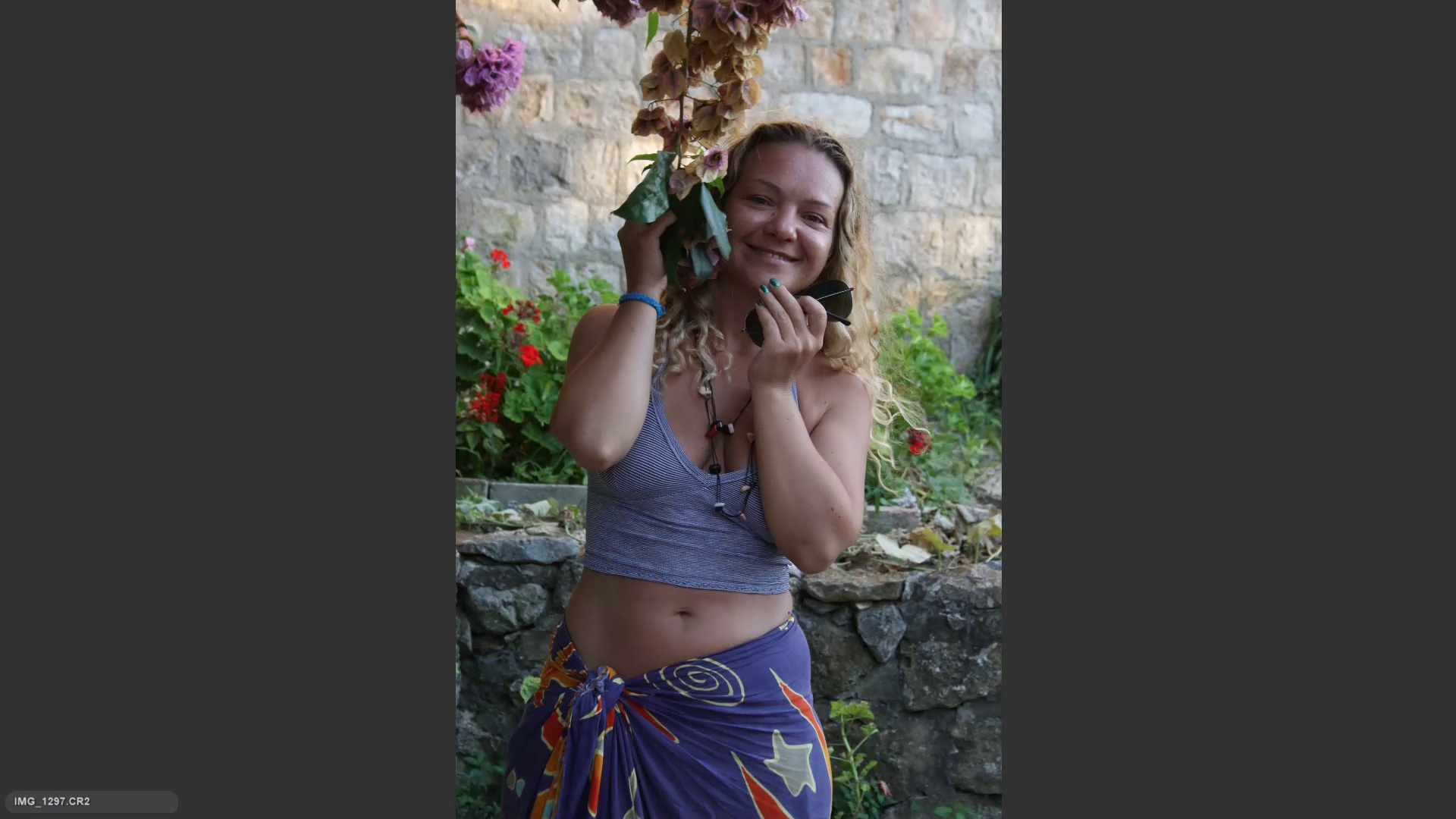 
key(ArrowLeft)
 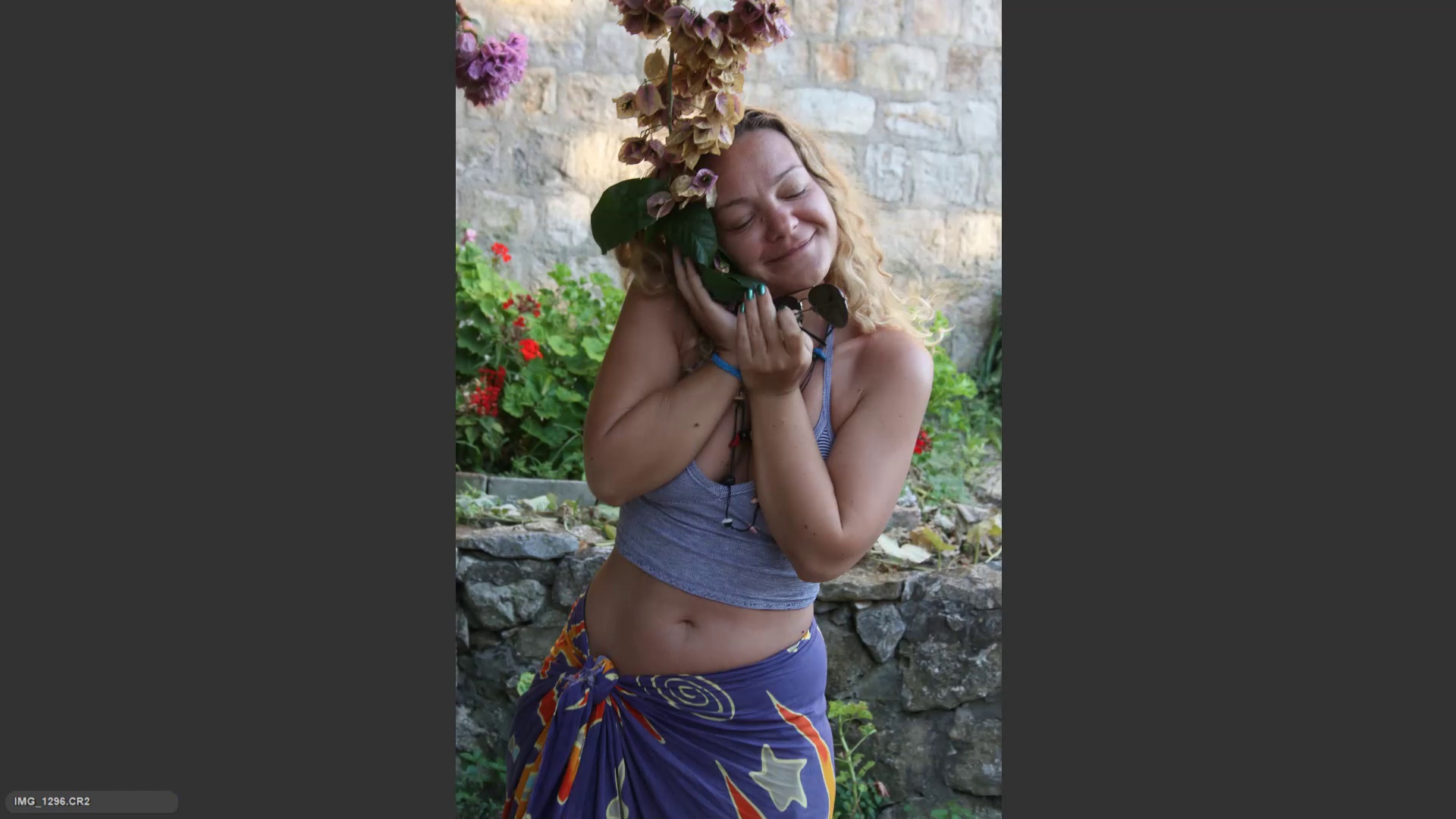 
key(6)
 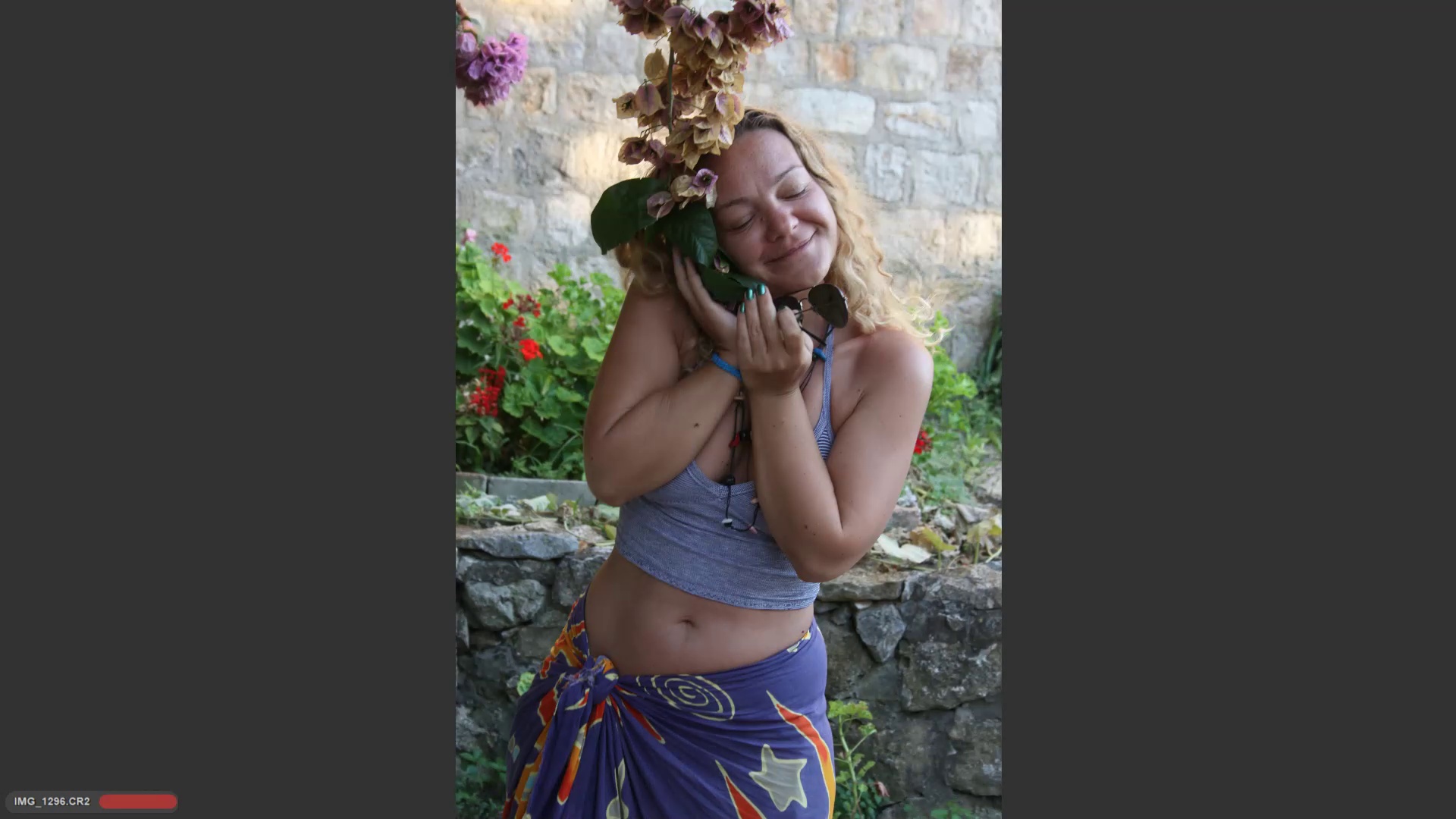 
key(ArrowRight)
 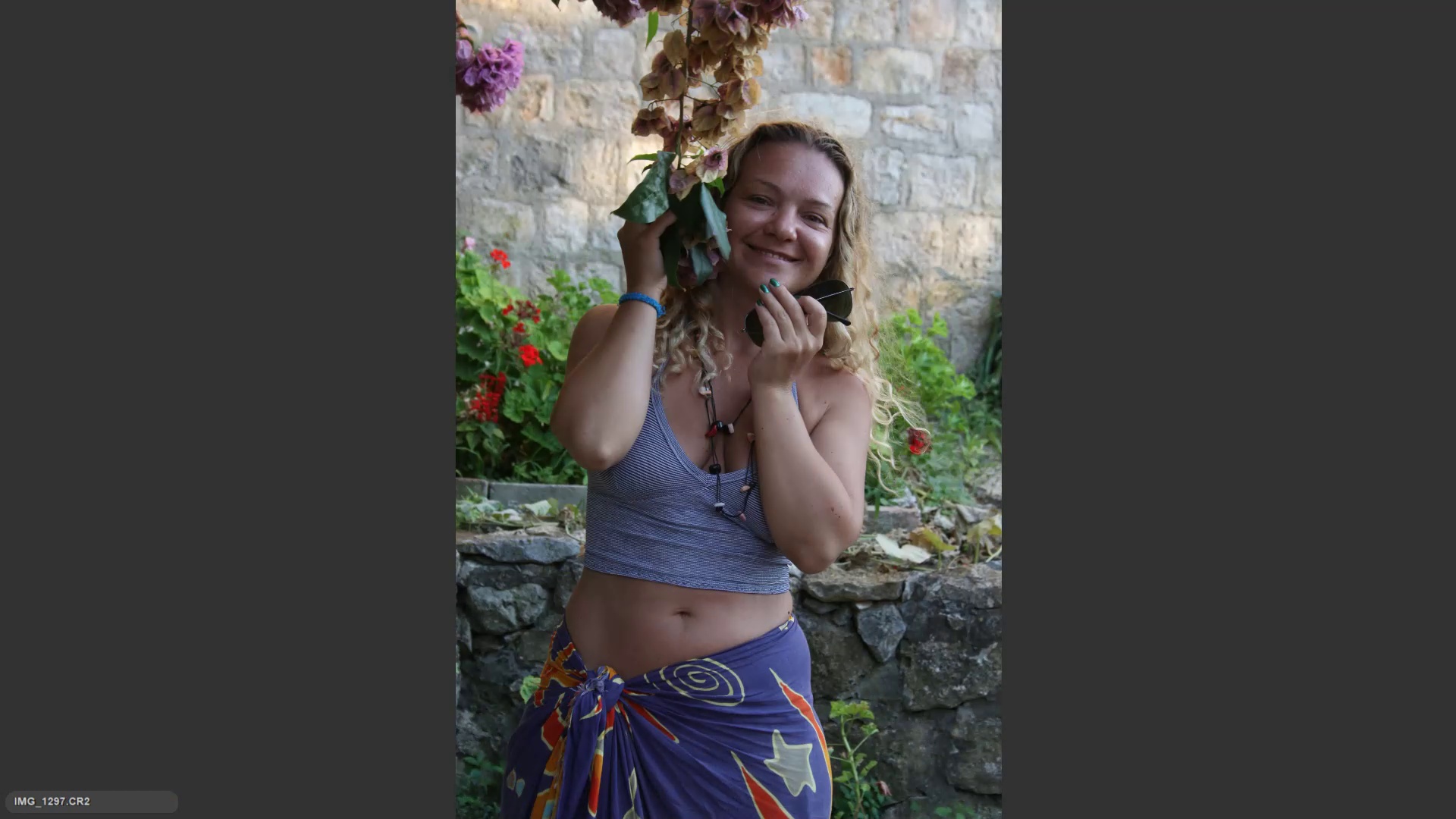 
key(ArrowRight)
 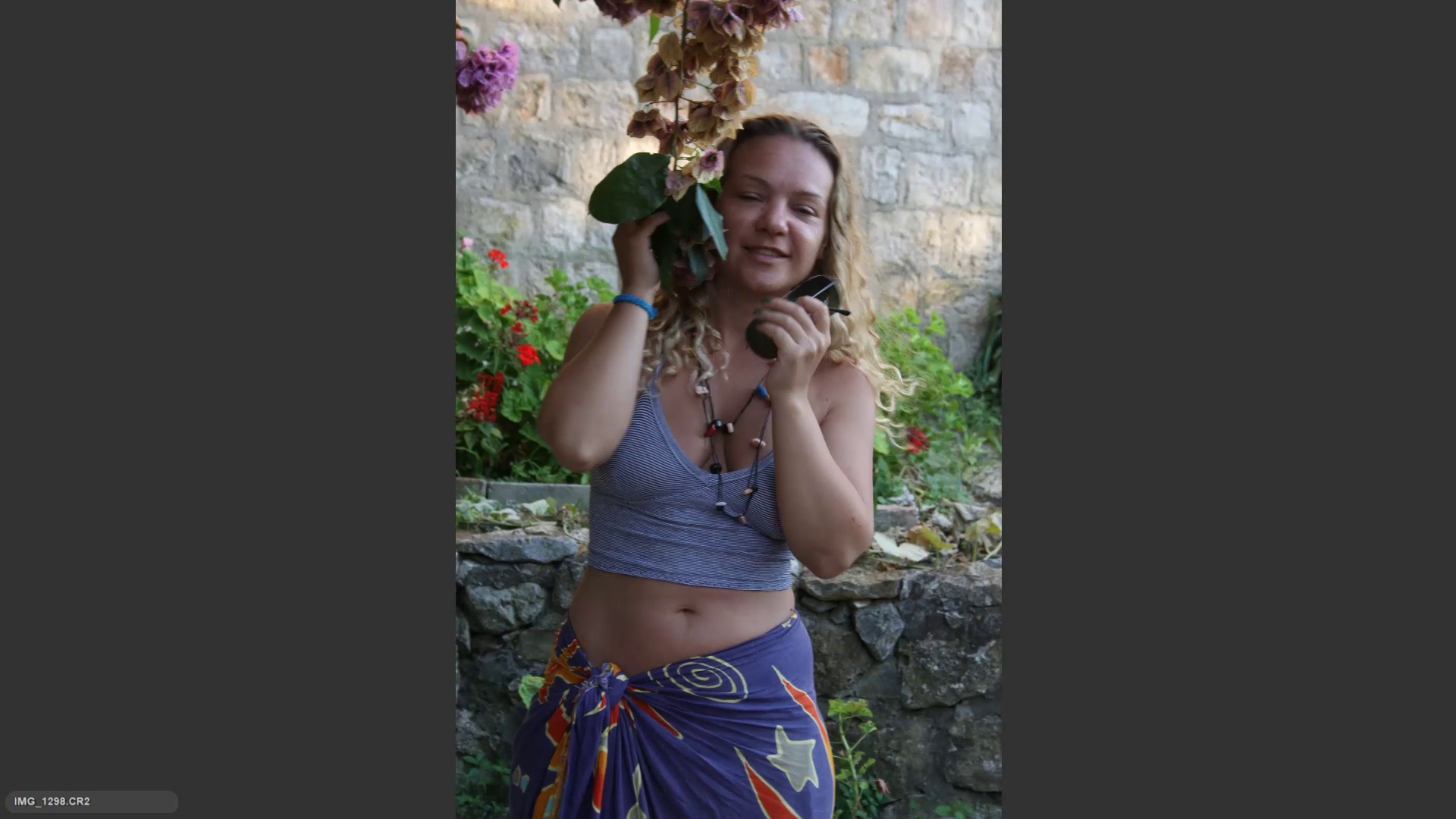 
key(ArrowLeft)
 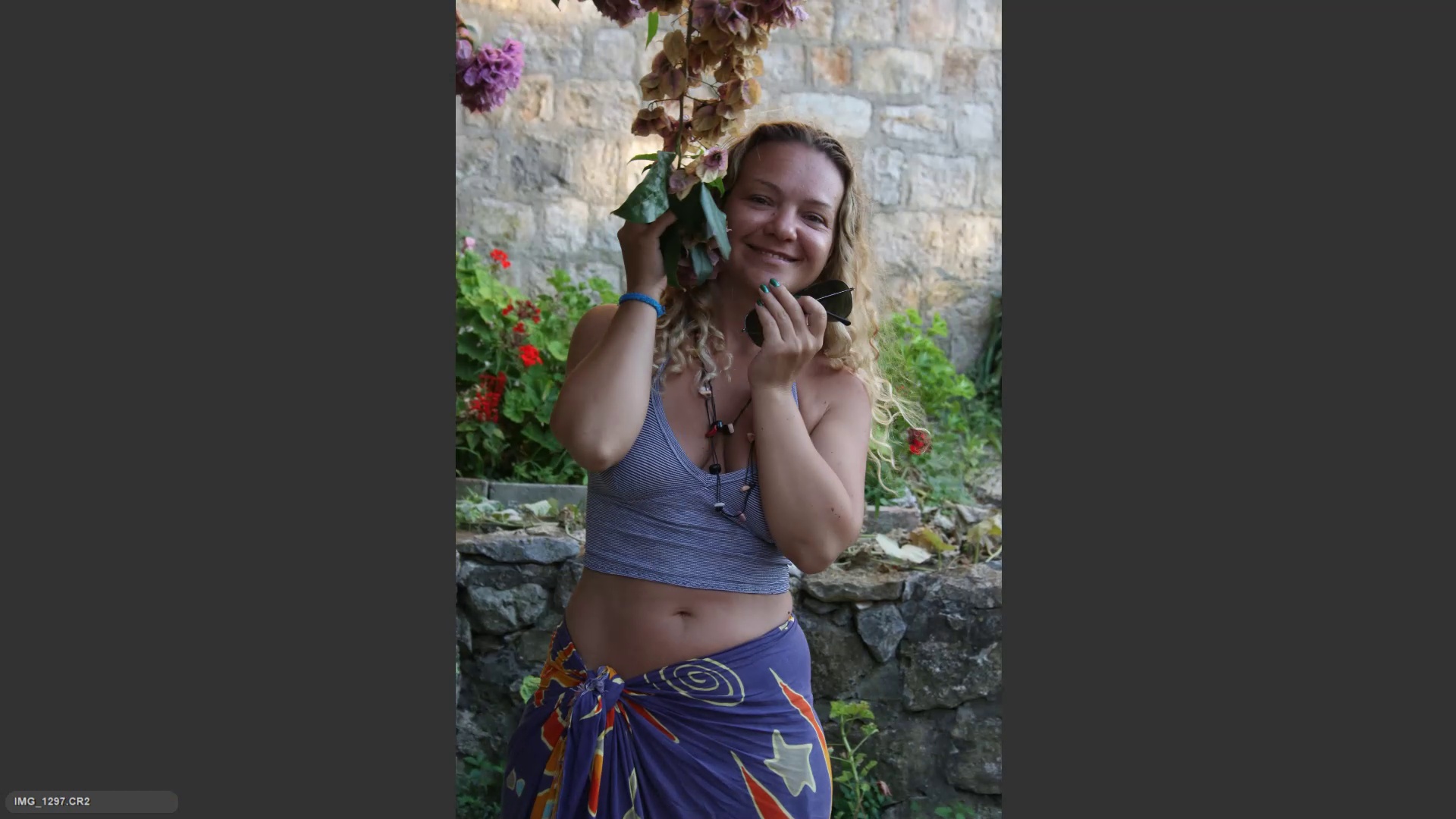 
key(6)
 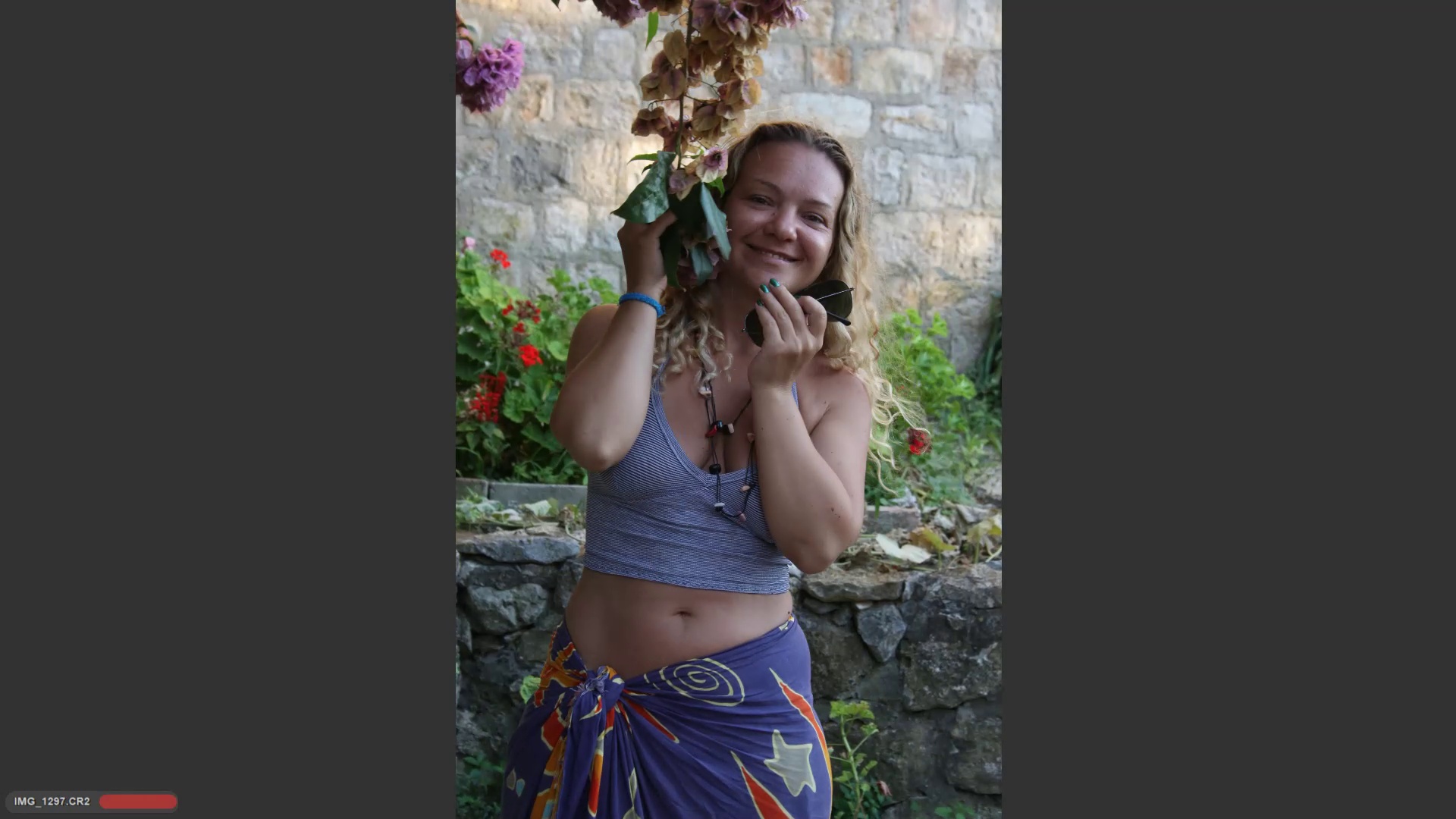 
key(ArrowRight)
 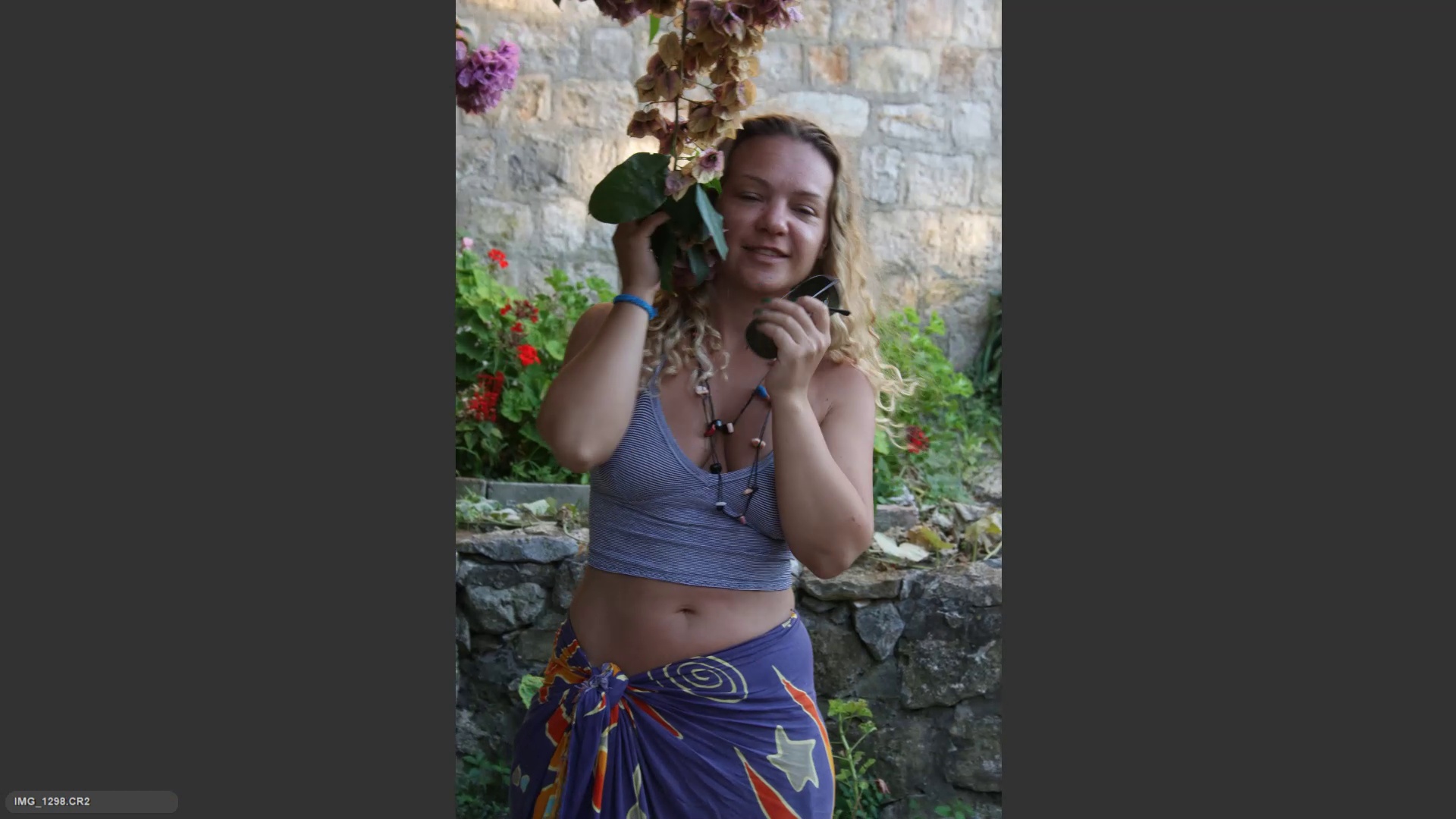 
key(ArrowRight)
 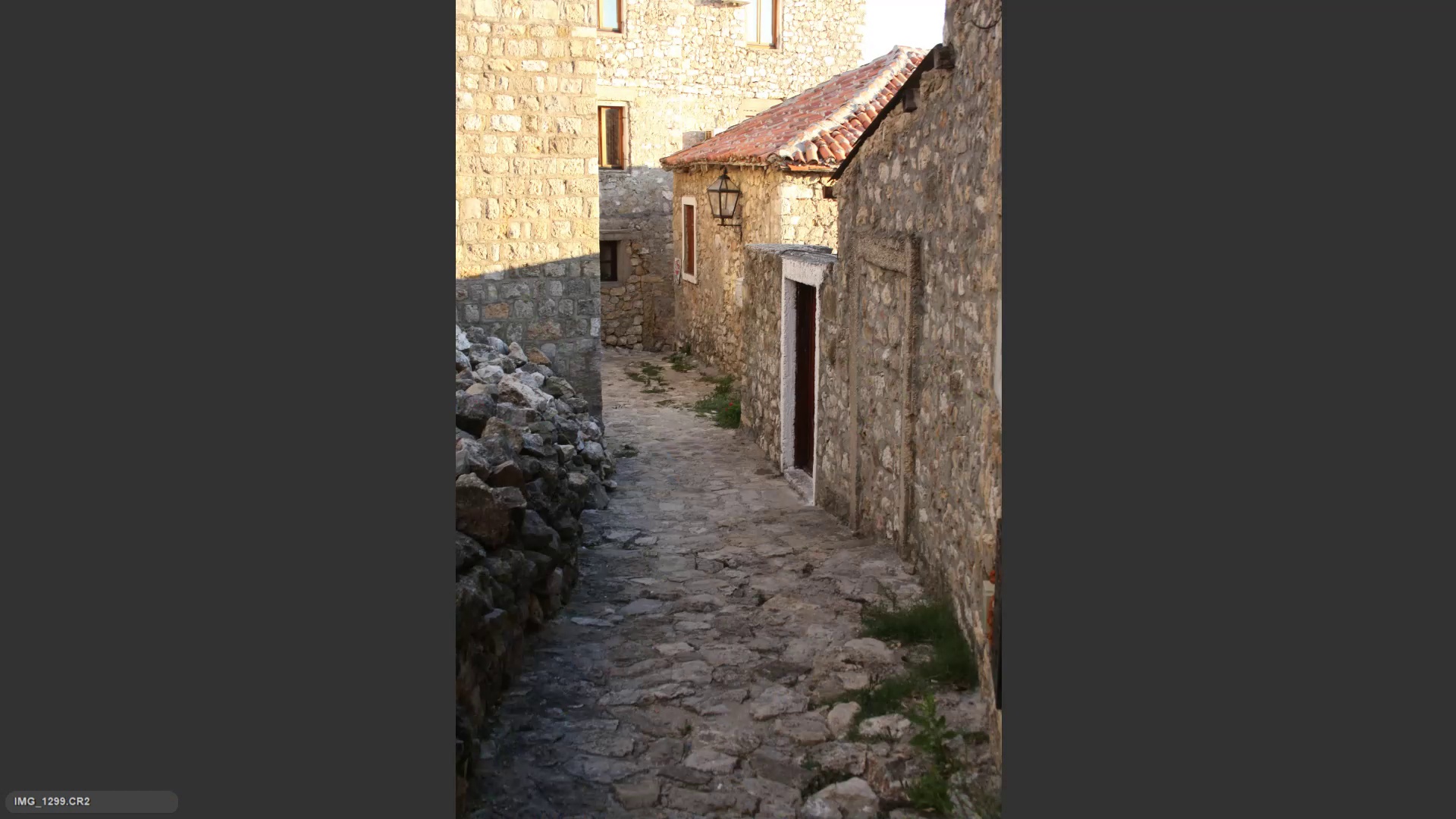 
key(ArrowRight)
 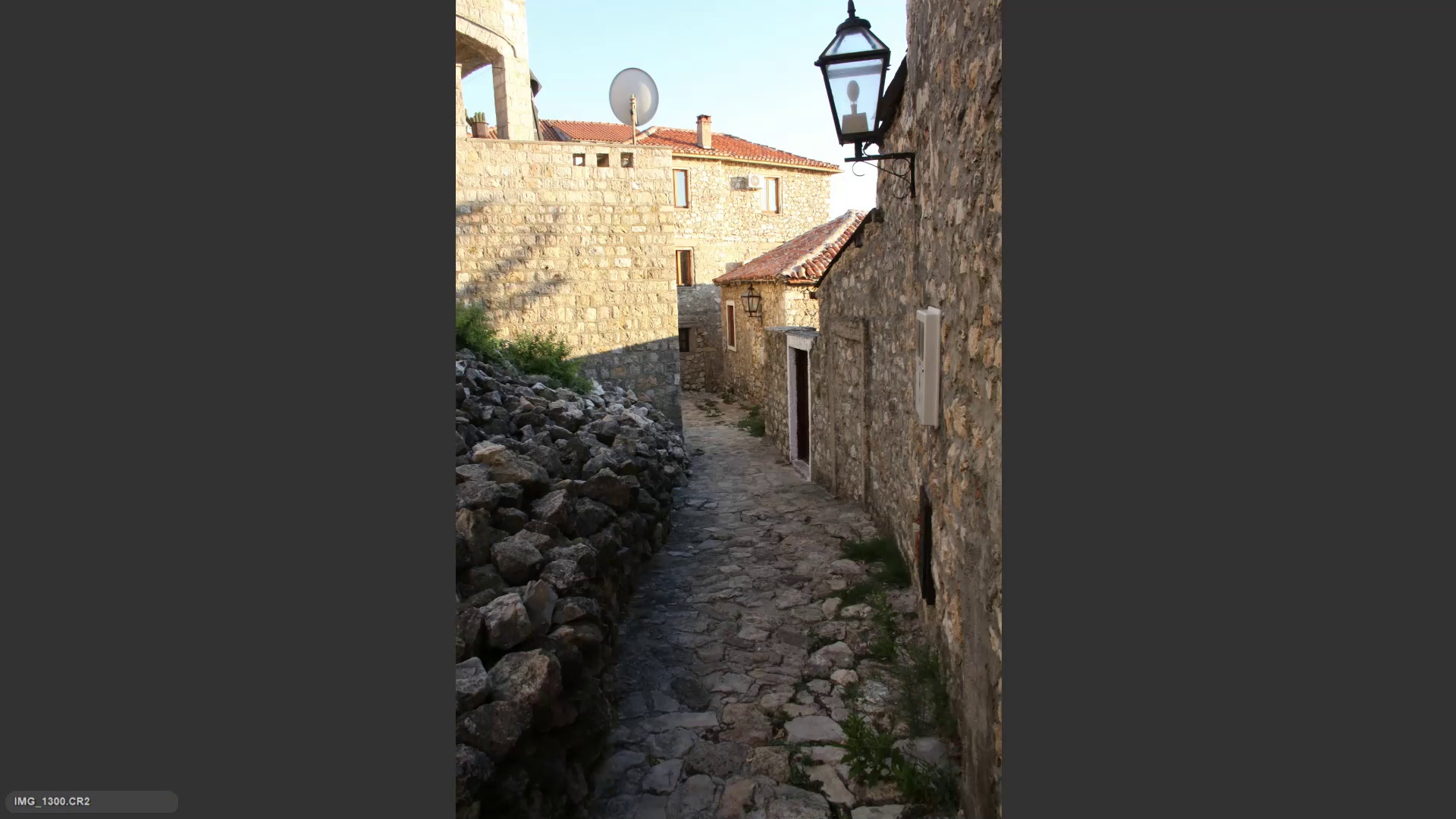 
key(ArrowLeft)
 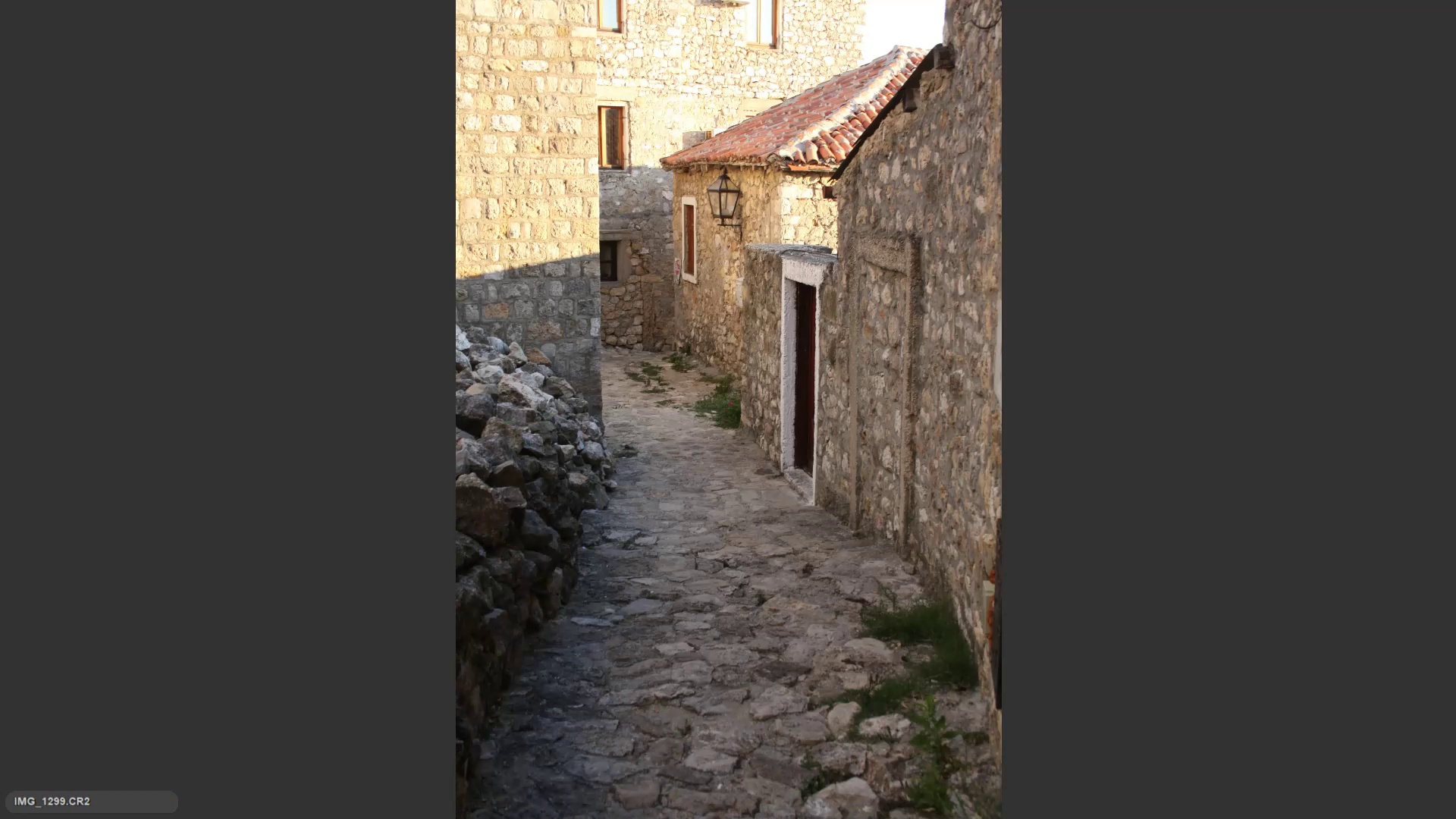 
key(6)
 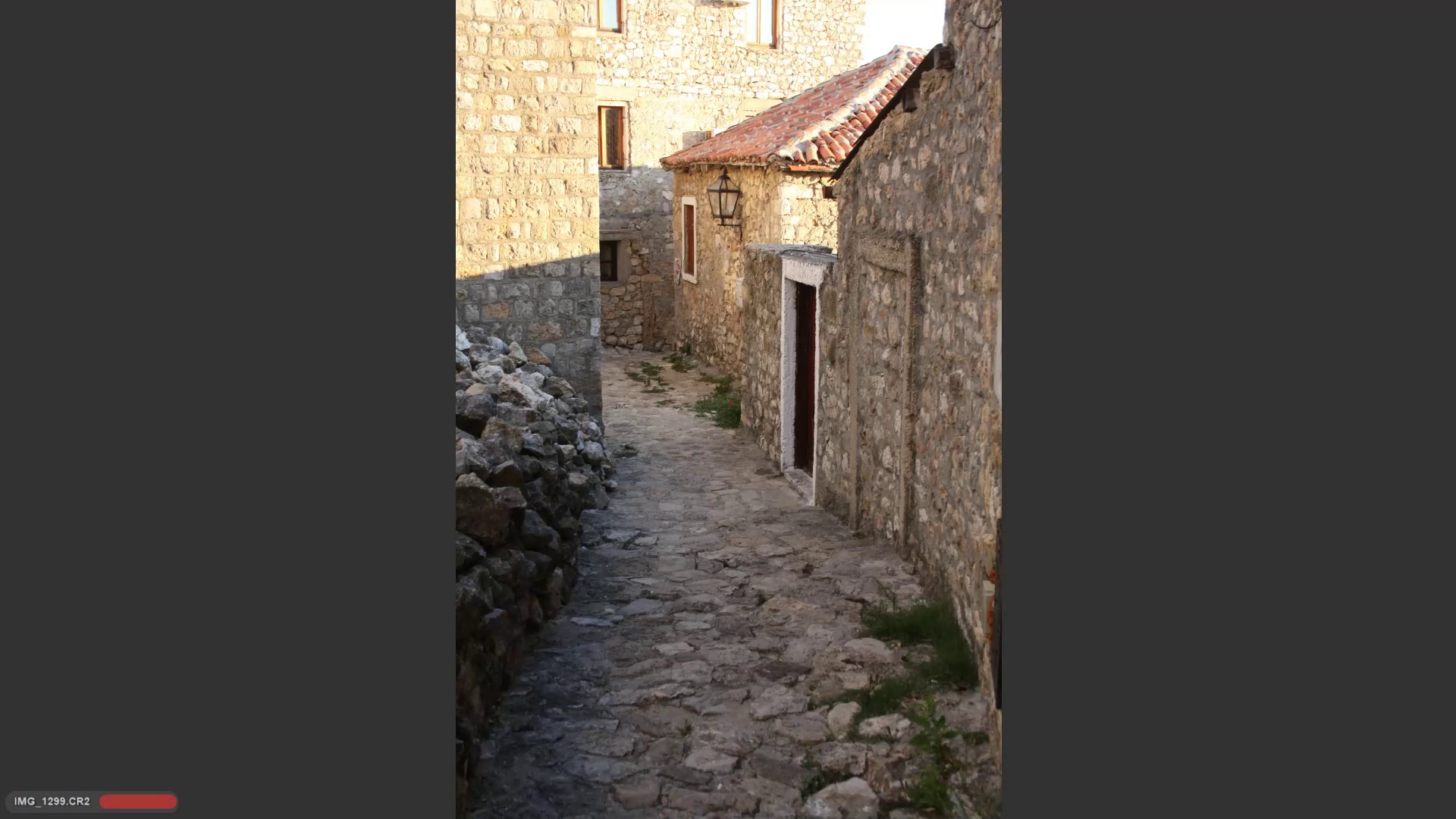 
key(ArrowRight)
 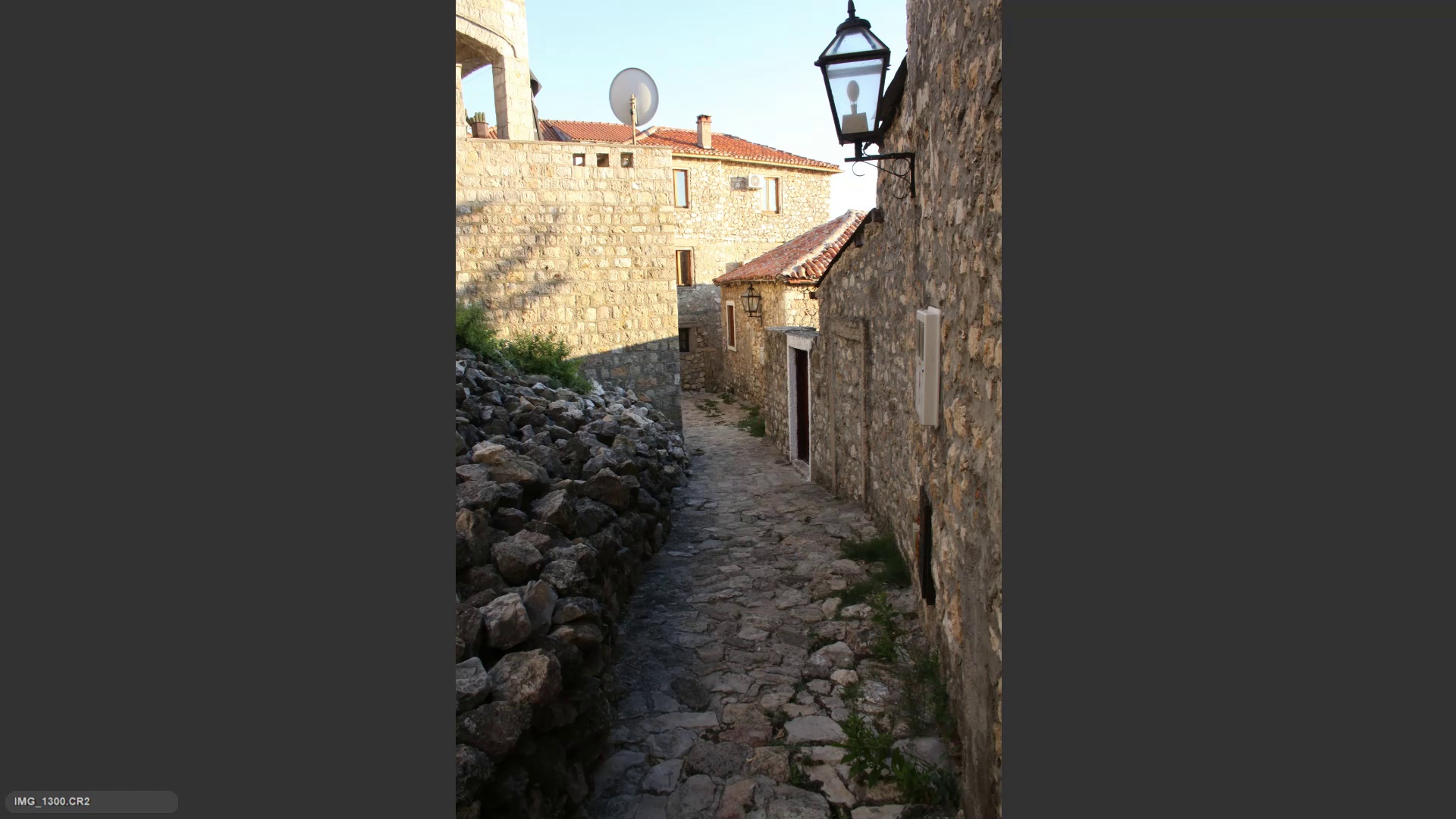 
key(ArrowRight)
 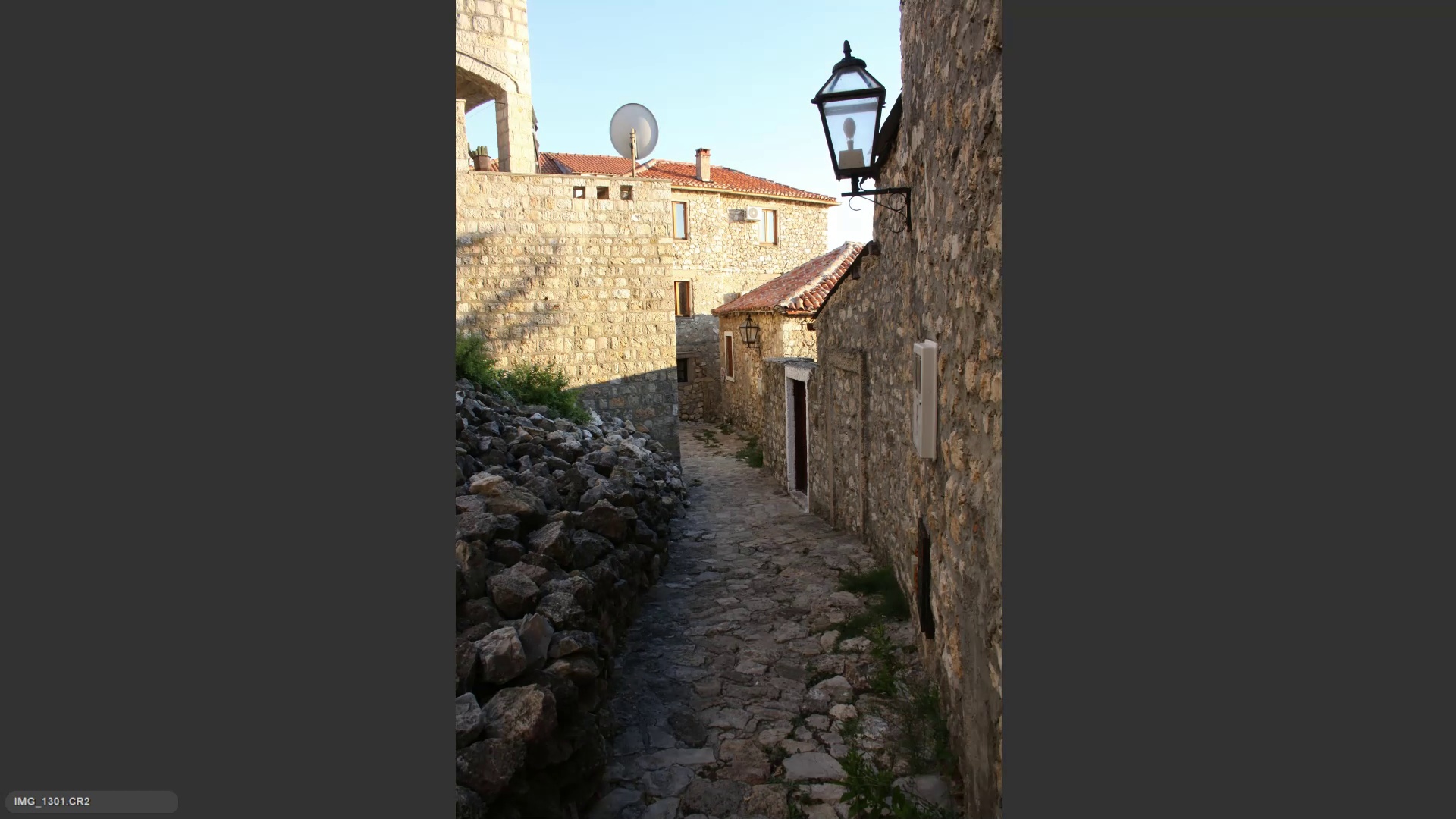 
key(ArrowRight)
 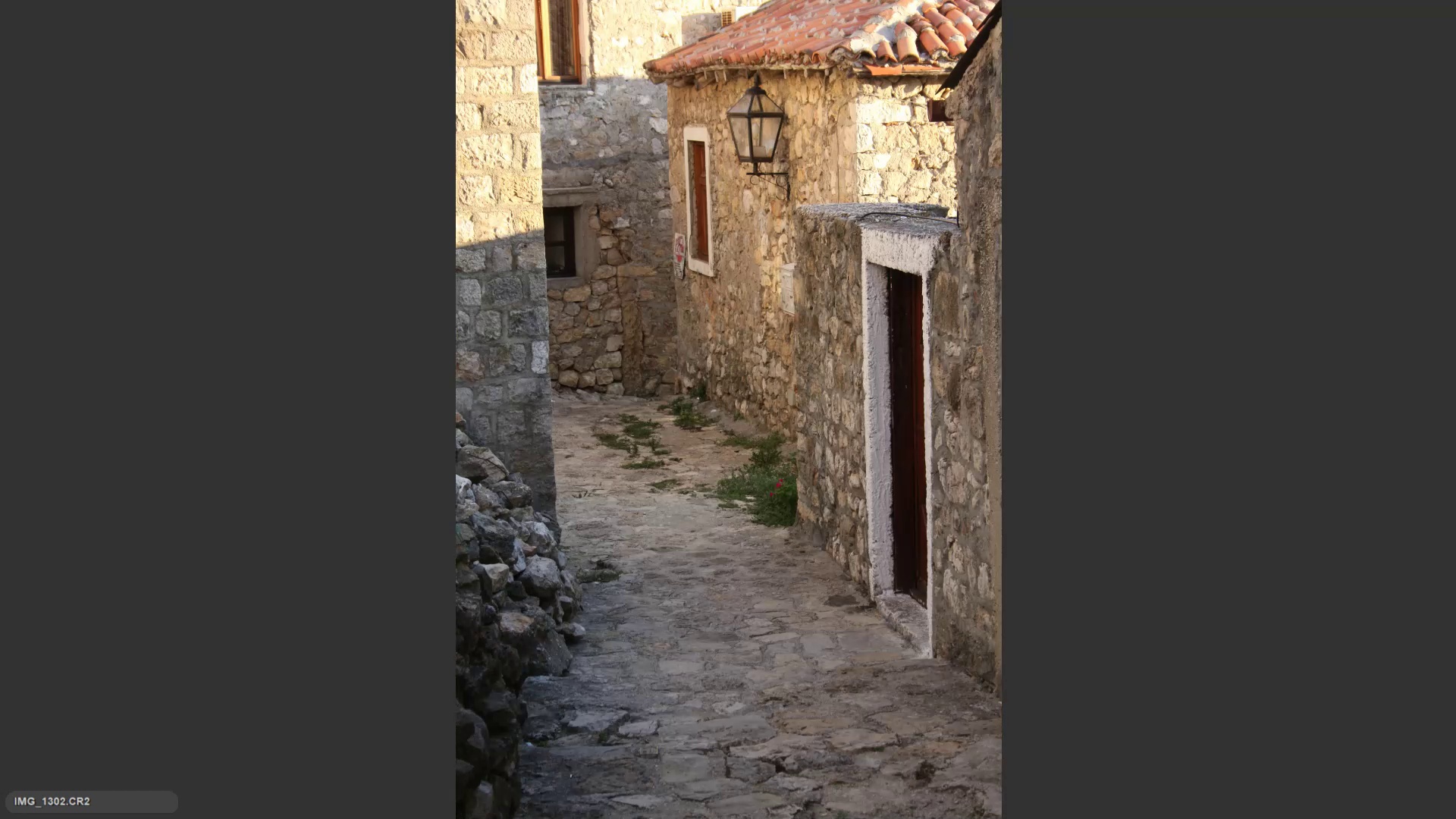 
key(6)
 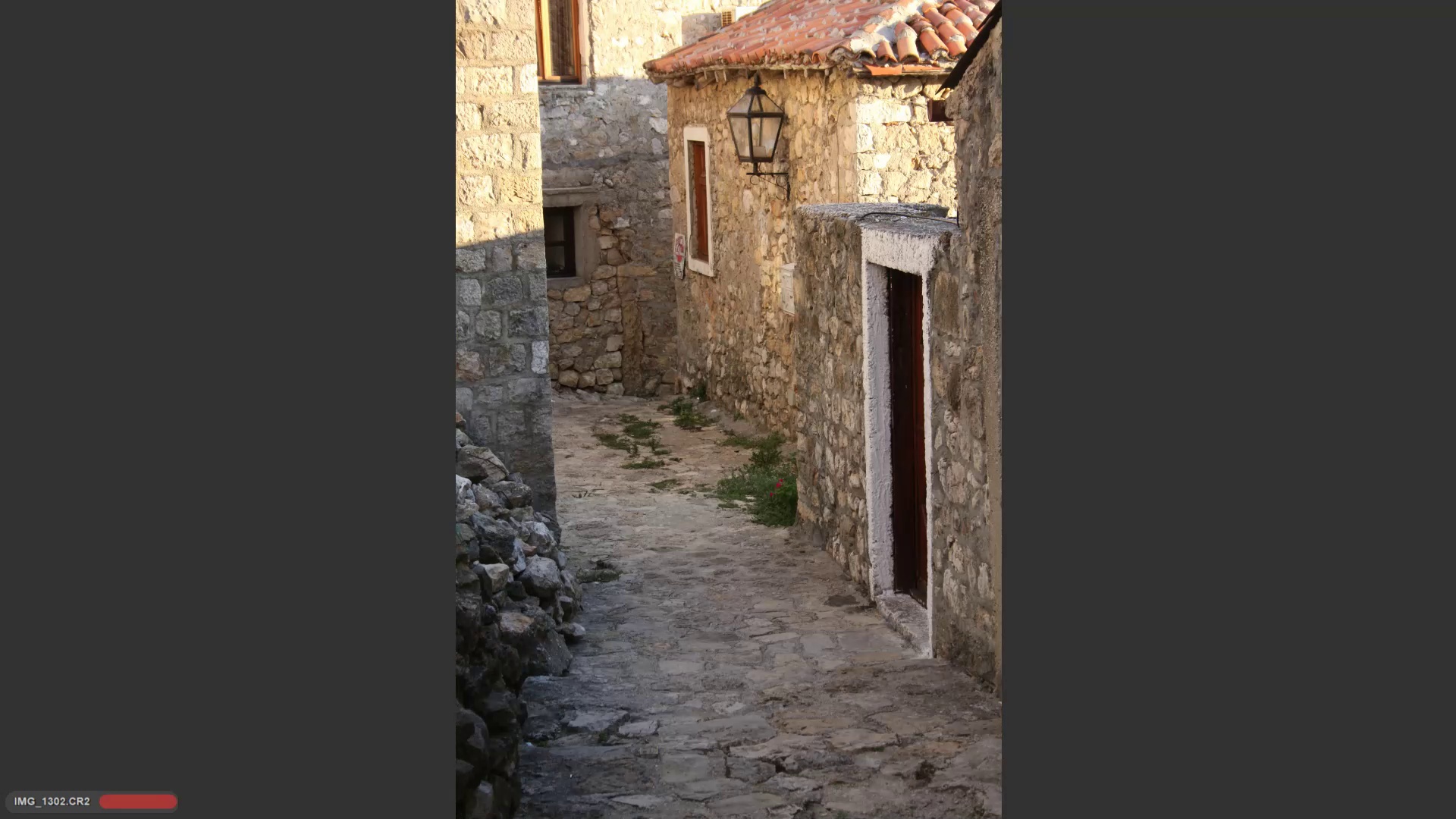 
hold_key(key=ArrowRight, duration=0.59)
 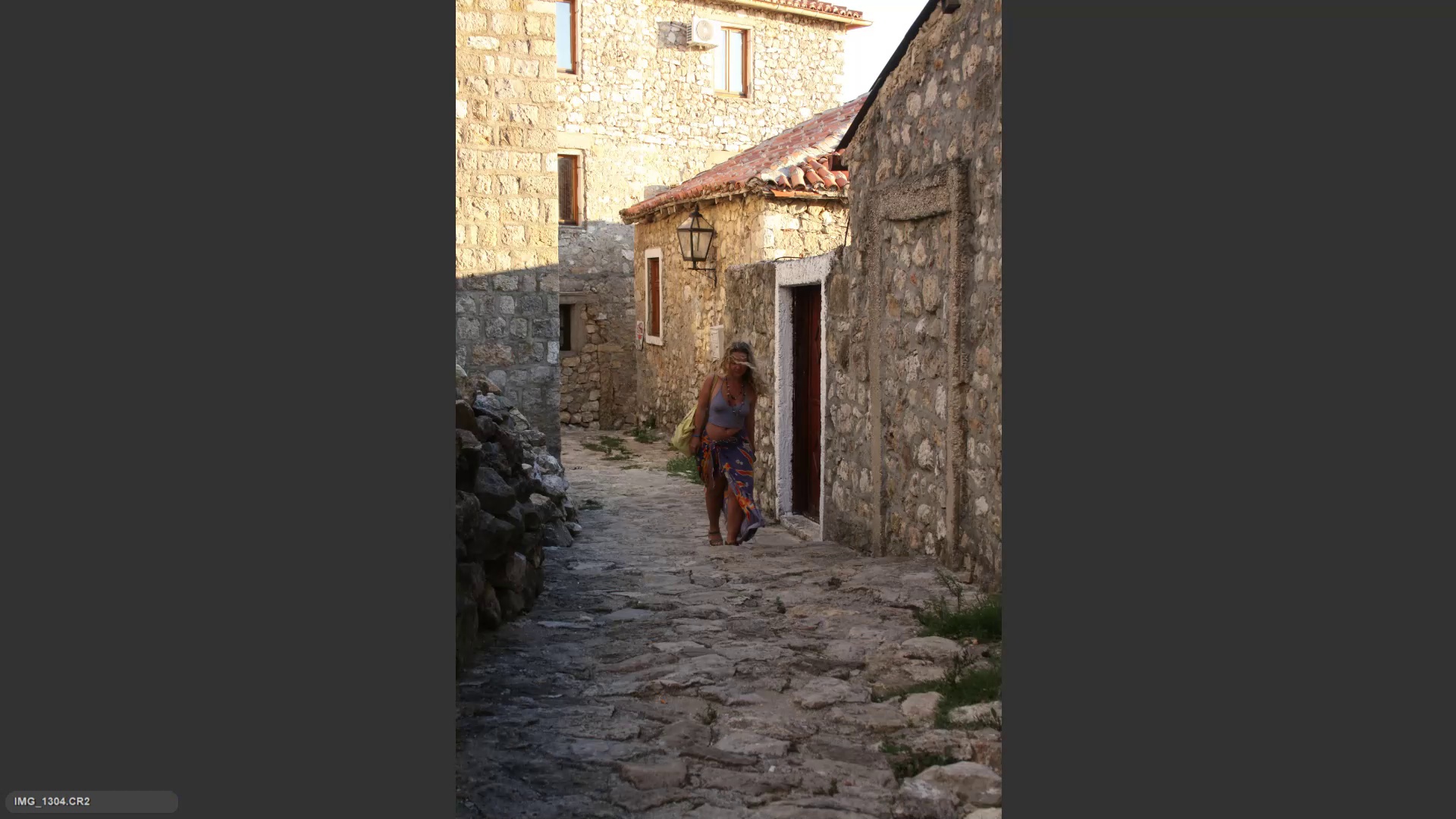 
key(ArrowRight)
 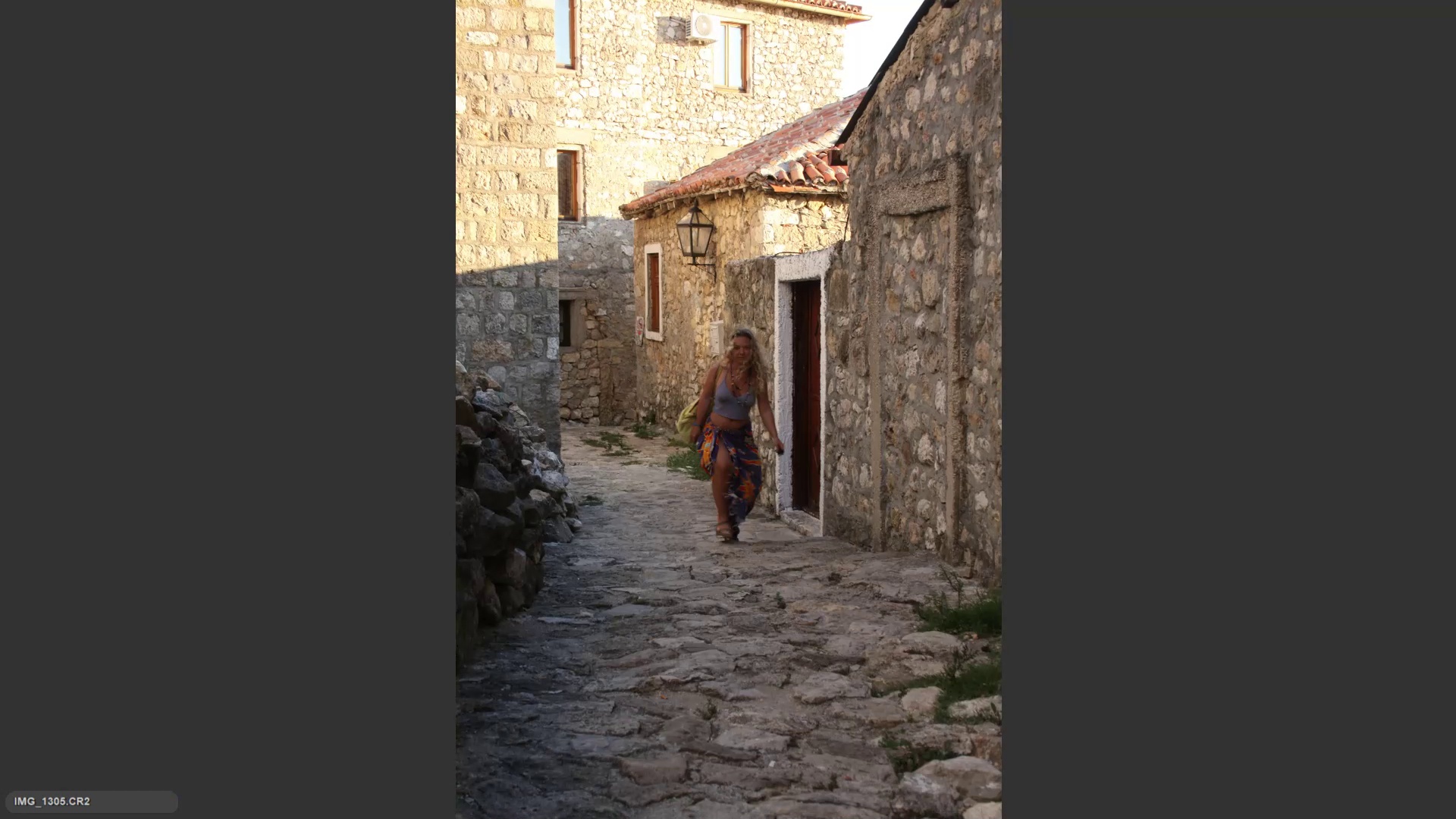 
key(6)
 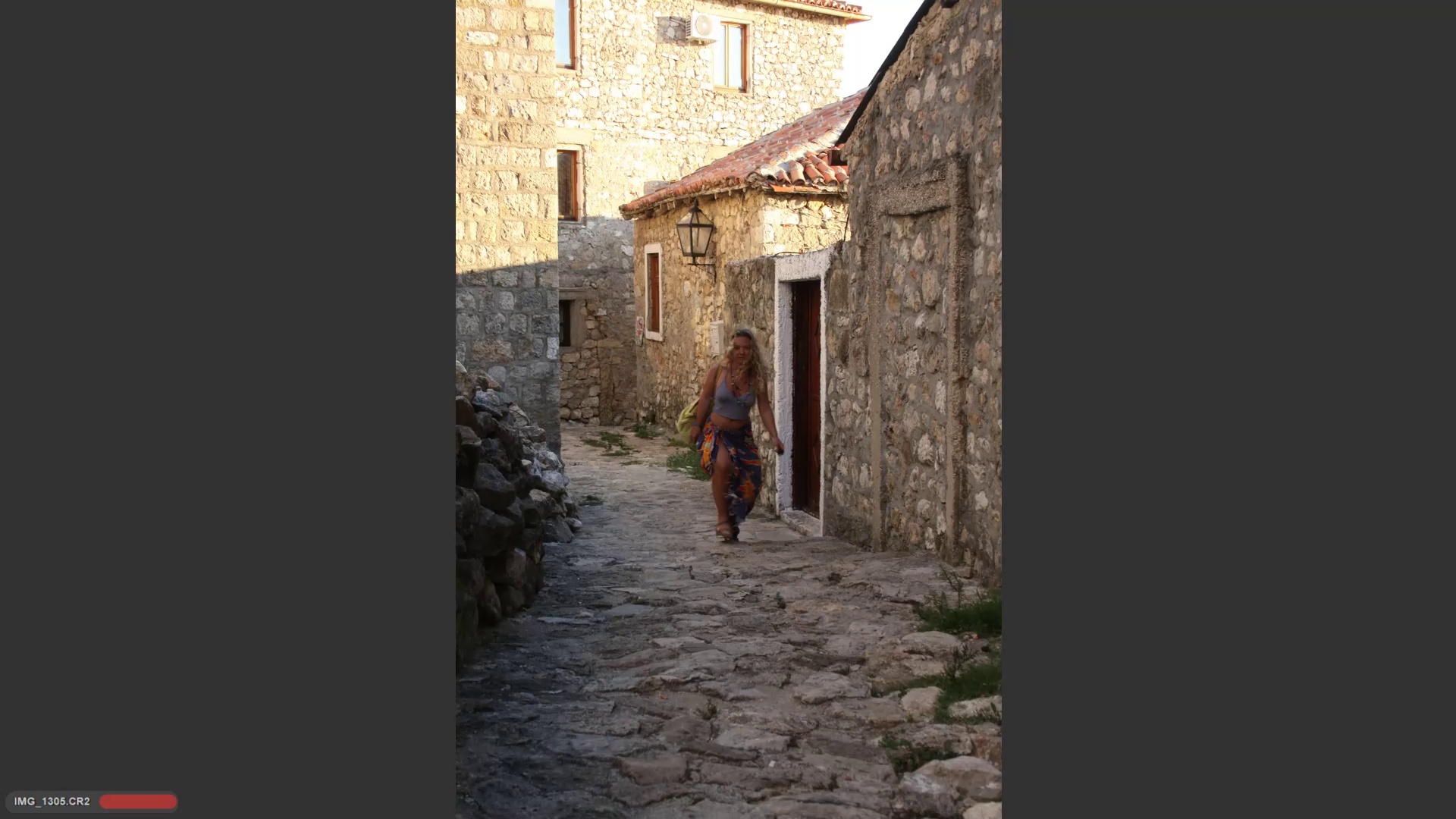 
key(ArrowRight)
 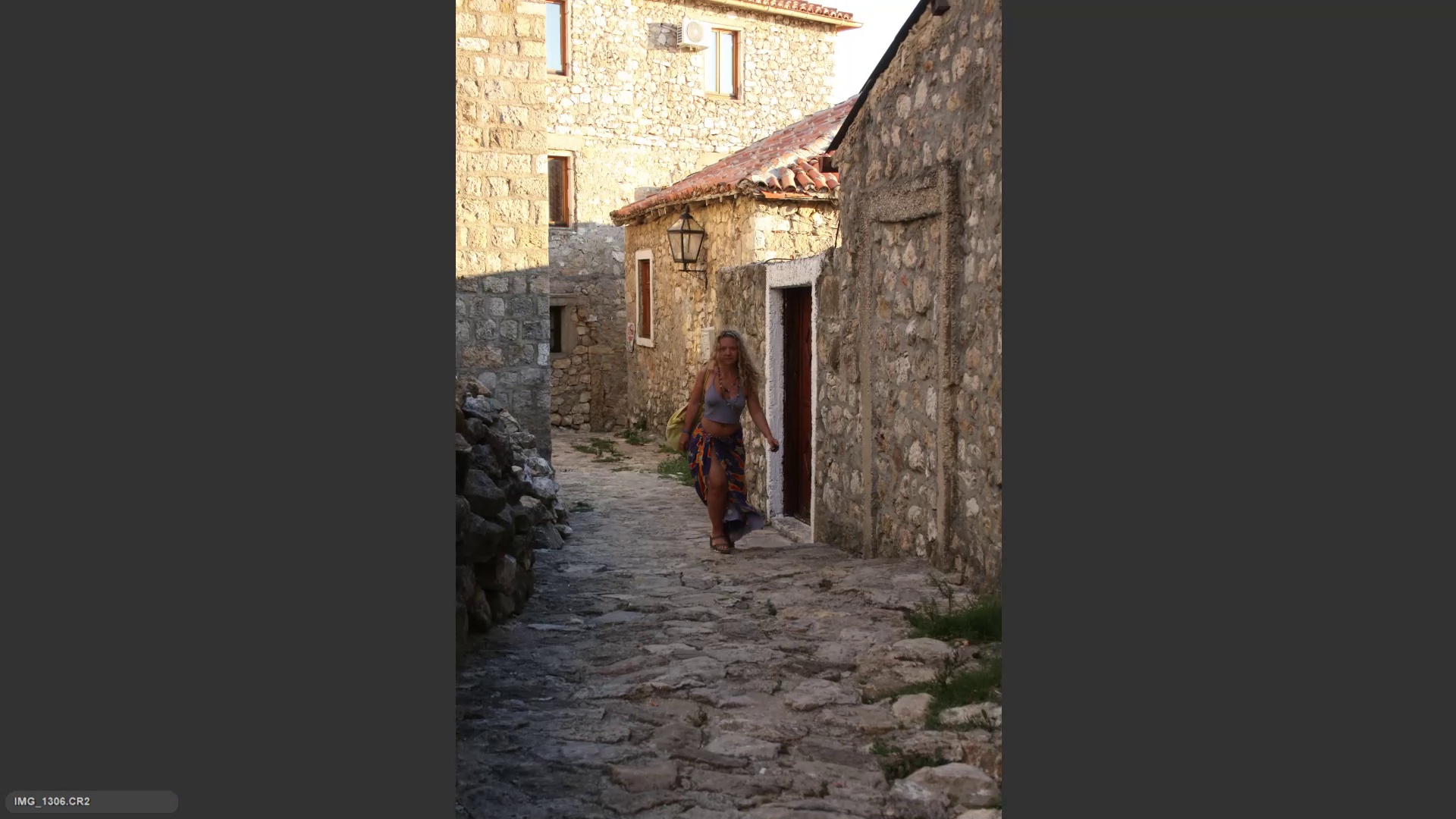 
key(ArrowRight)
 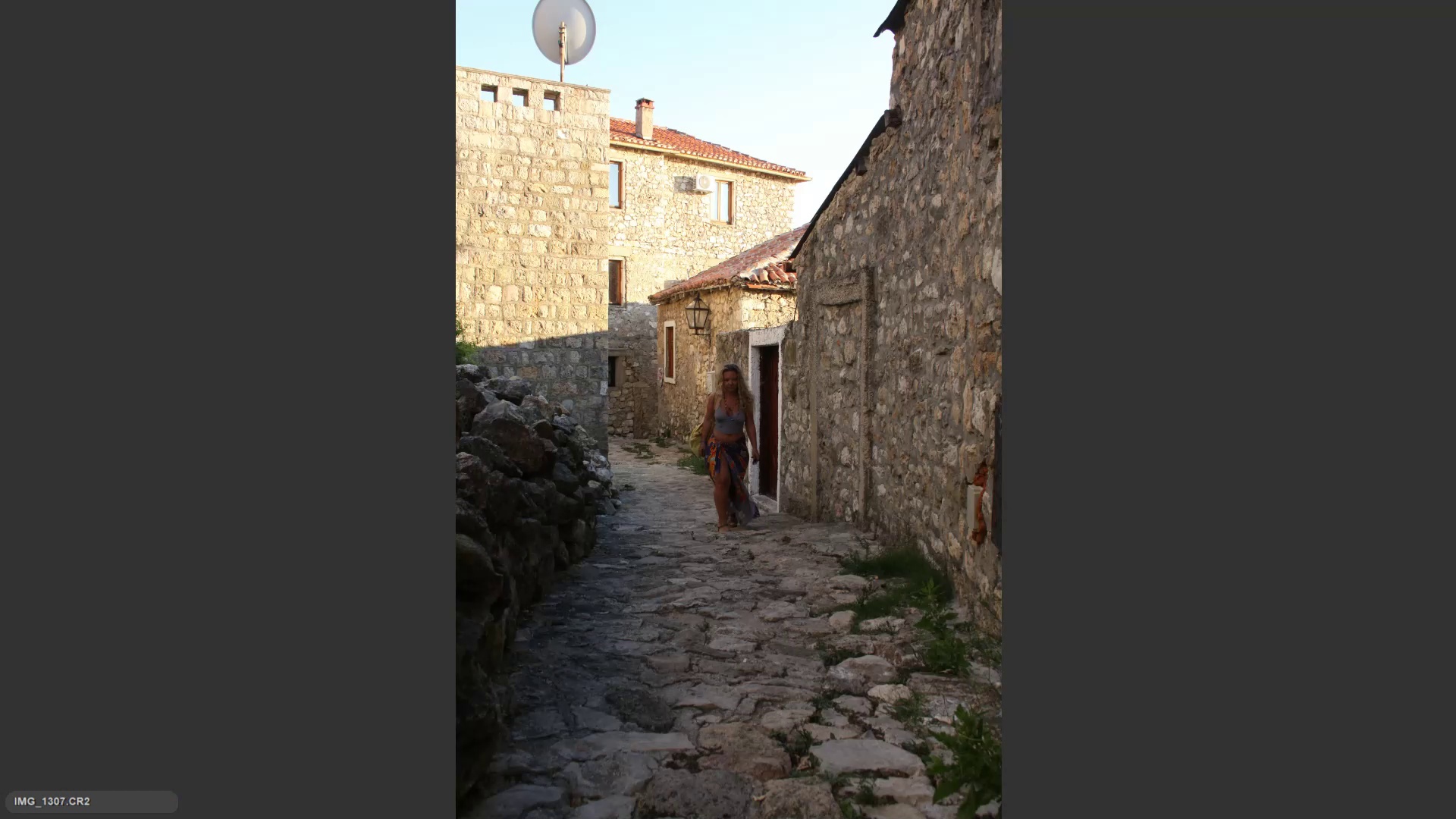 
key(ArrowRight)
 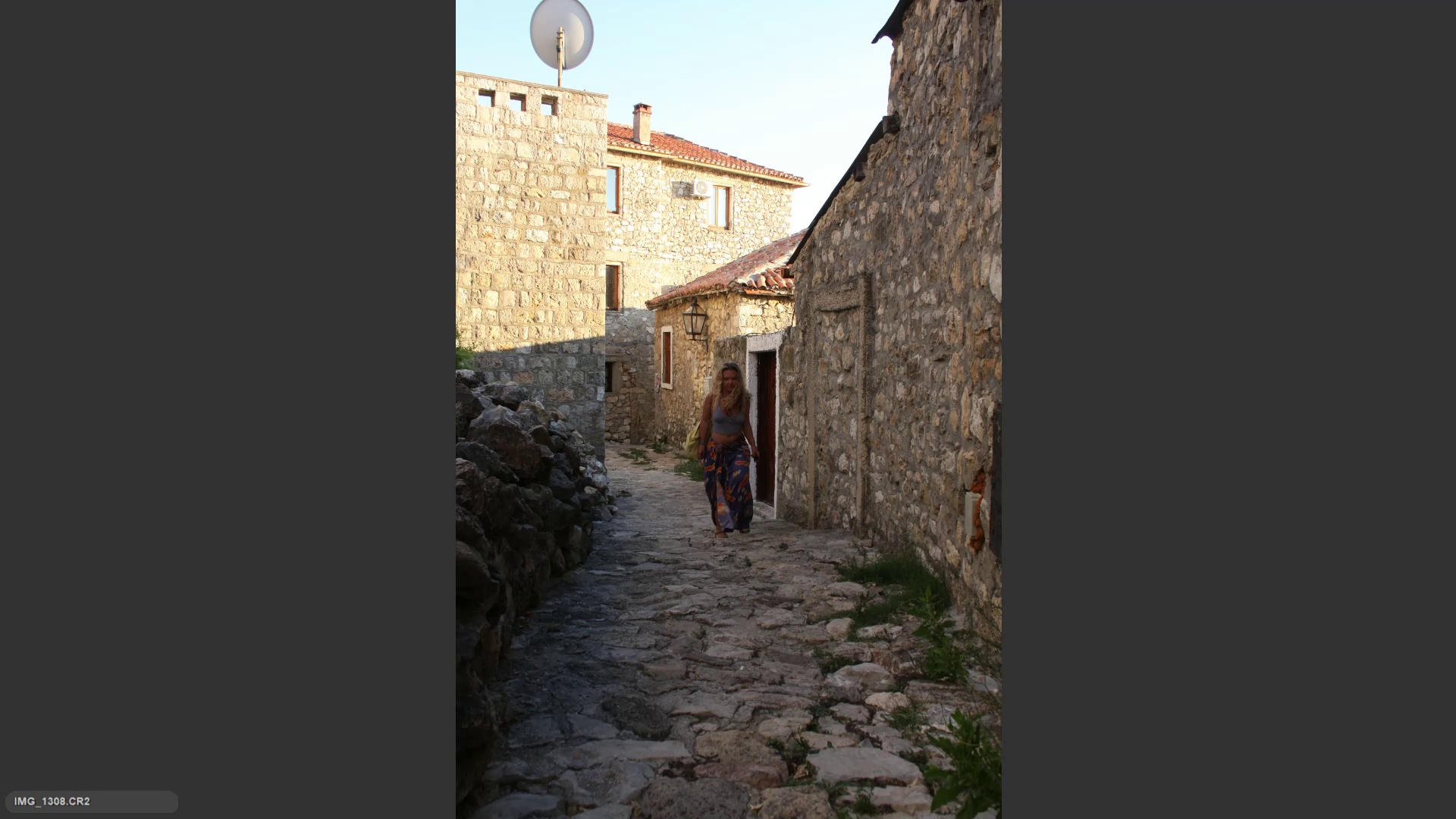 
key(ArrowRight)
 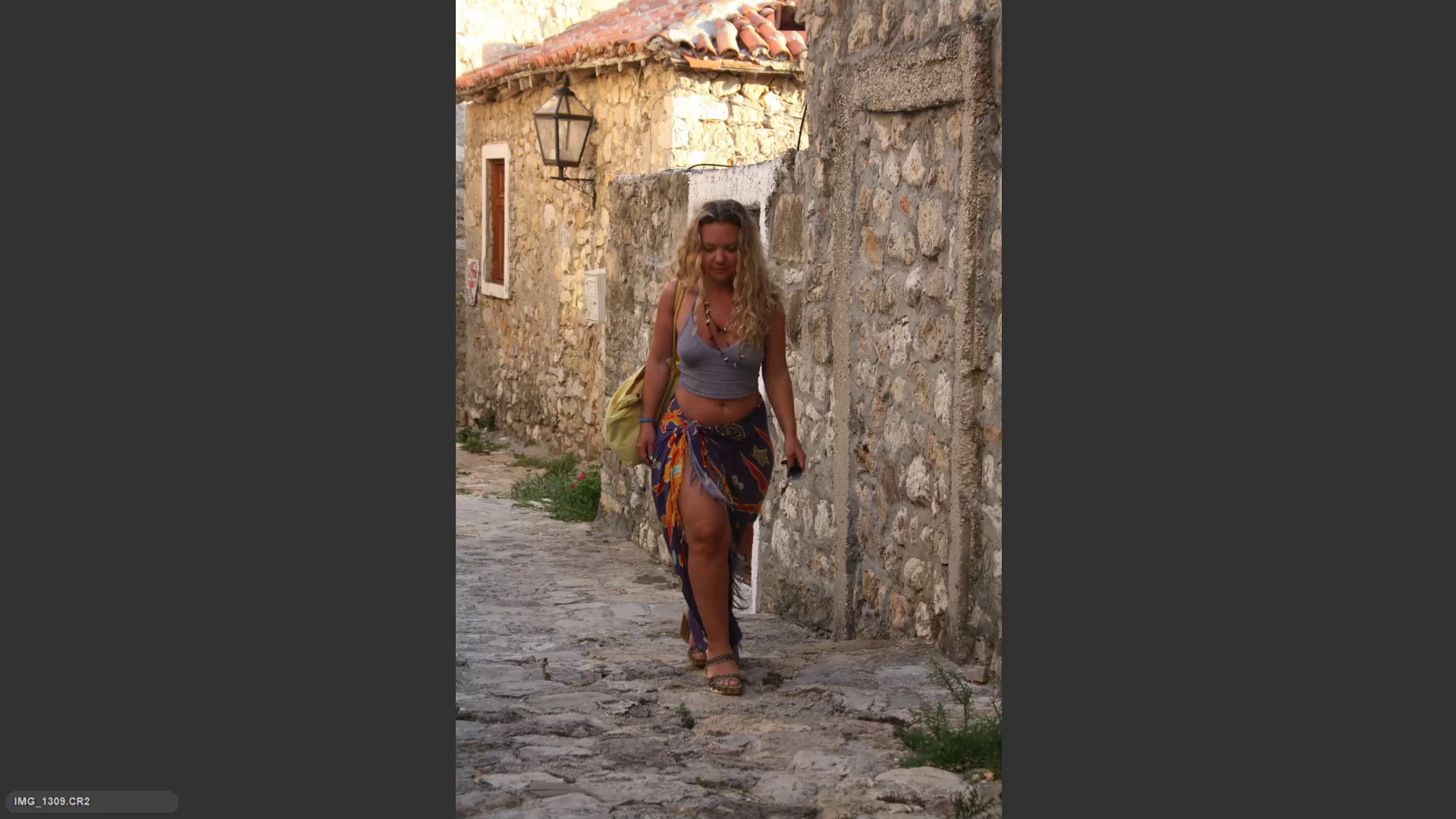 
key(ArrowRight)
 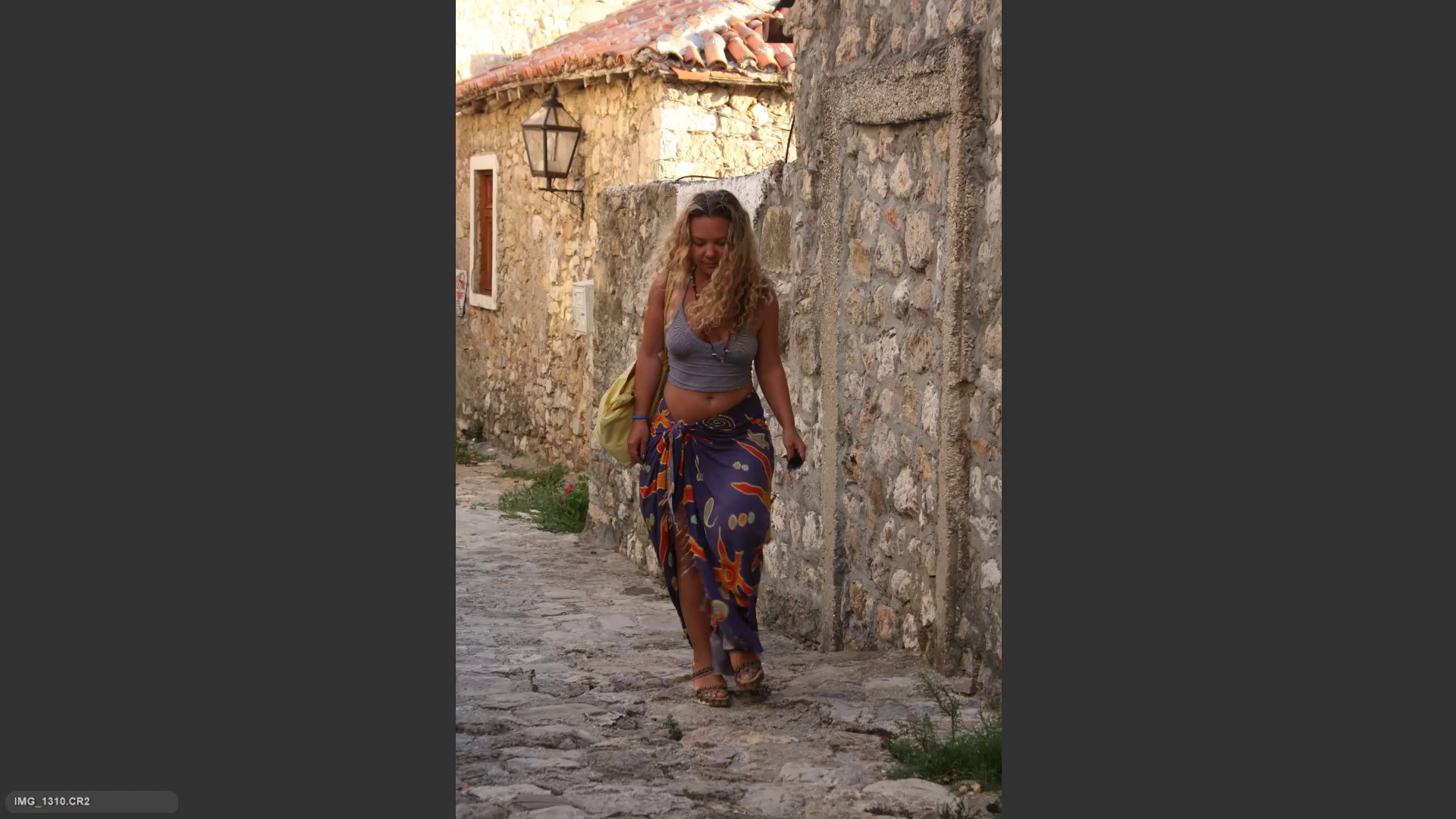 
key(6)
 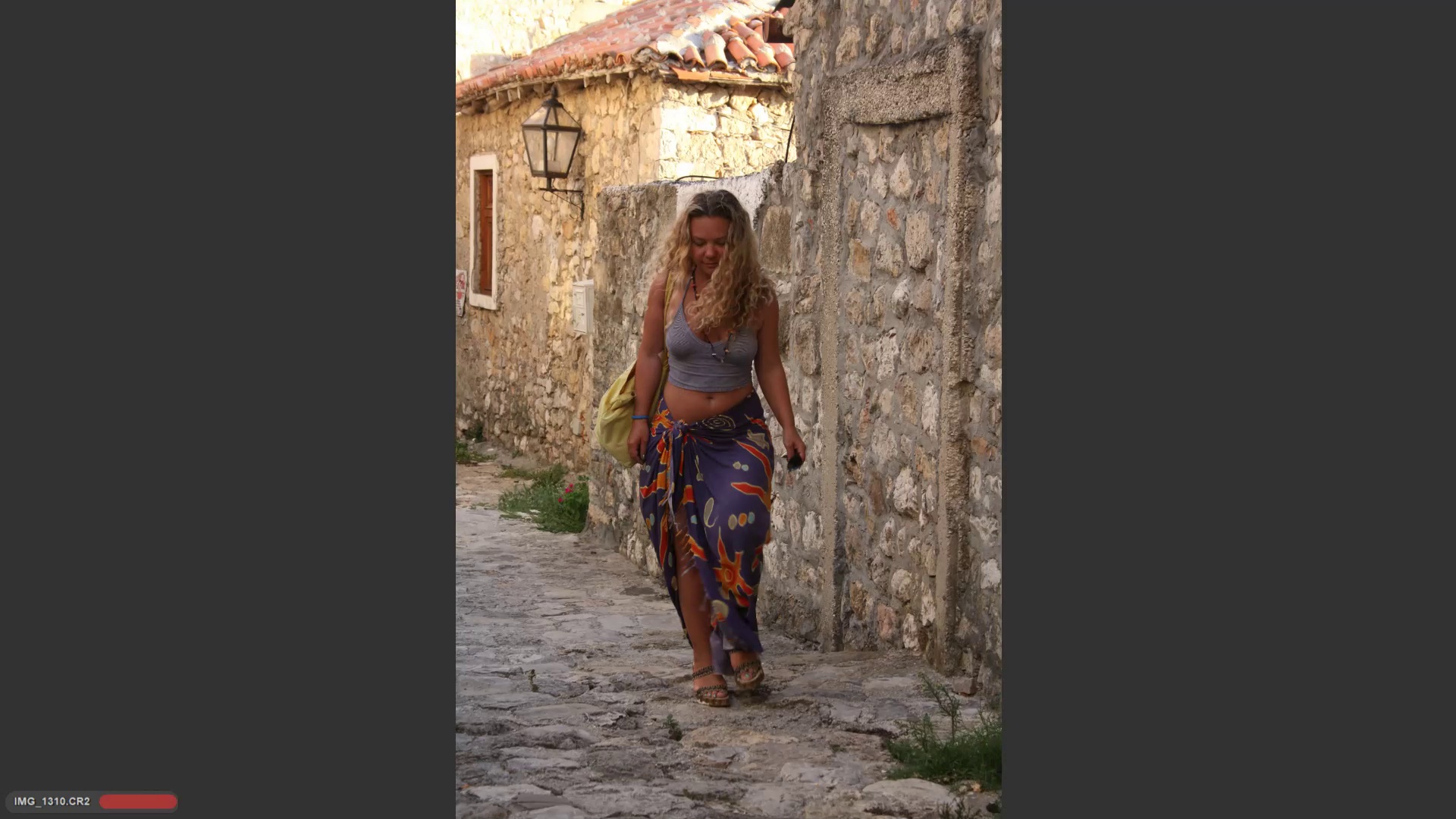 
key(ArrowRight)
 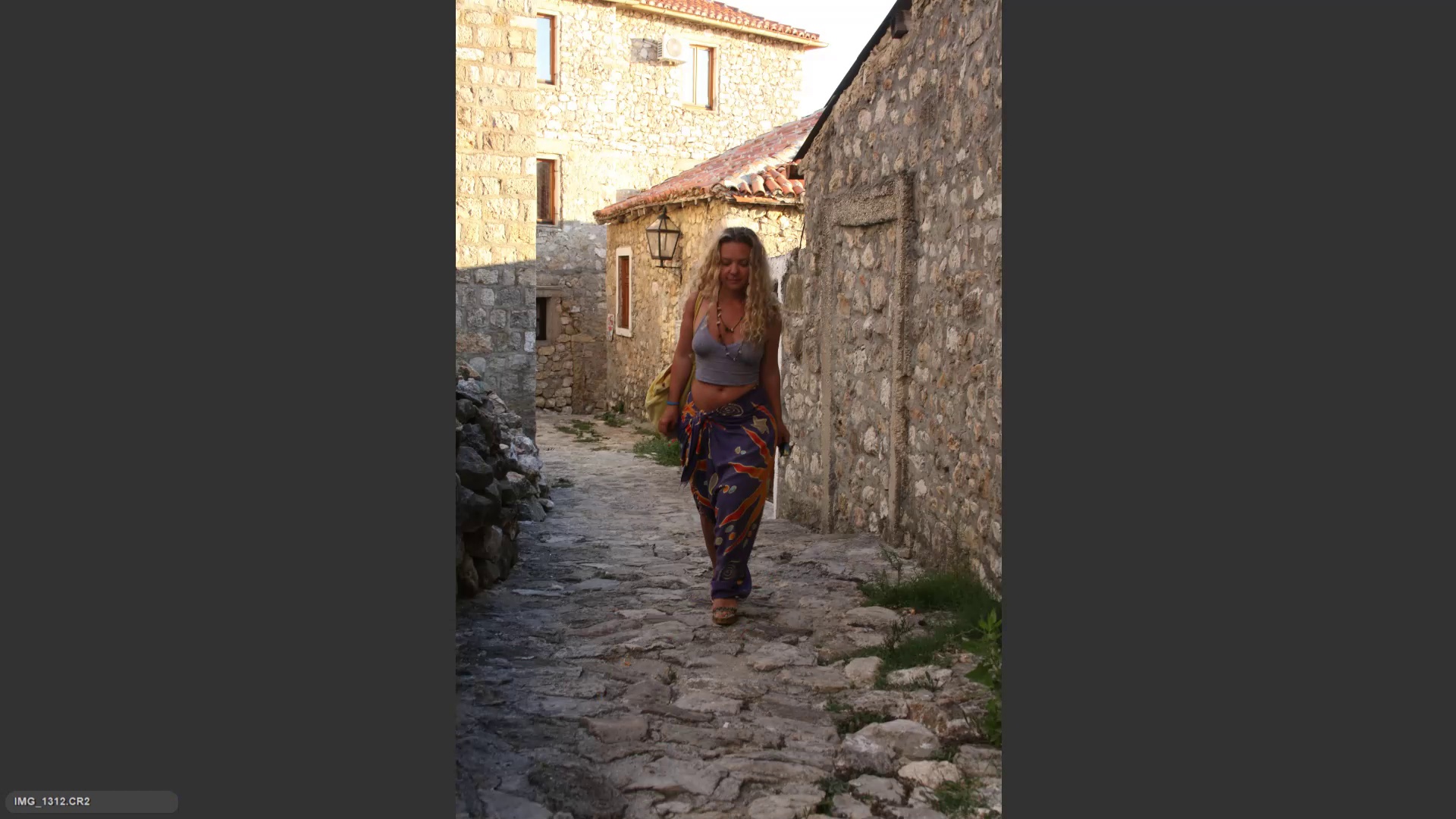 
key(ArrowRight)
 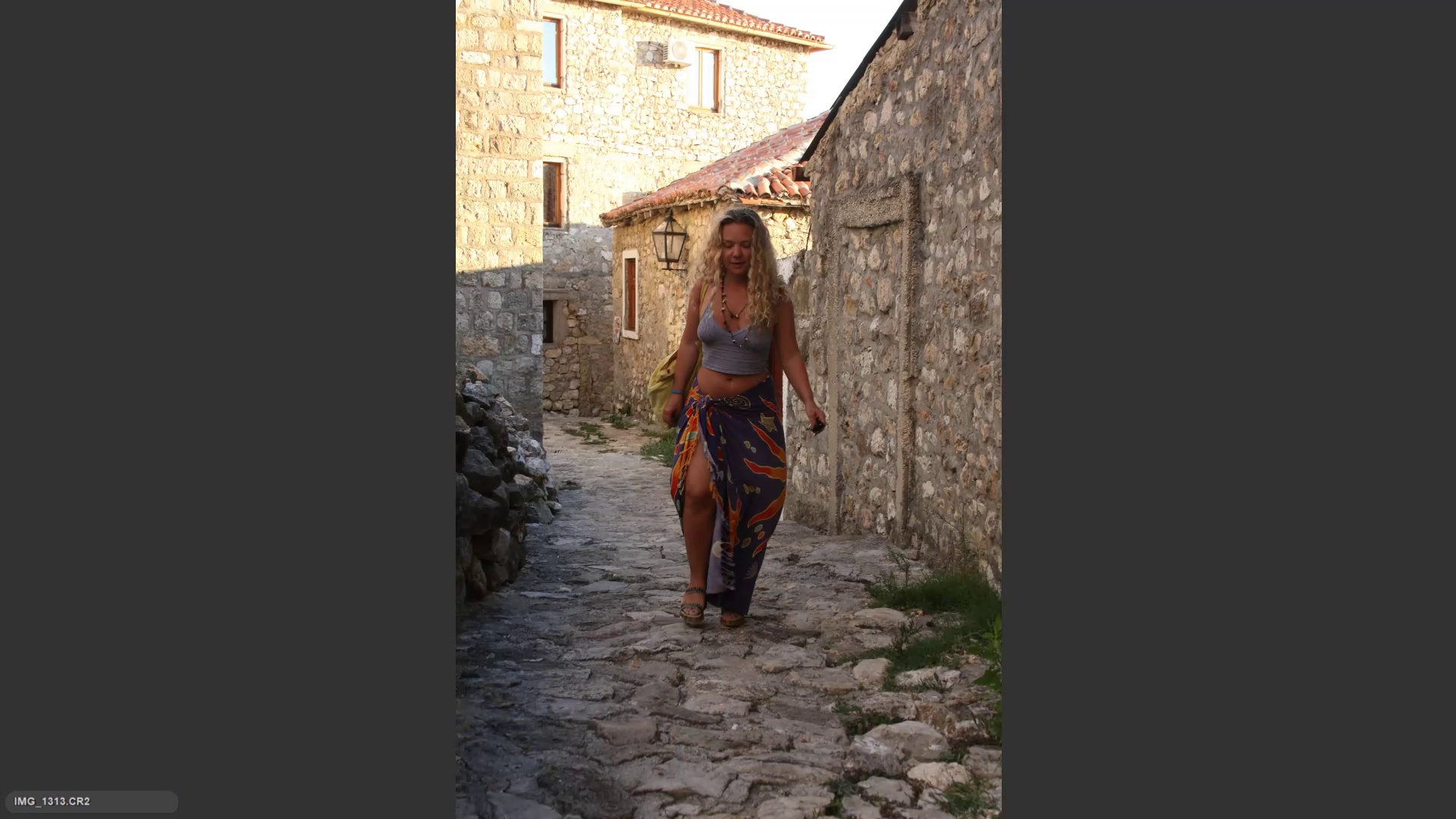 
key(ArrowLeft)
 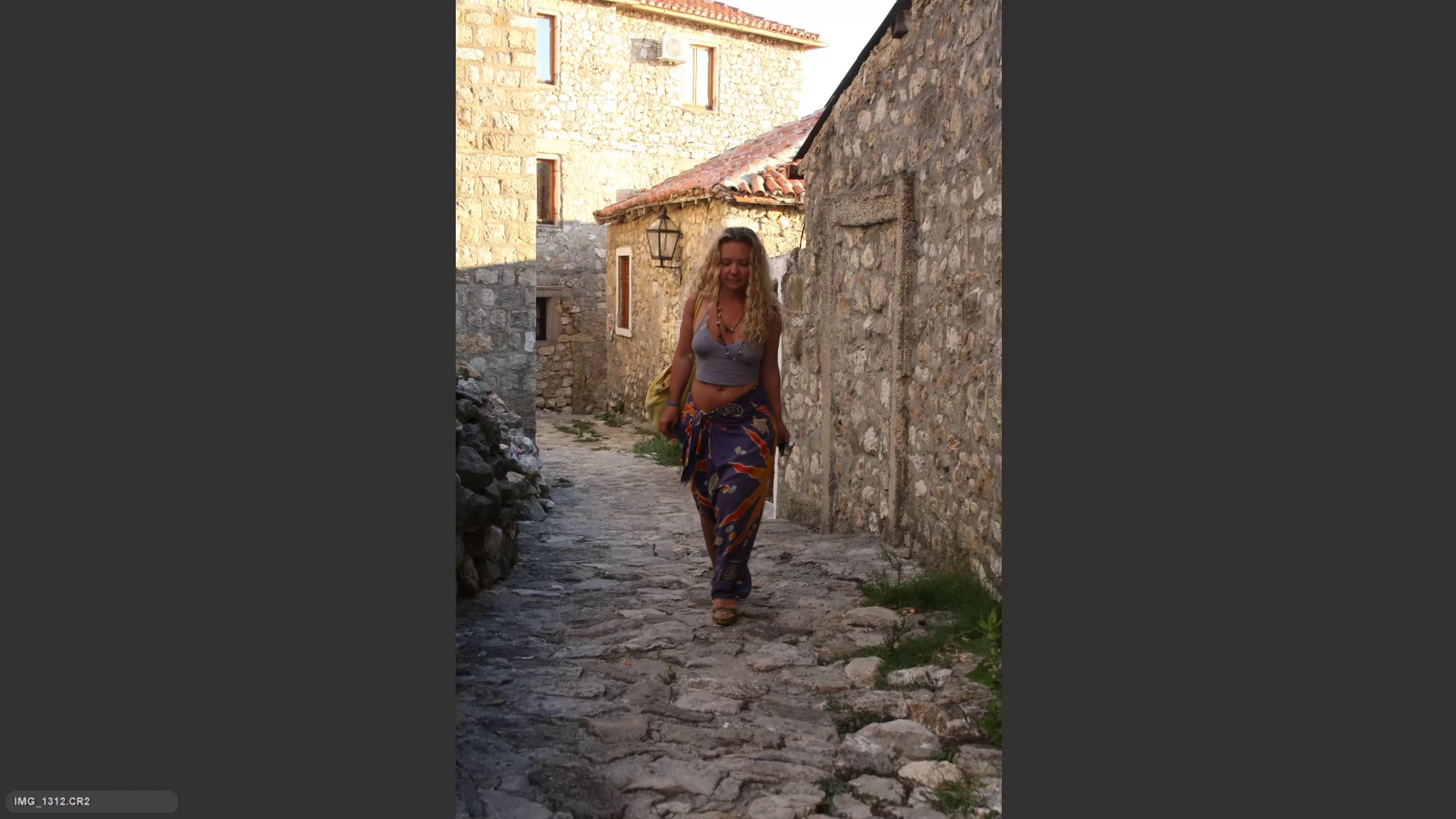 
key(ArrowRight)
 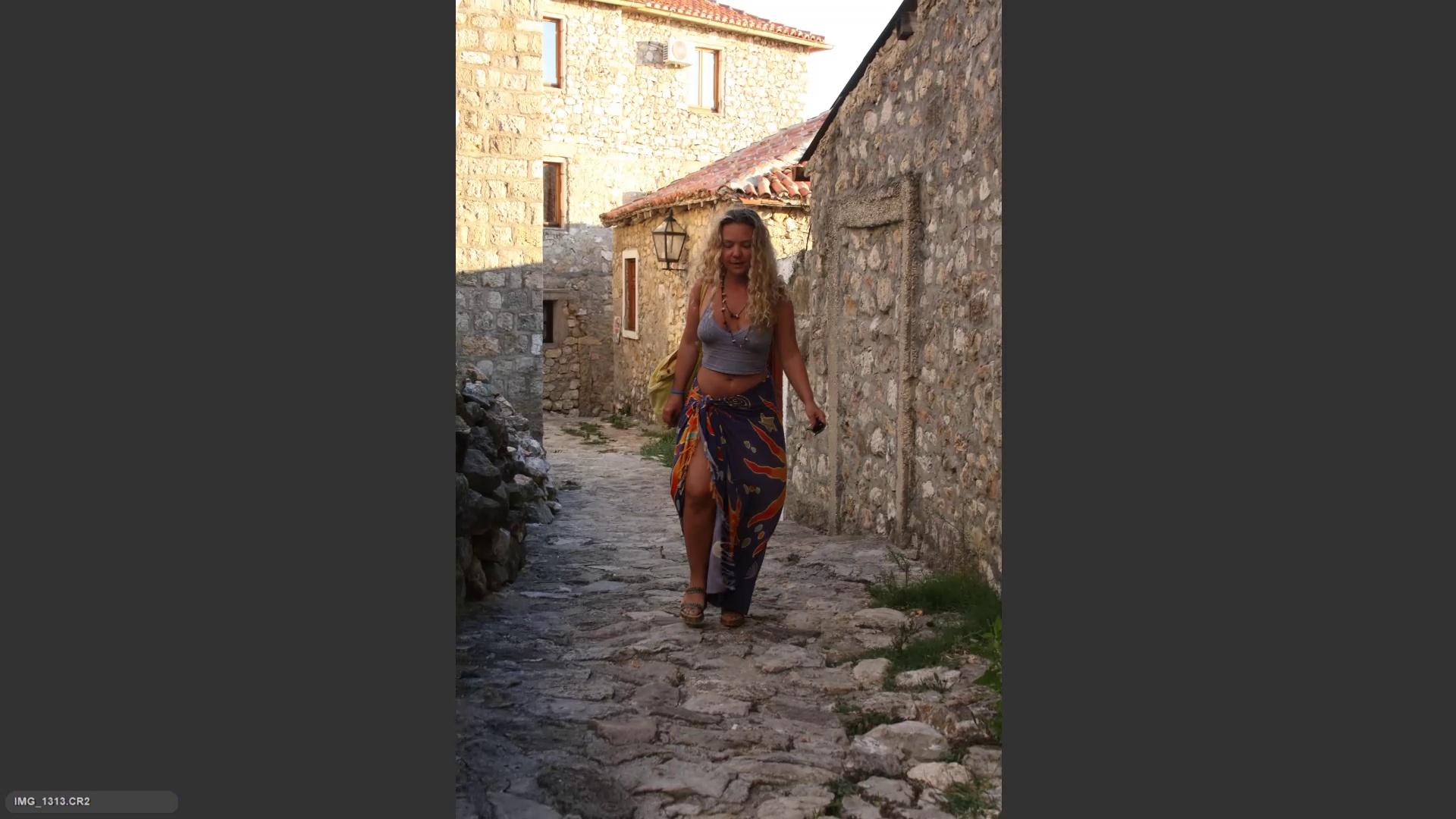 
key(ArrowRight)
 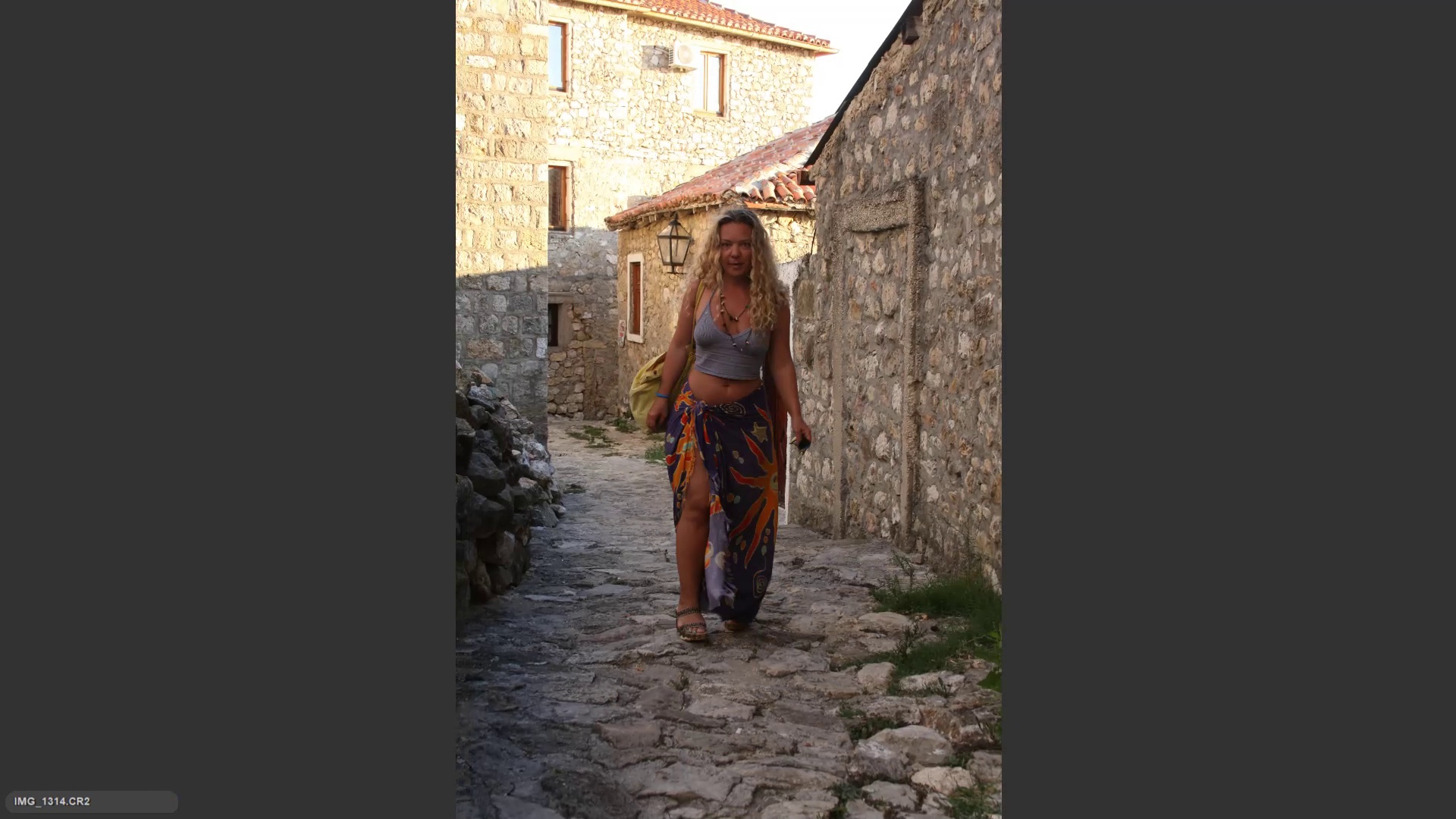 
key(ArrowRight)
 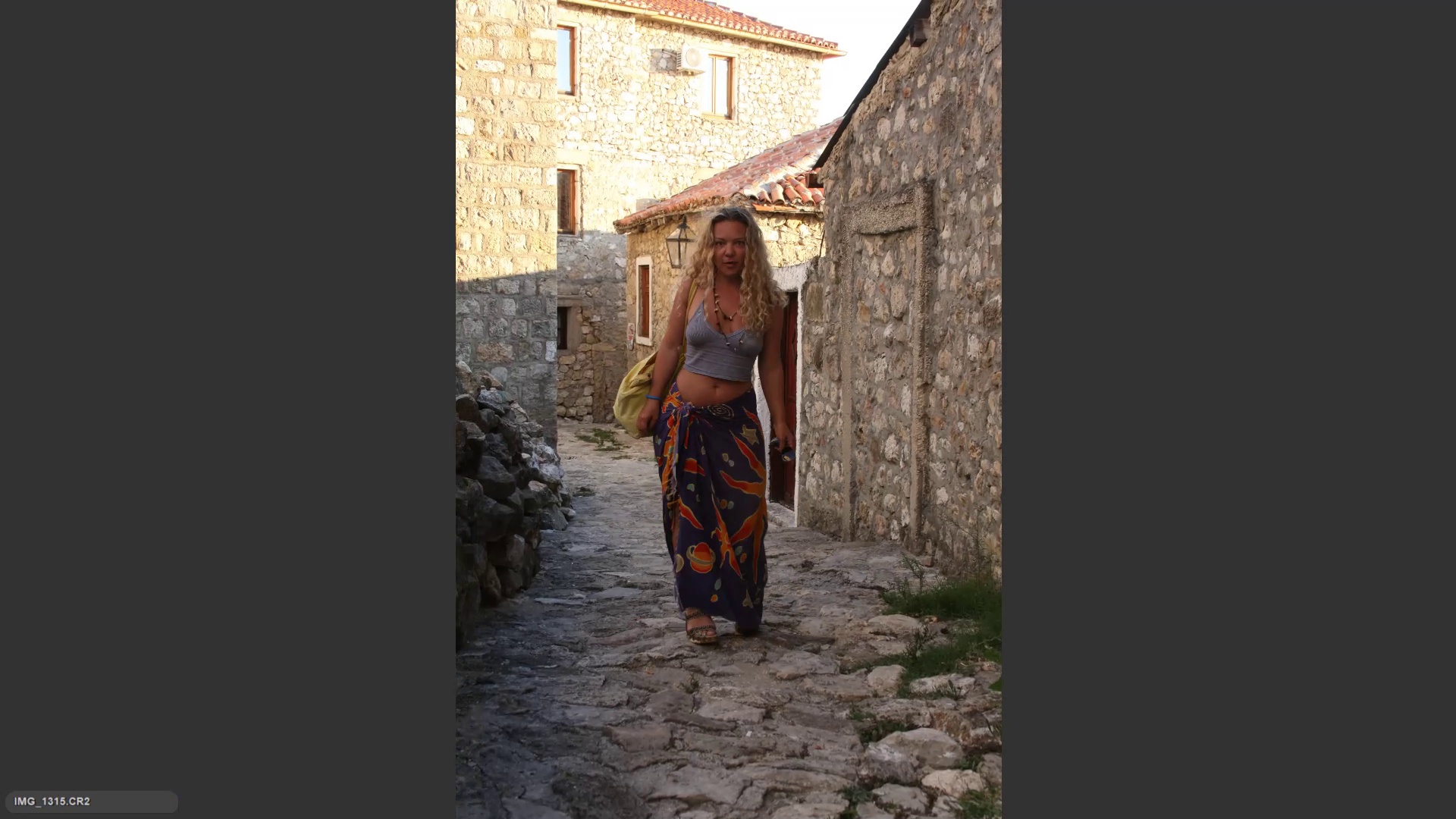 
key(ArrowRight)
 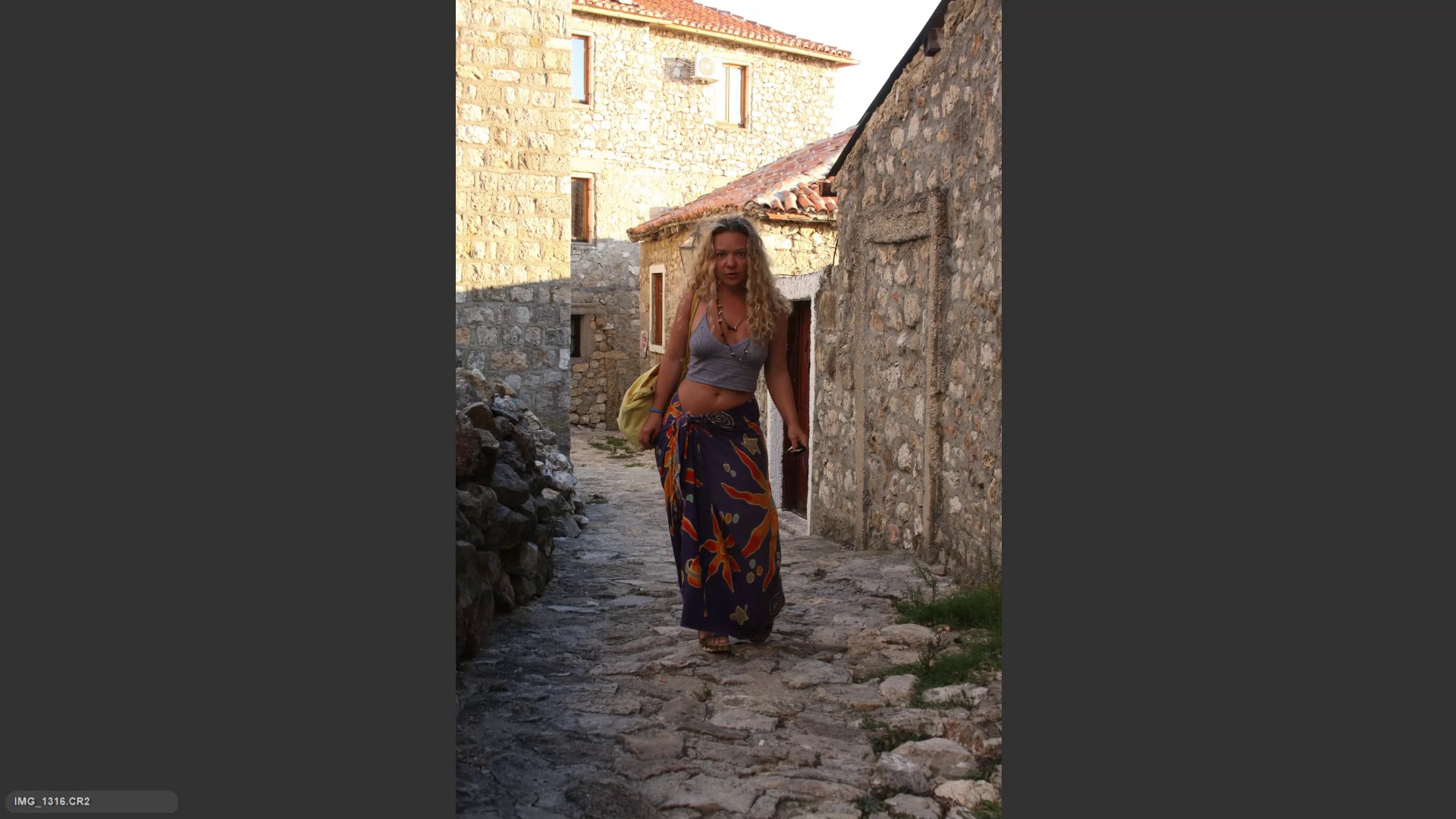 
key(ArrowLeft)
 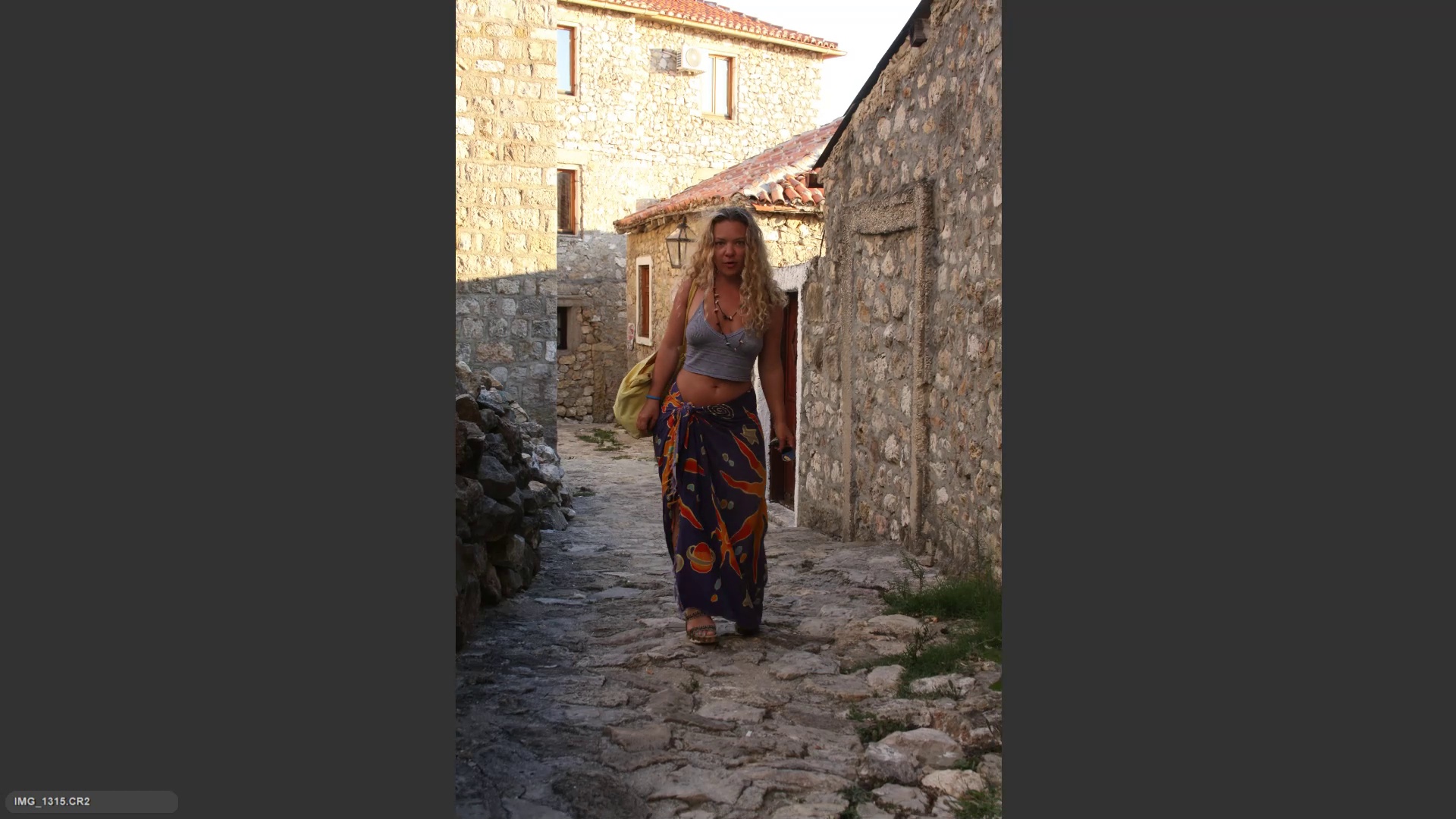 
key(6)
 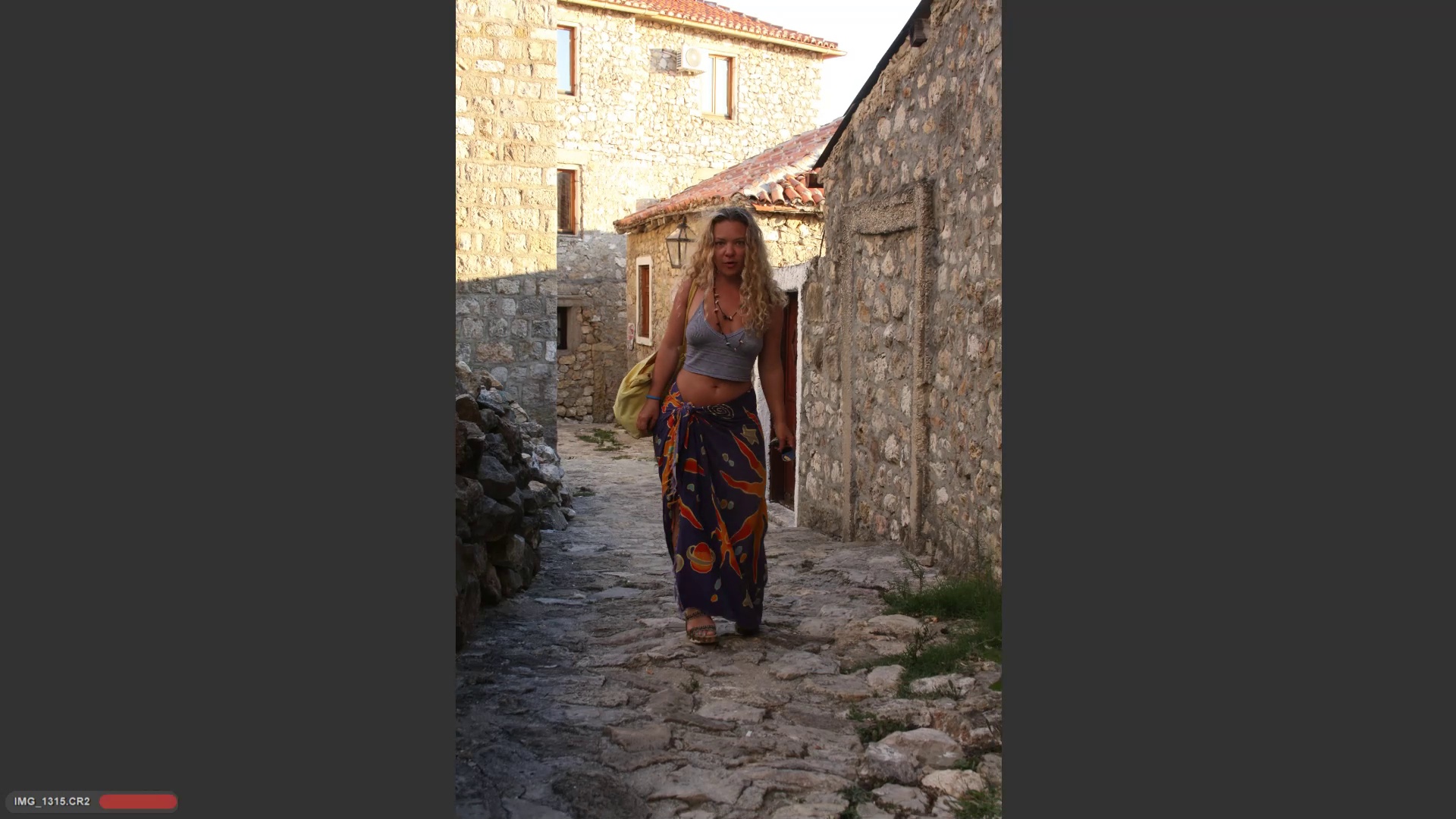 
key(ArrowRight)
 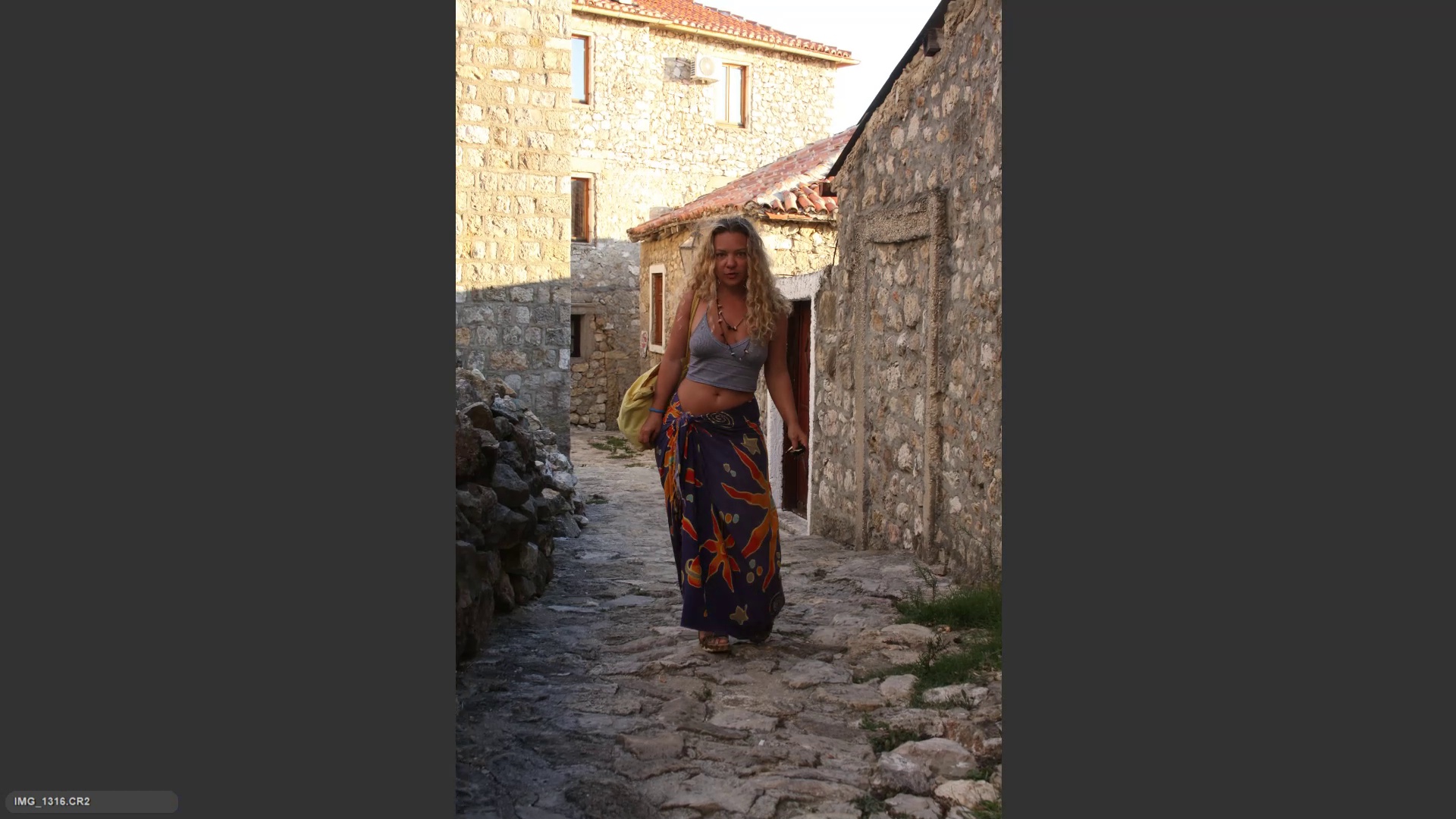 
key(ArrowRight)
 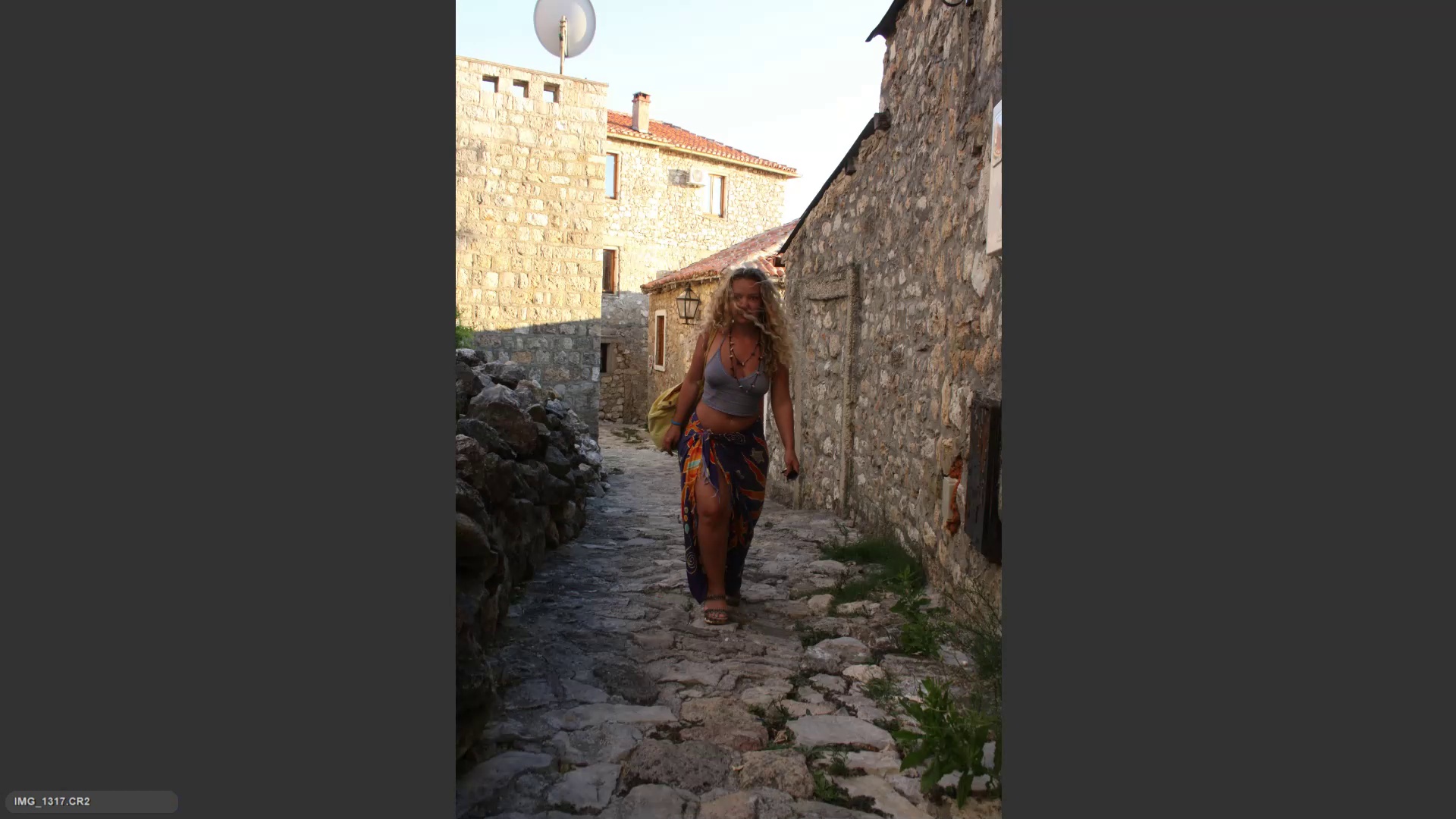 
key(ArrowLeft)
 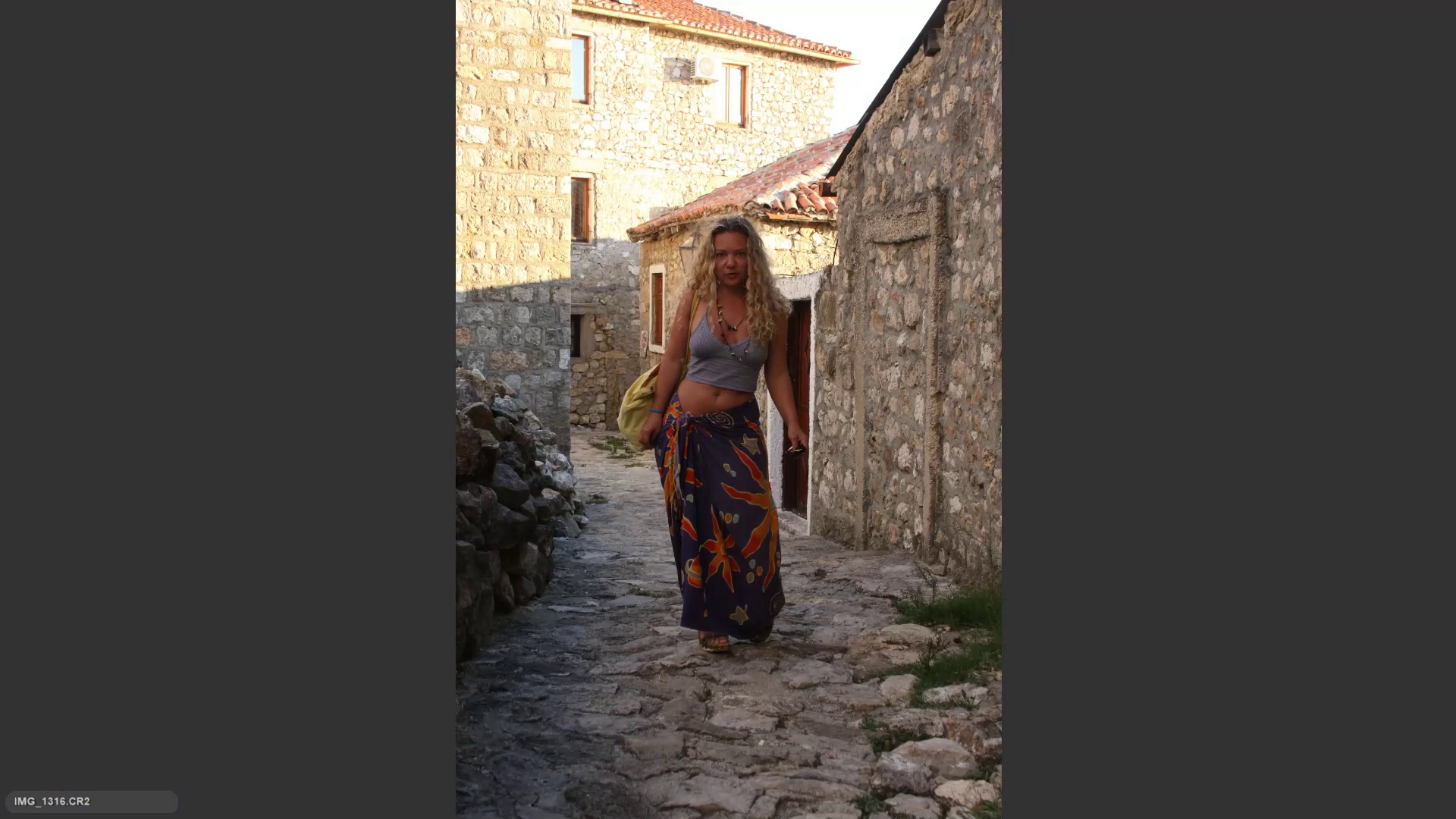 
key(6)
 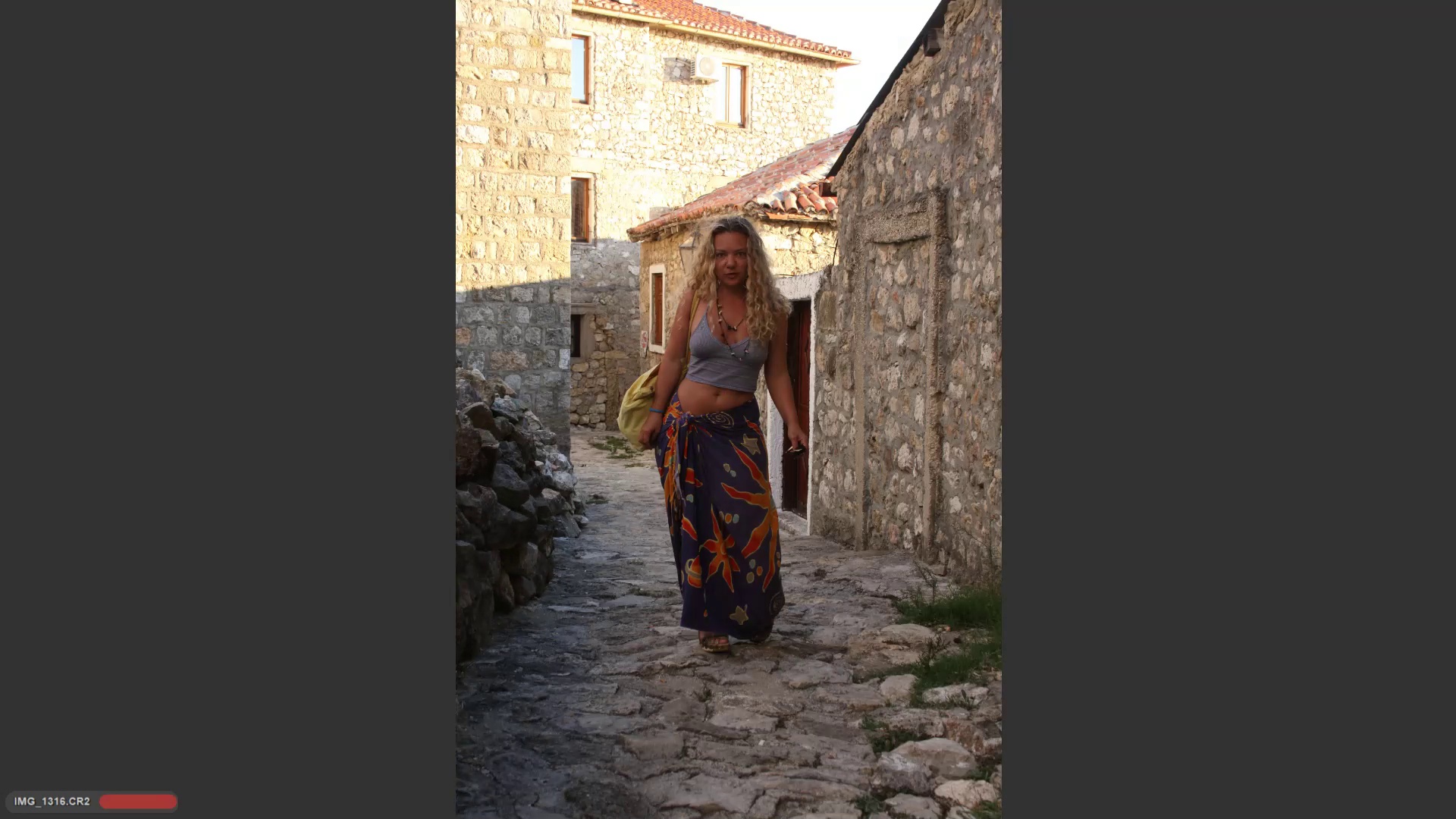 
key(ArrowRight)
 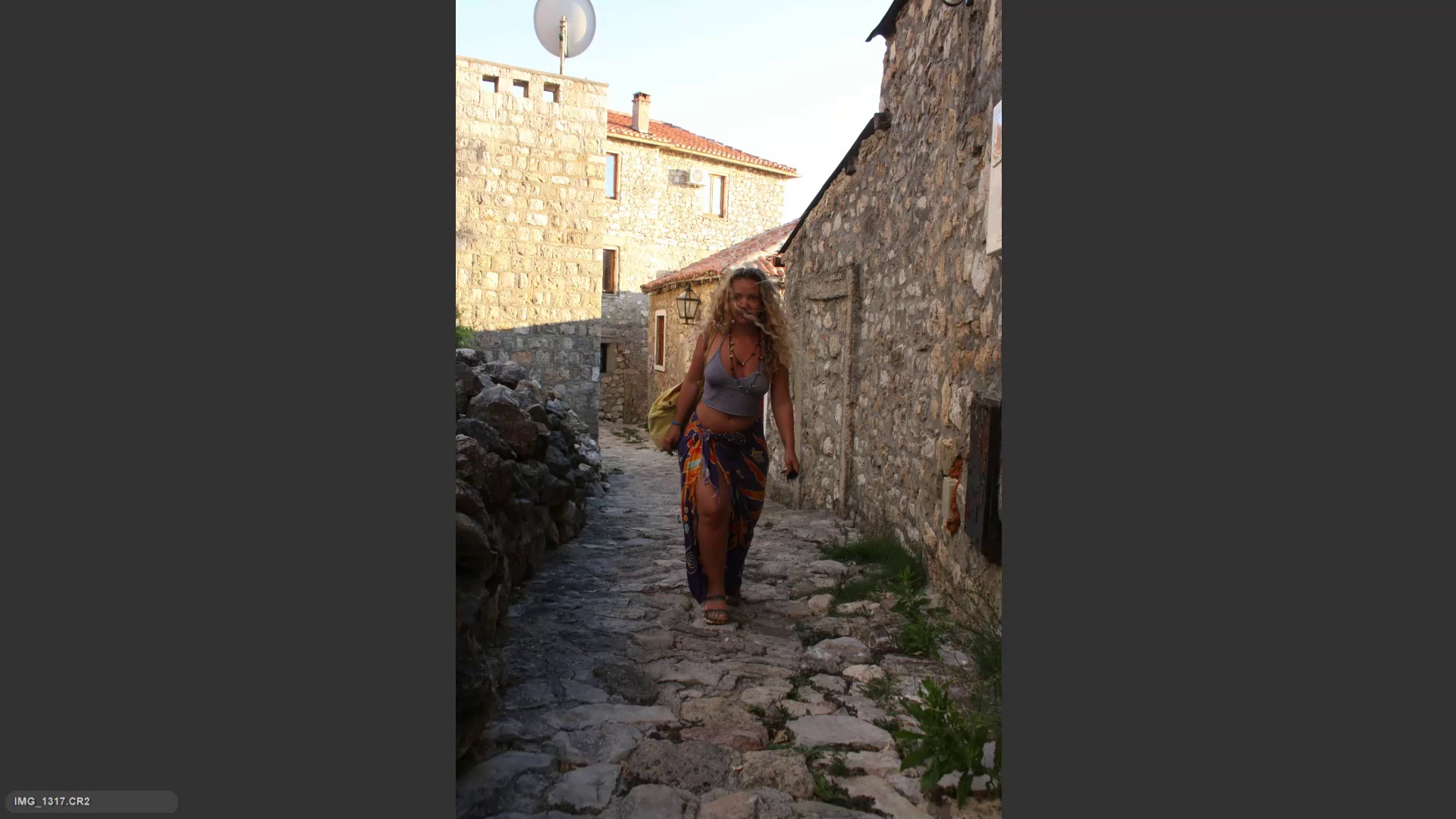 
key(ArrowRight)
 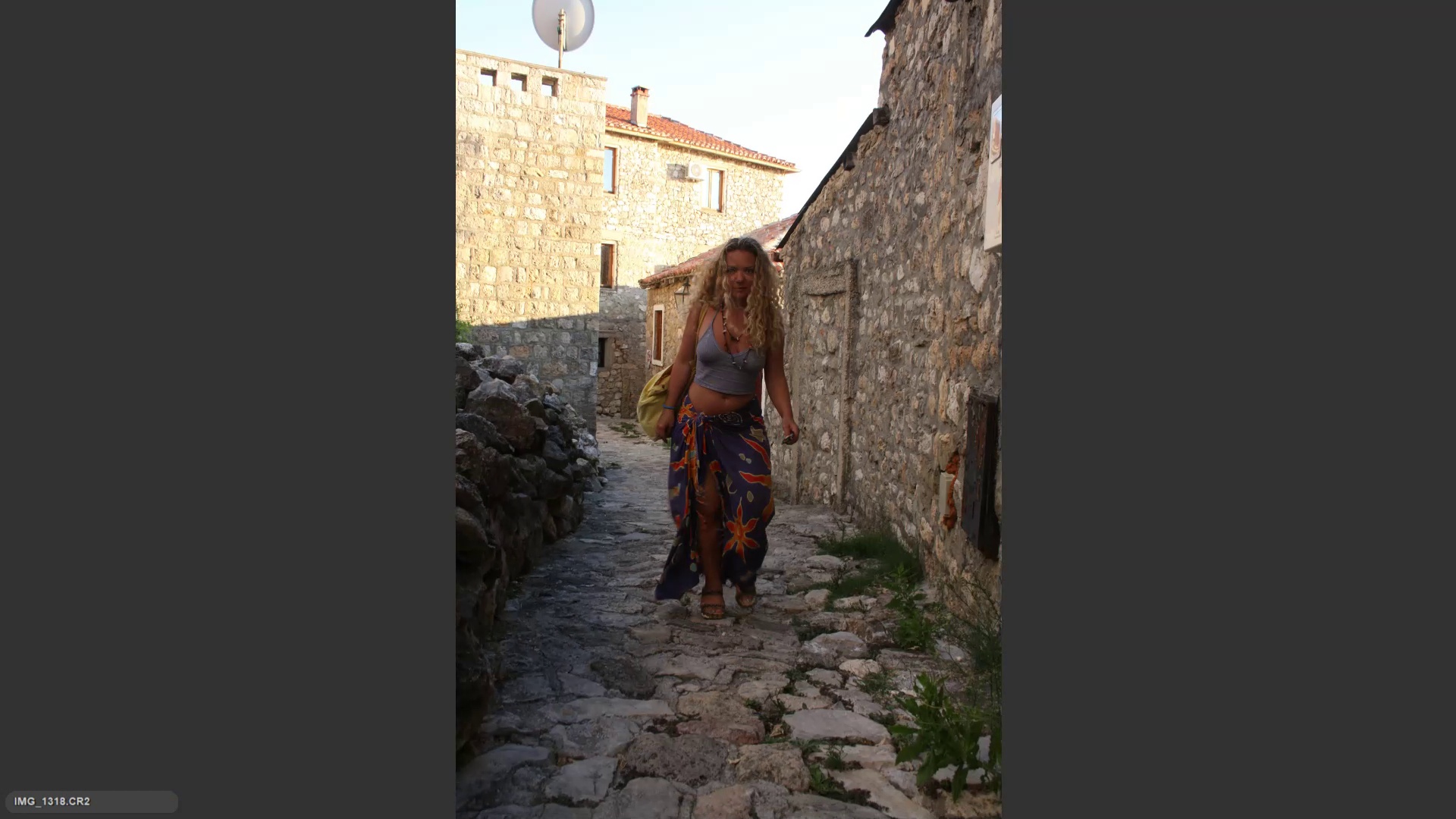 
key(ArrowRight)
 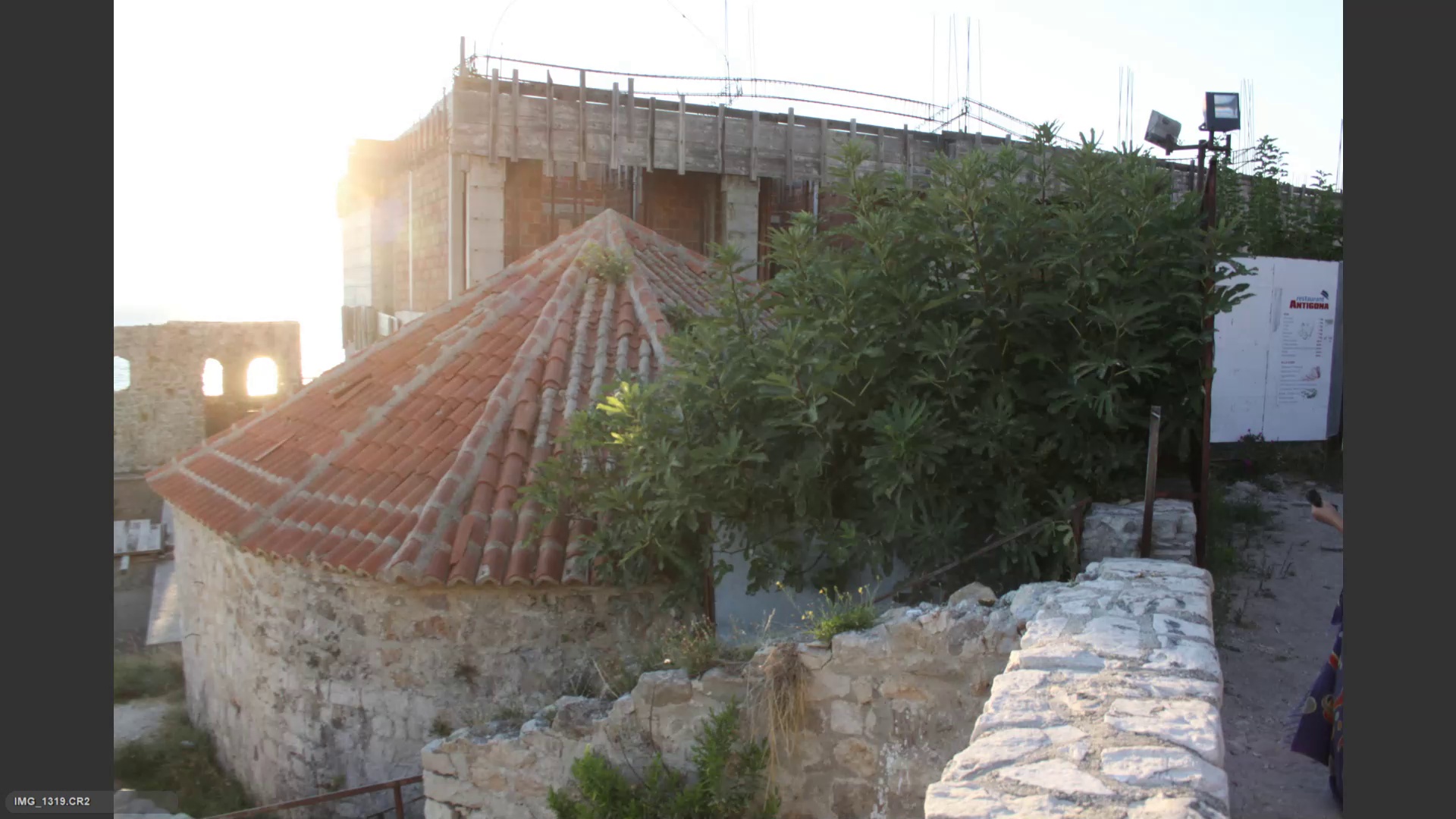 
key(ArrowRight)
 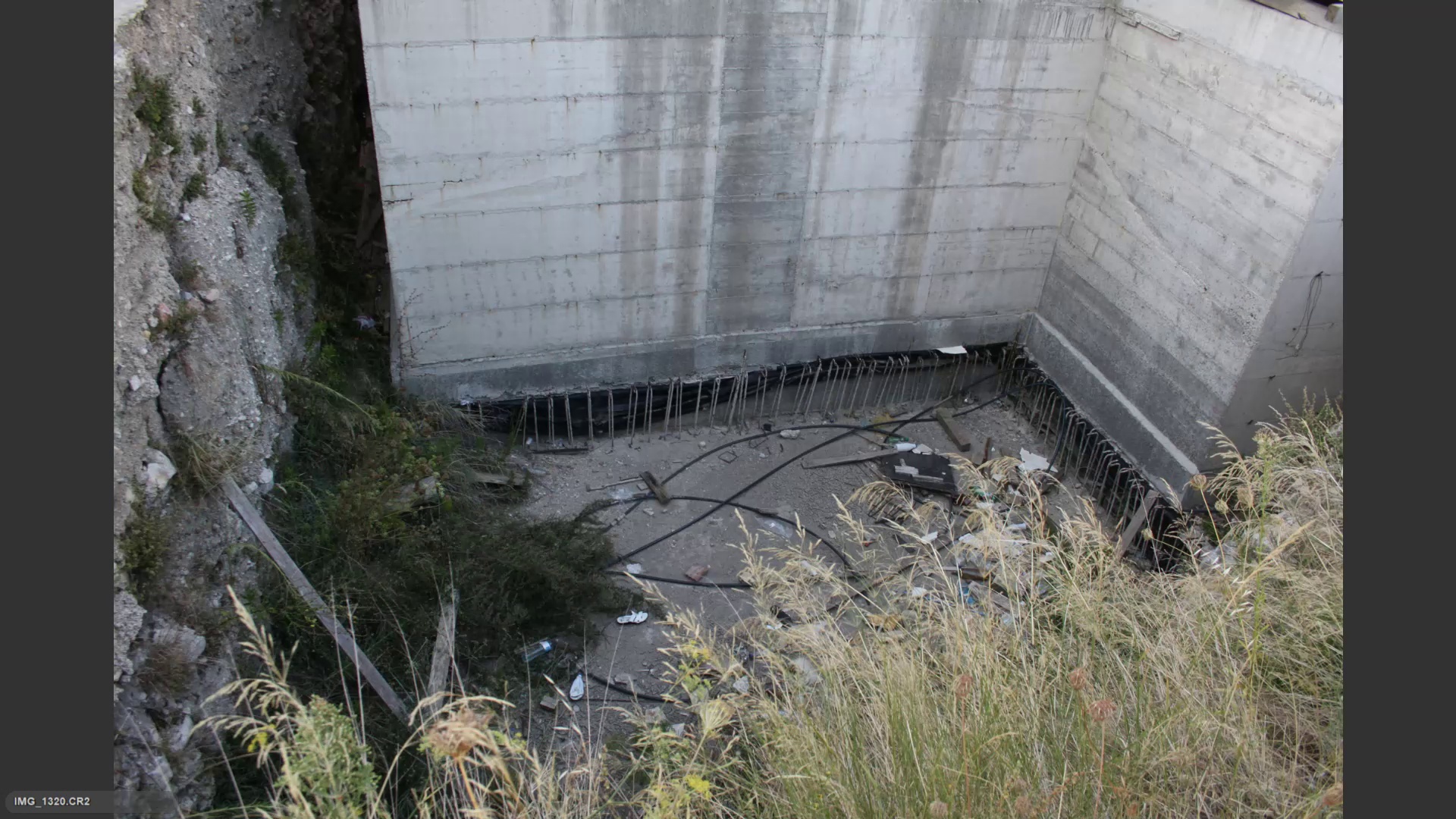 
key(ArrowLeft)
 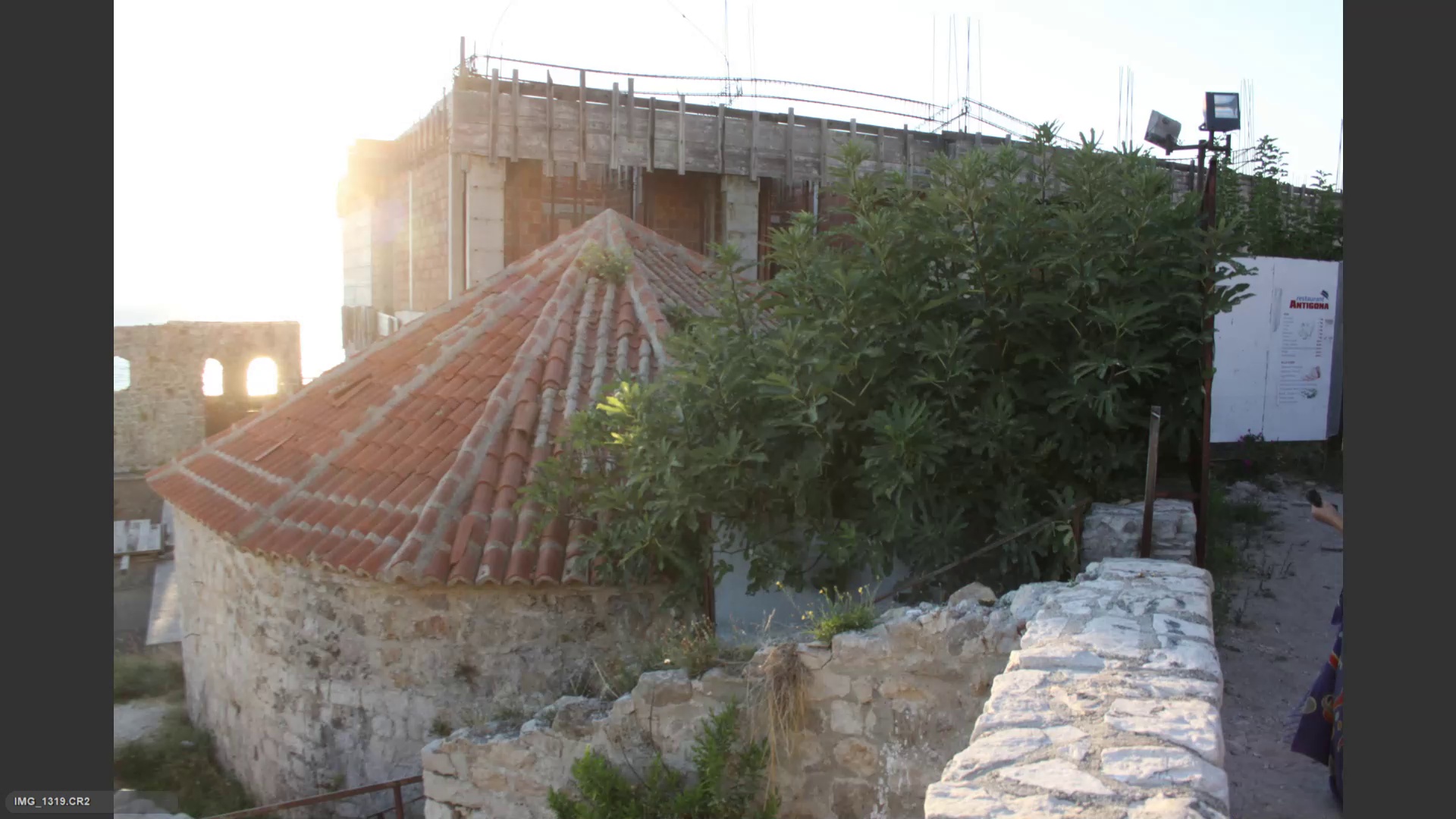 
key(ArrowRight)
 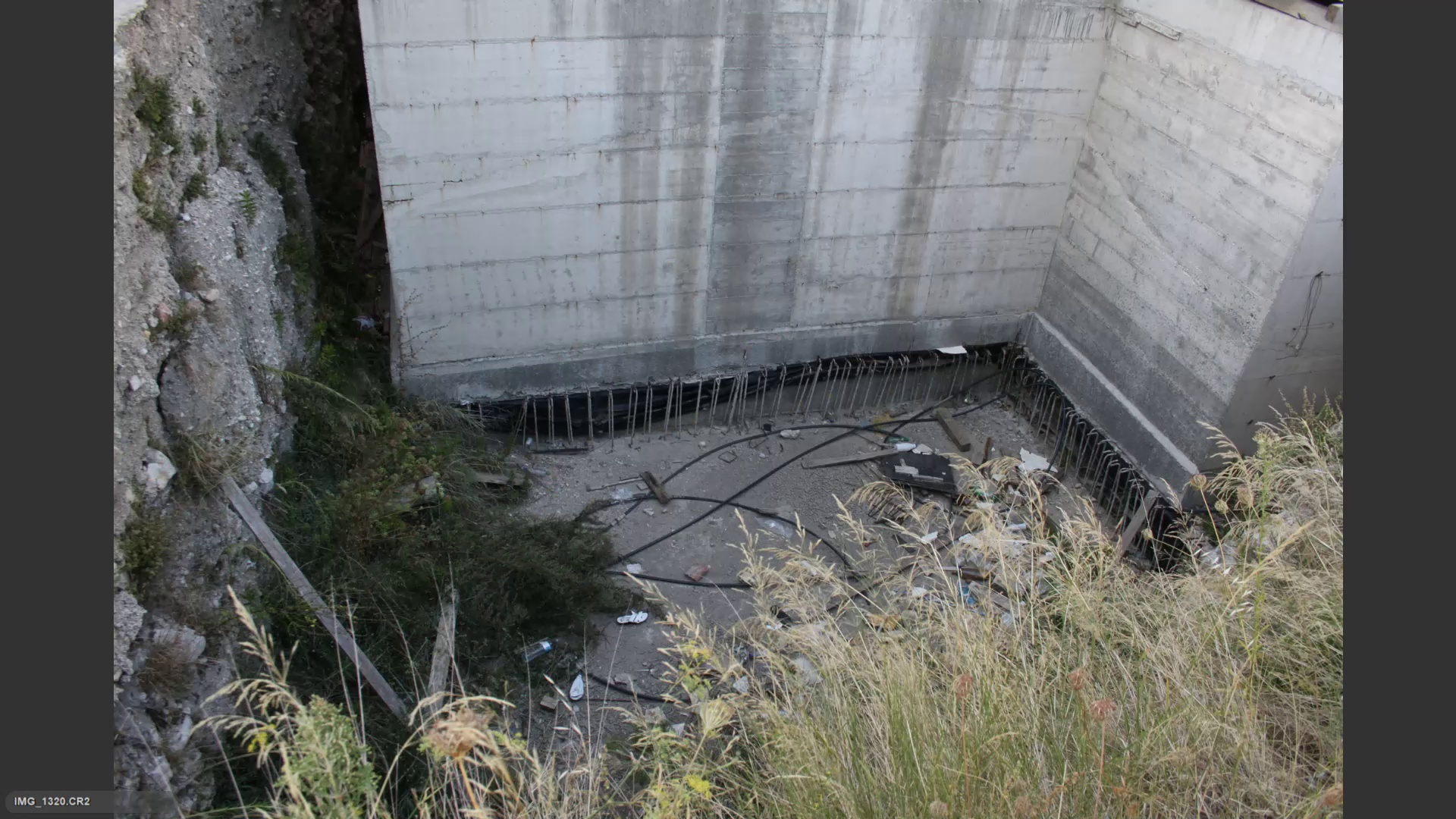 
key(ArrowRight)
 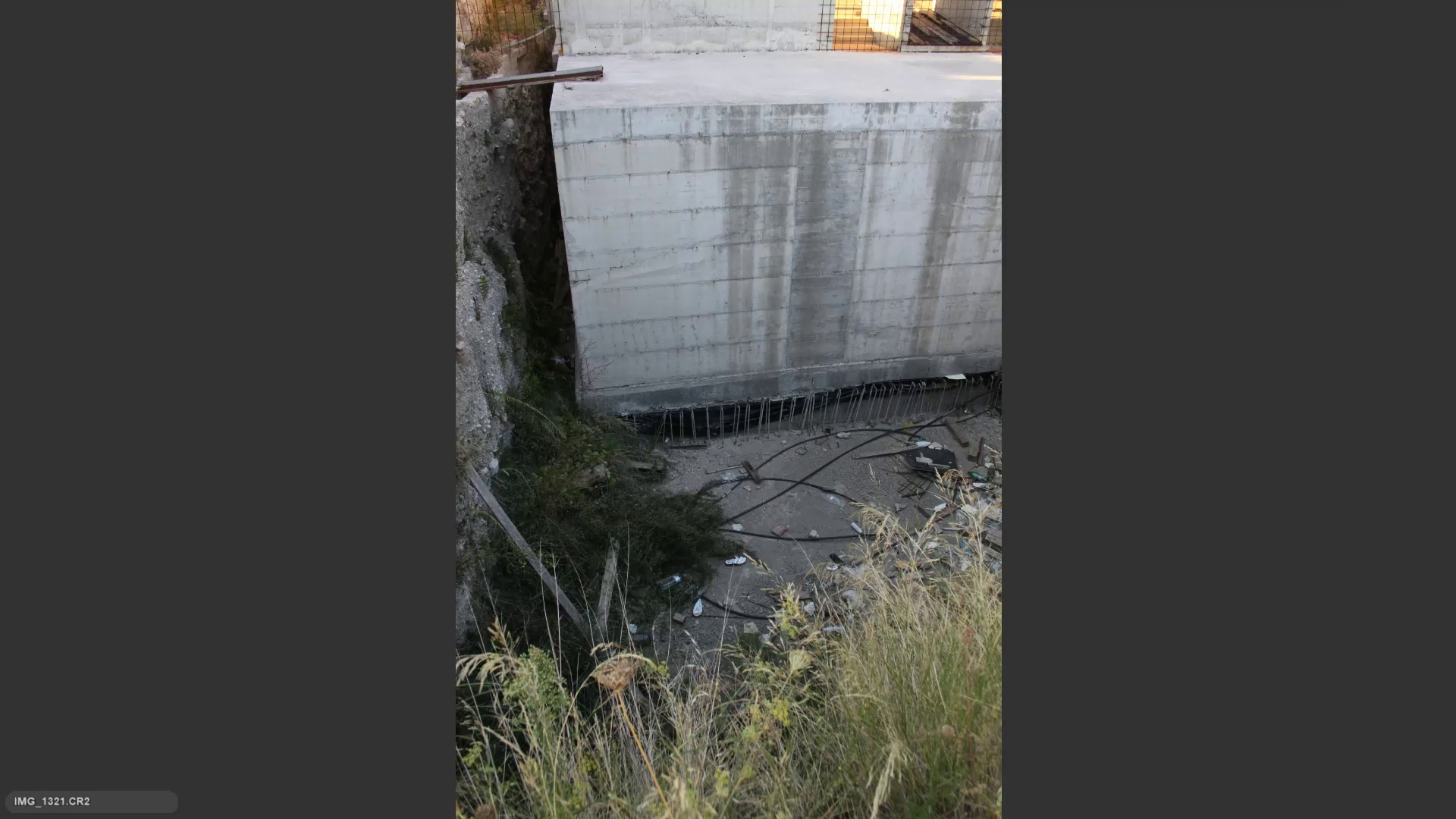 
key(ArrowRight)
 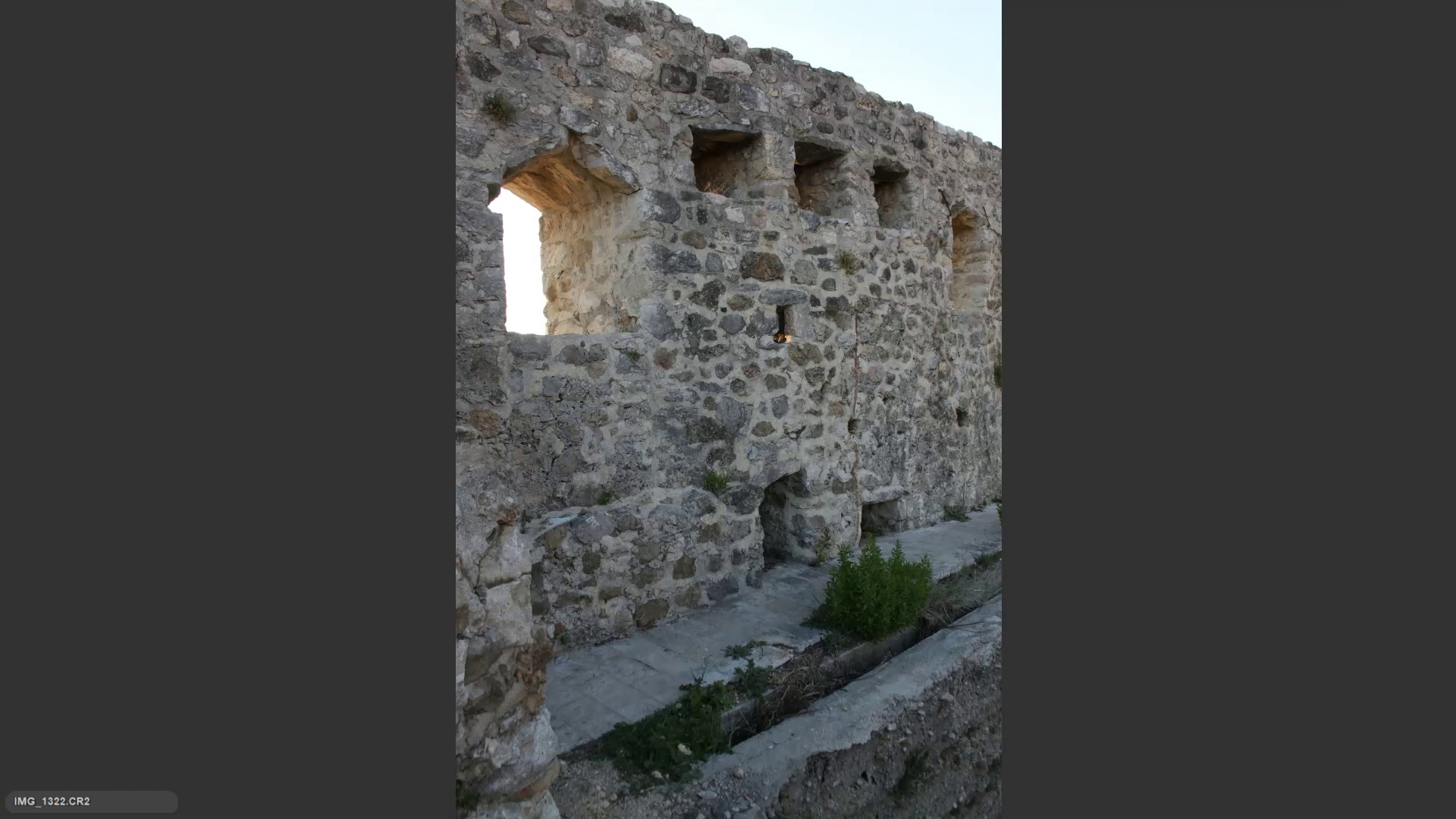 
key(ArrowRight)
 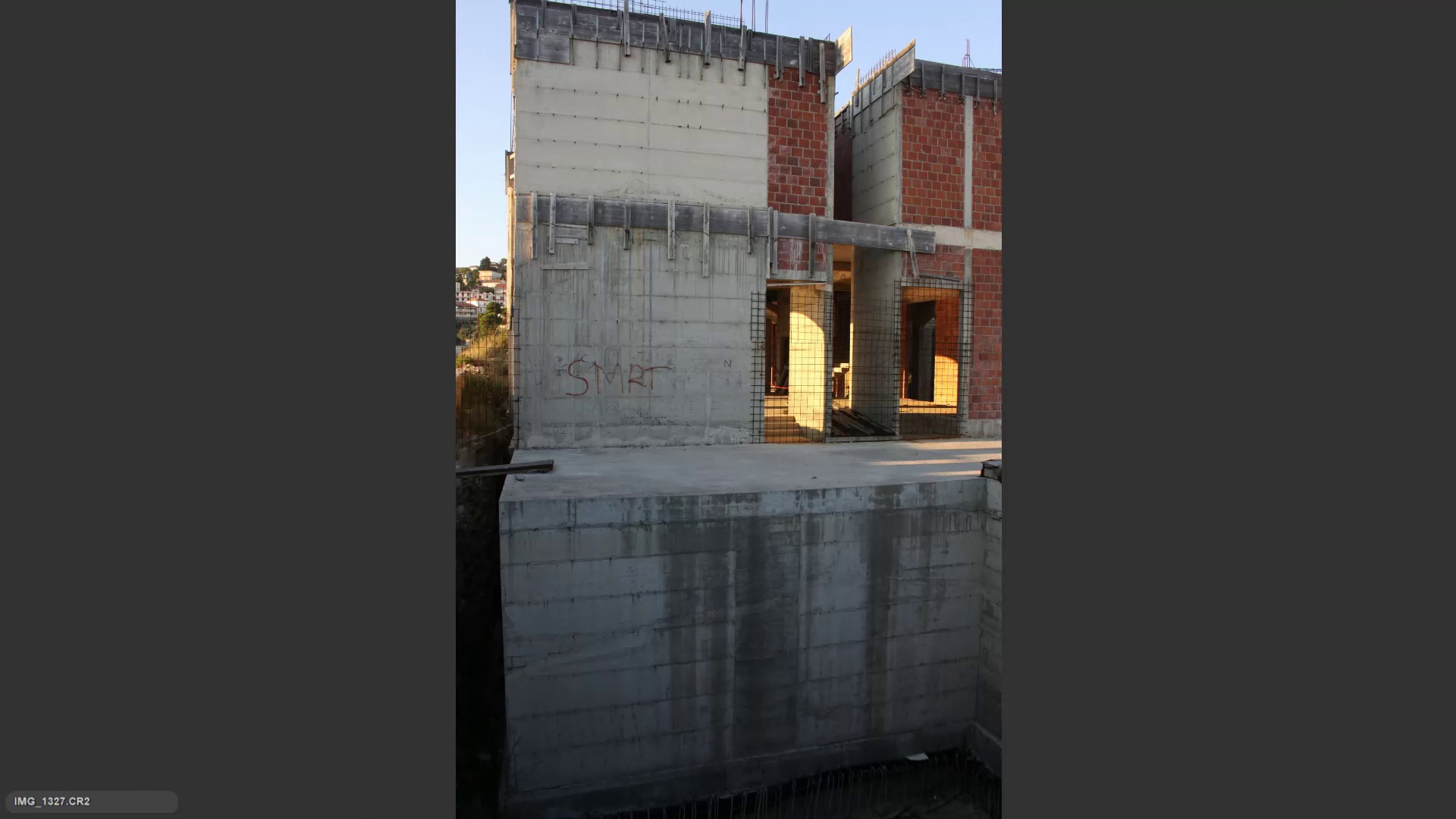 
key(ArrowRight)
 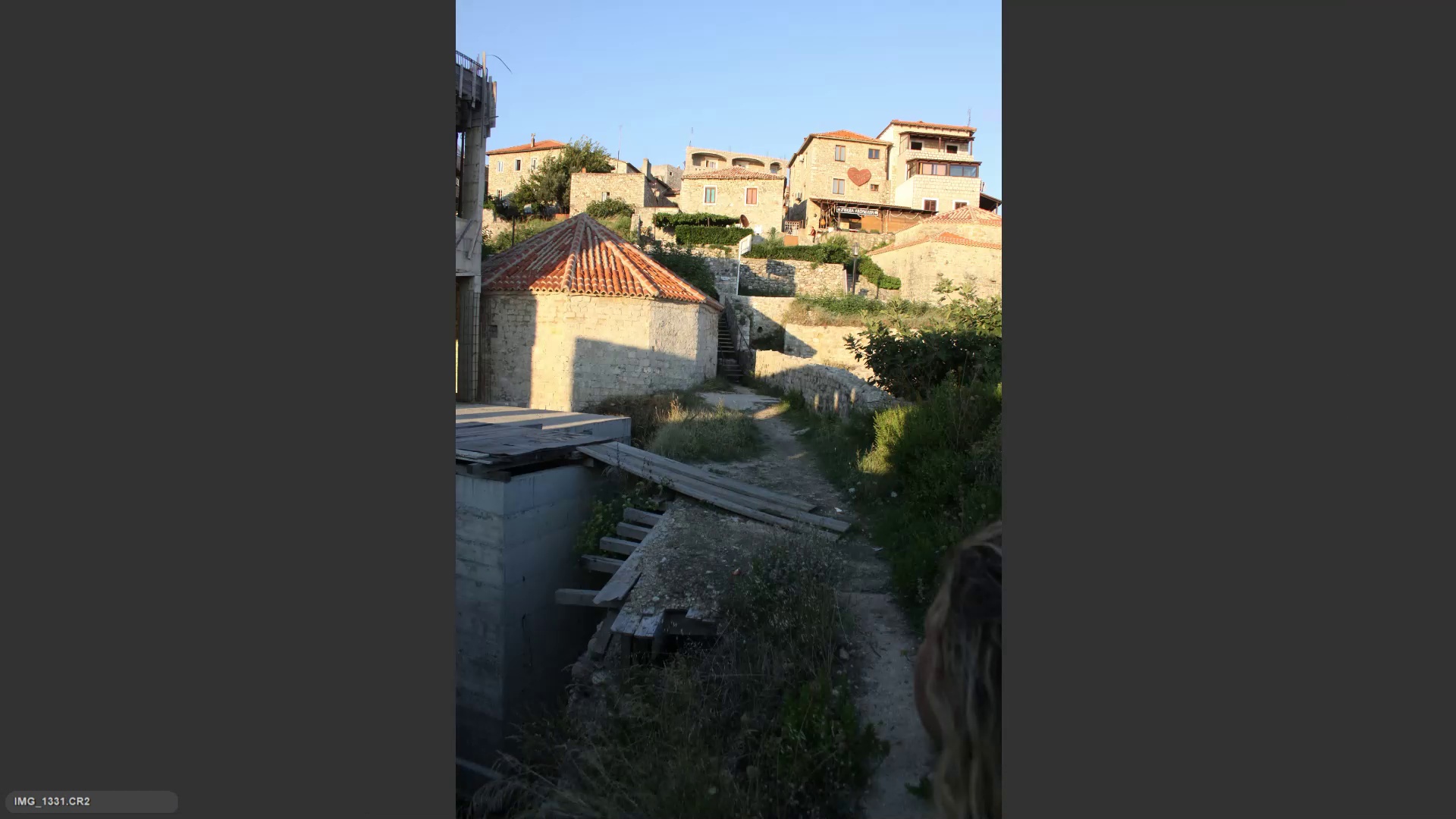 
key(6)
 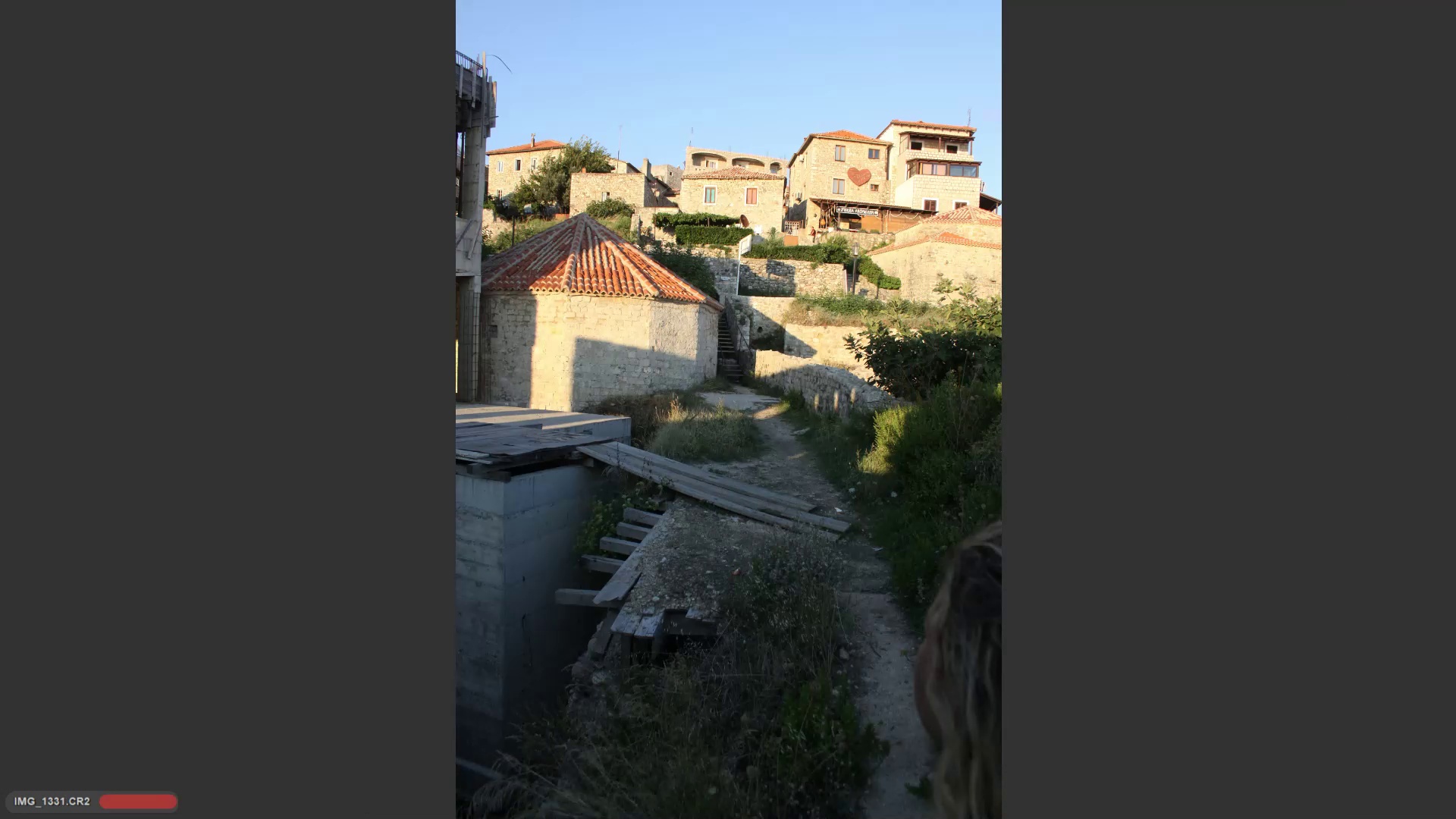 
key(ArrowRight)
 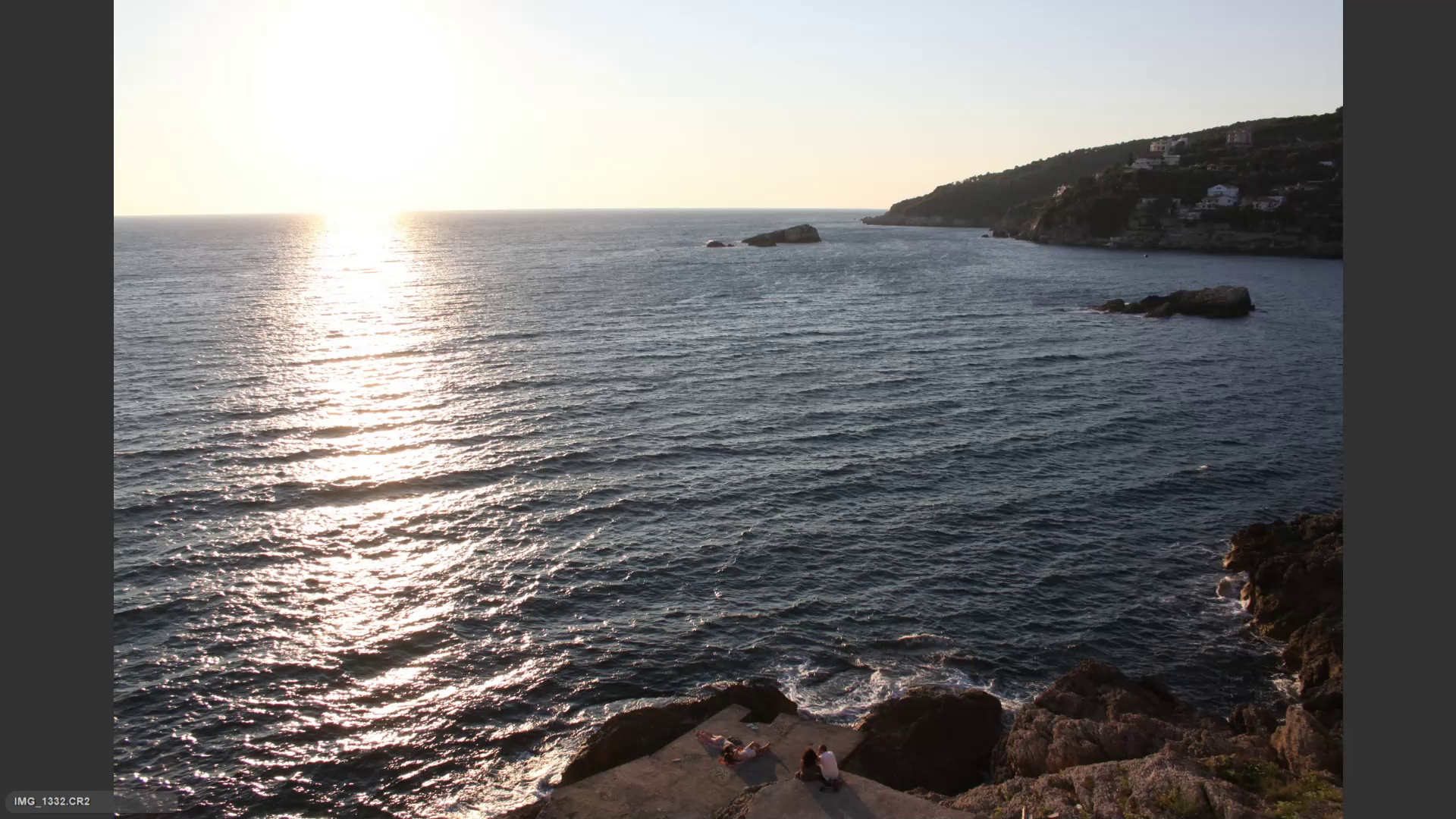 
key(ArrowRight)
 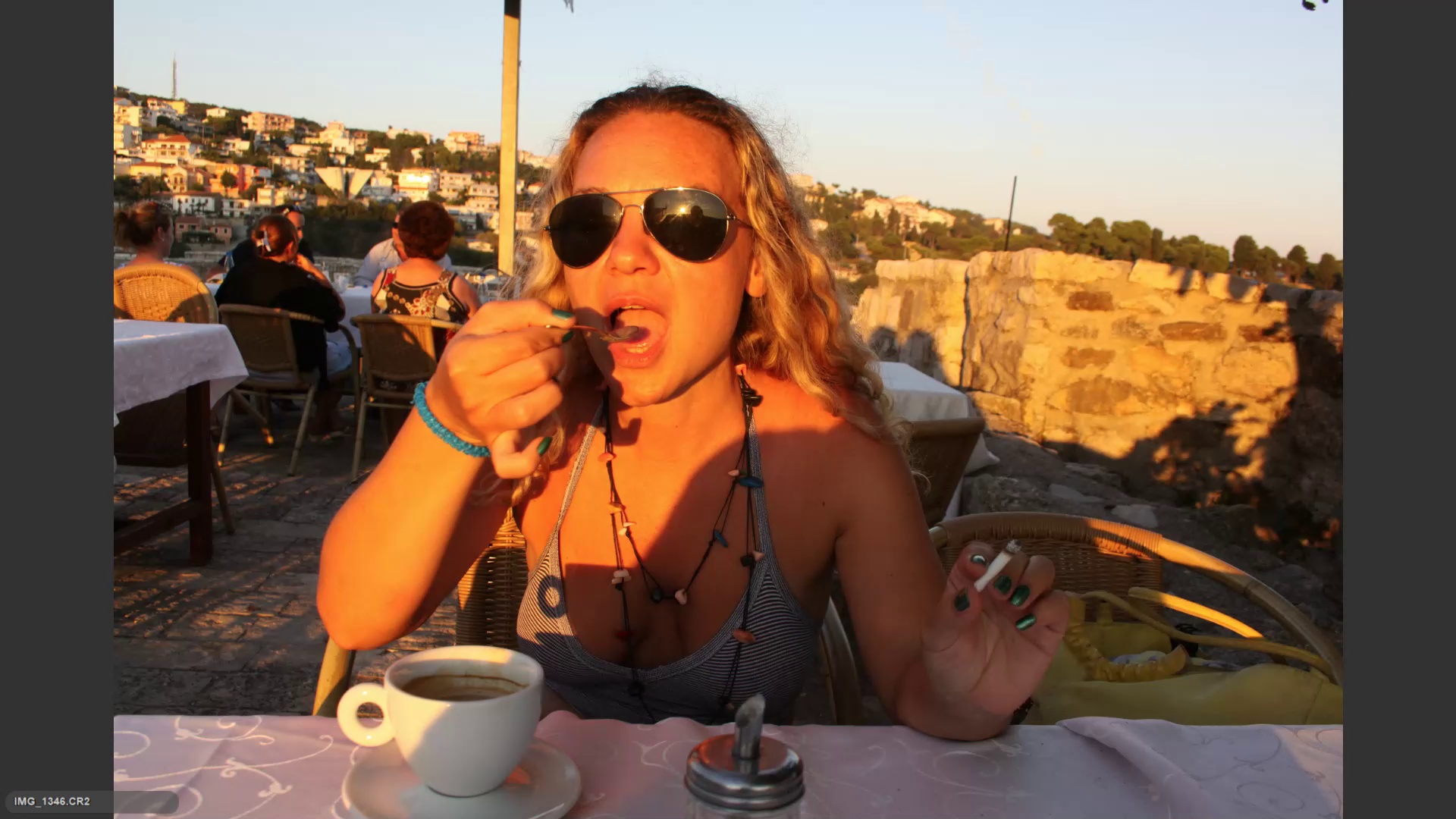 
key(ArrowLeft)
 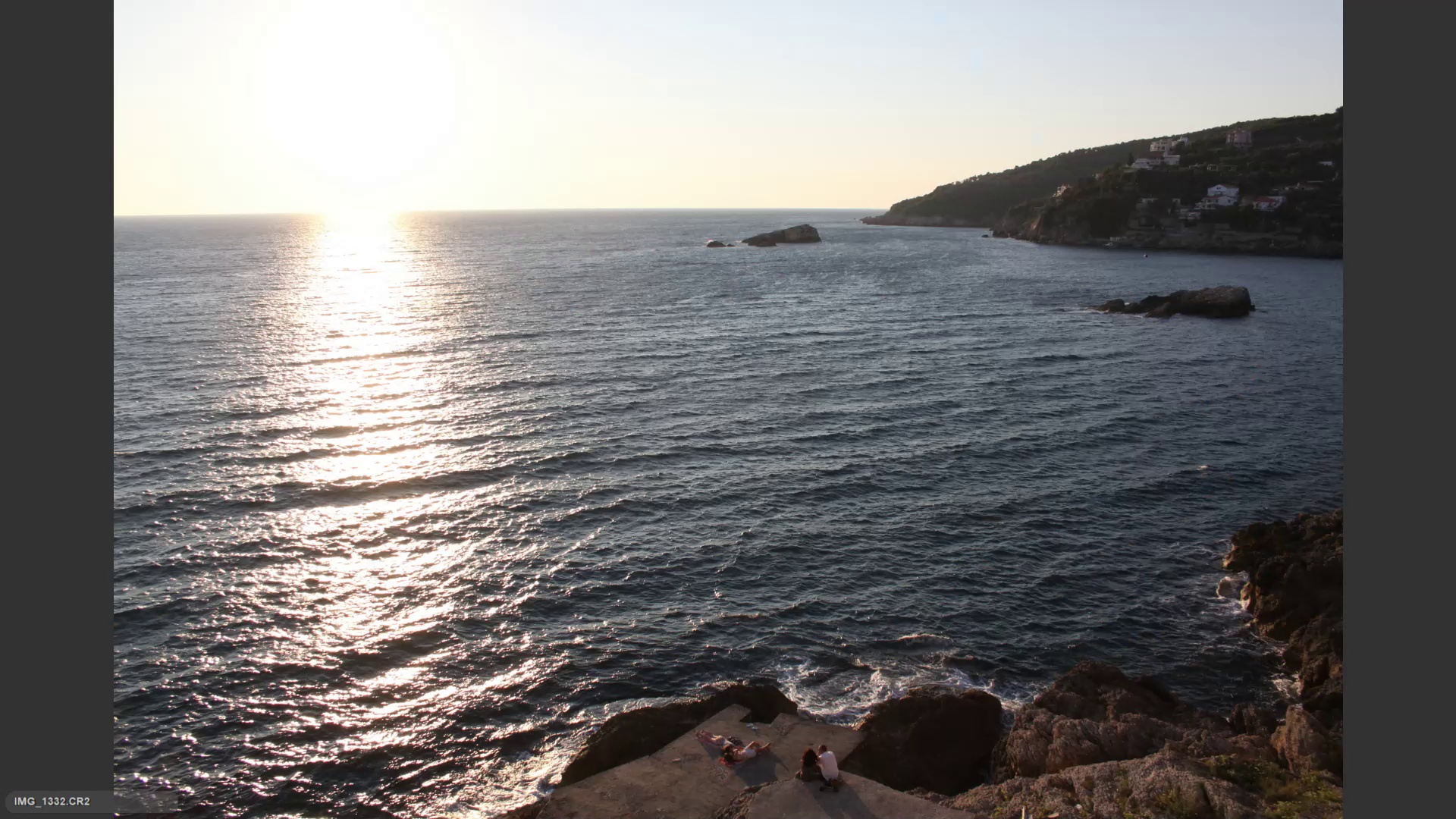 
key(6)
 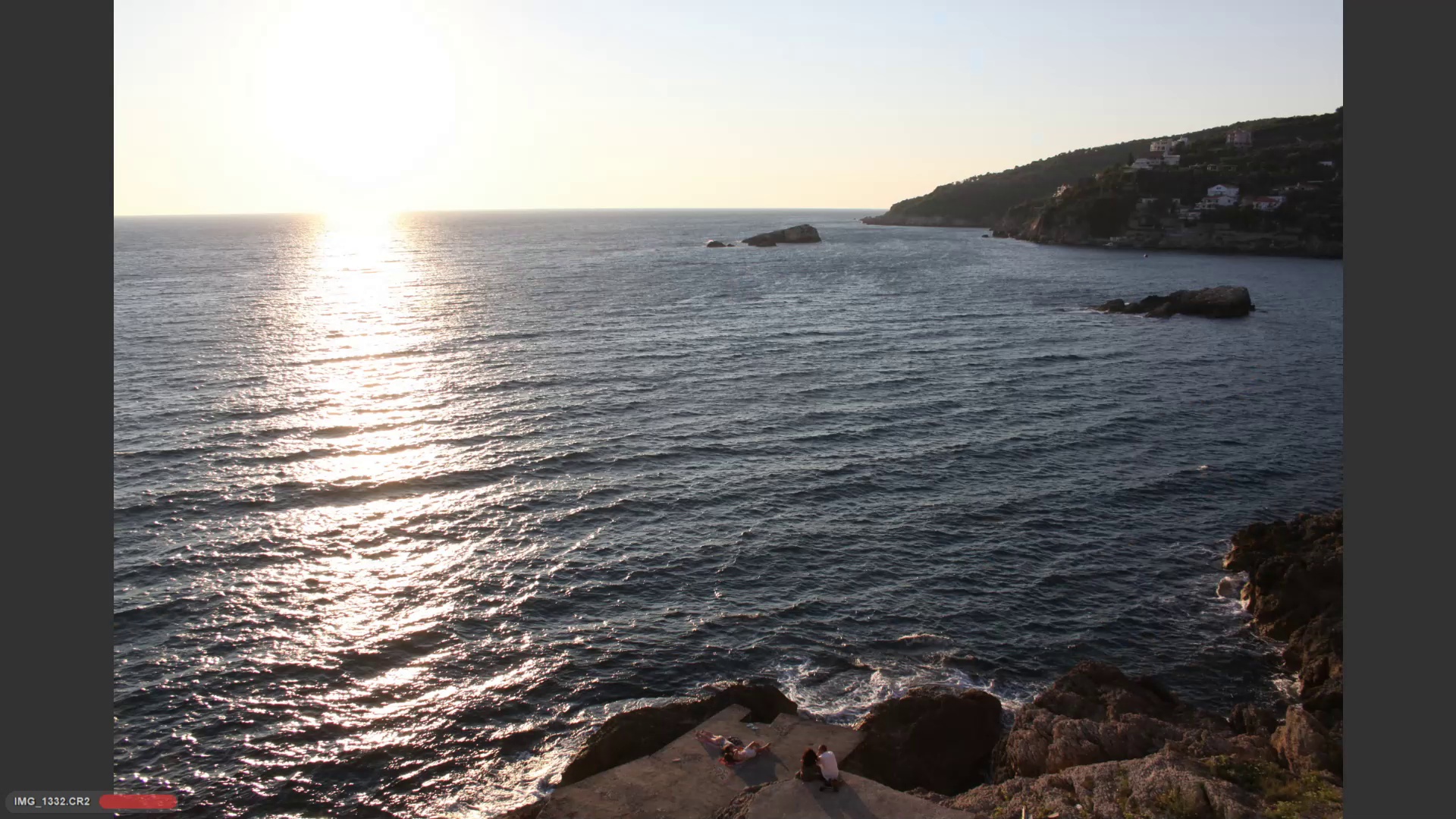 
key(ArrowRight)
 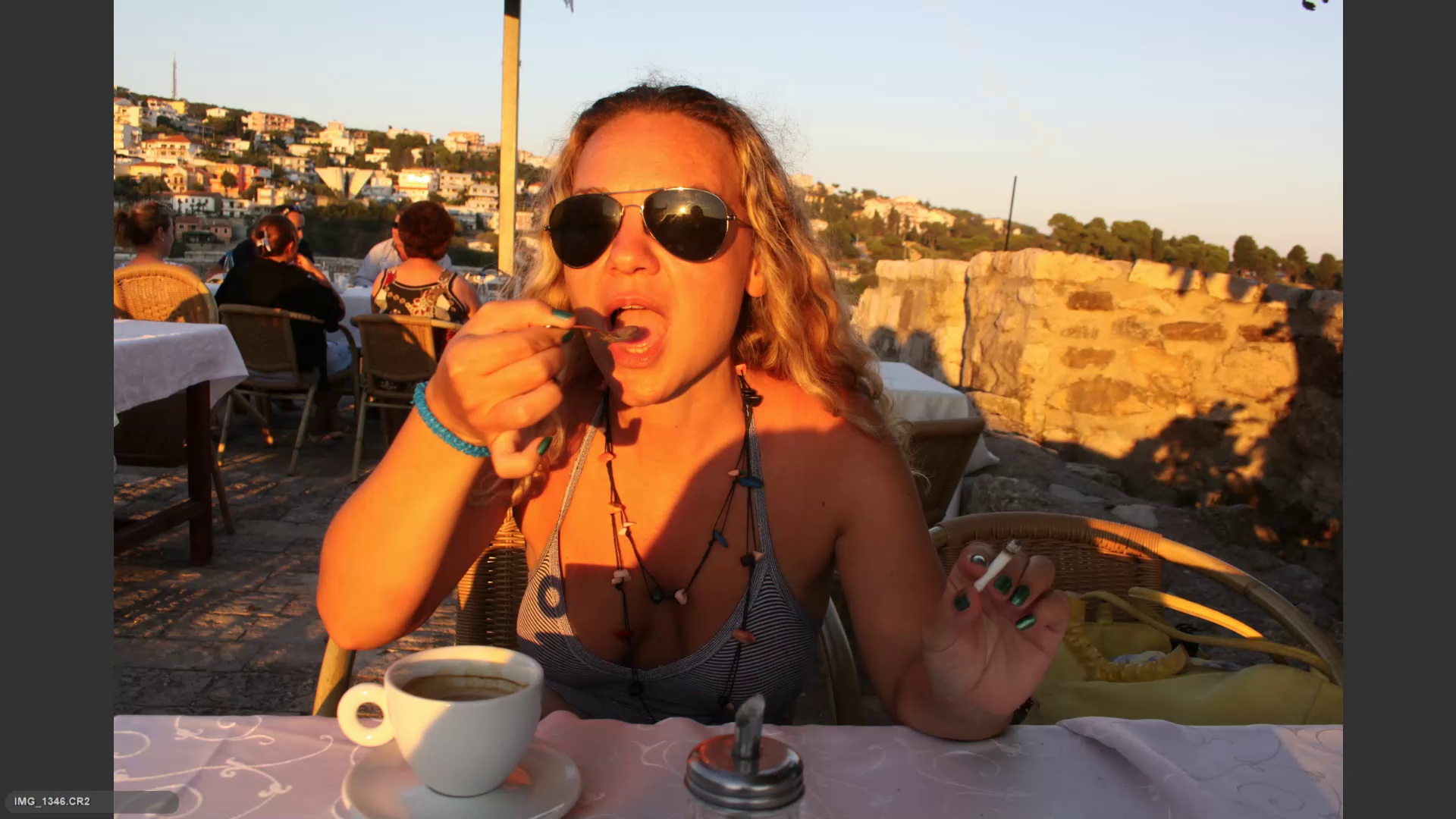 
key(ArrowRight)
 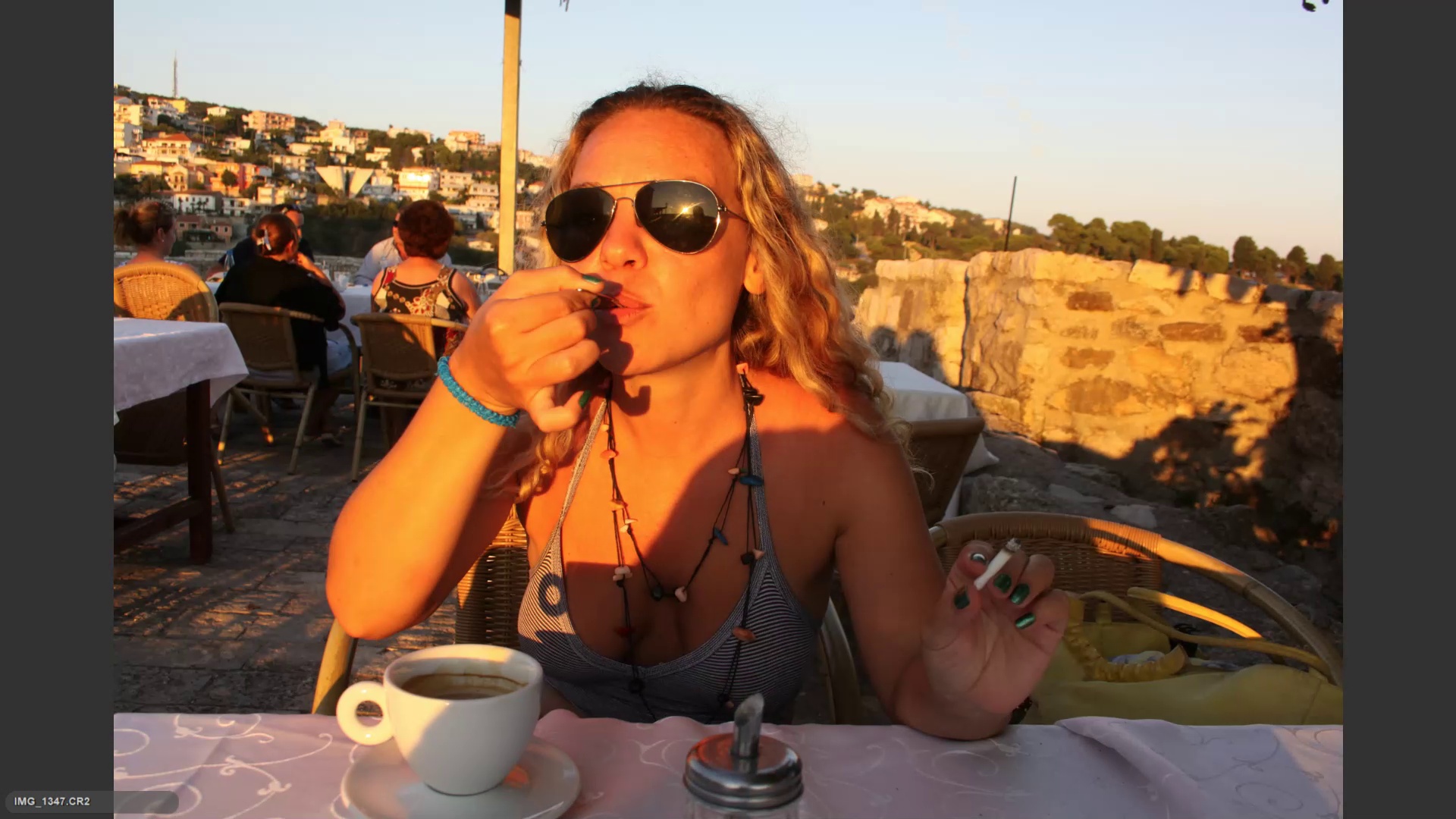 
key(ArrowLeft)
 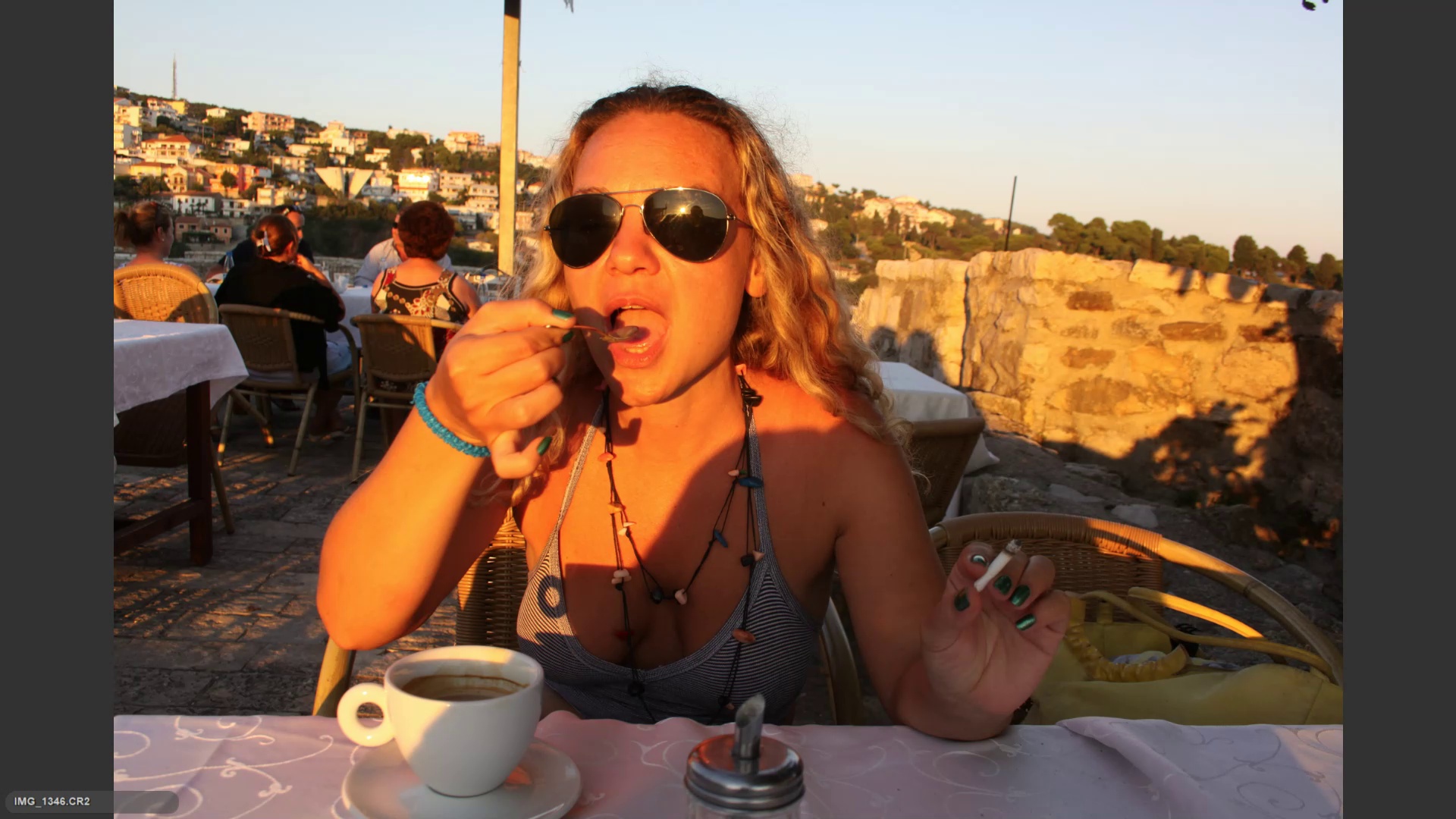 
key(6)
 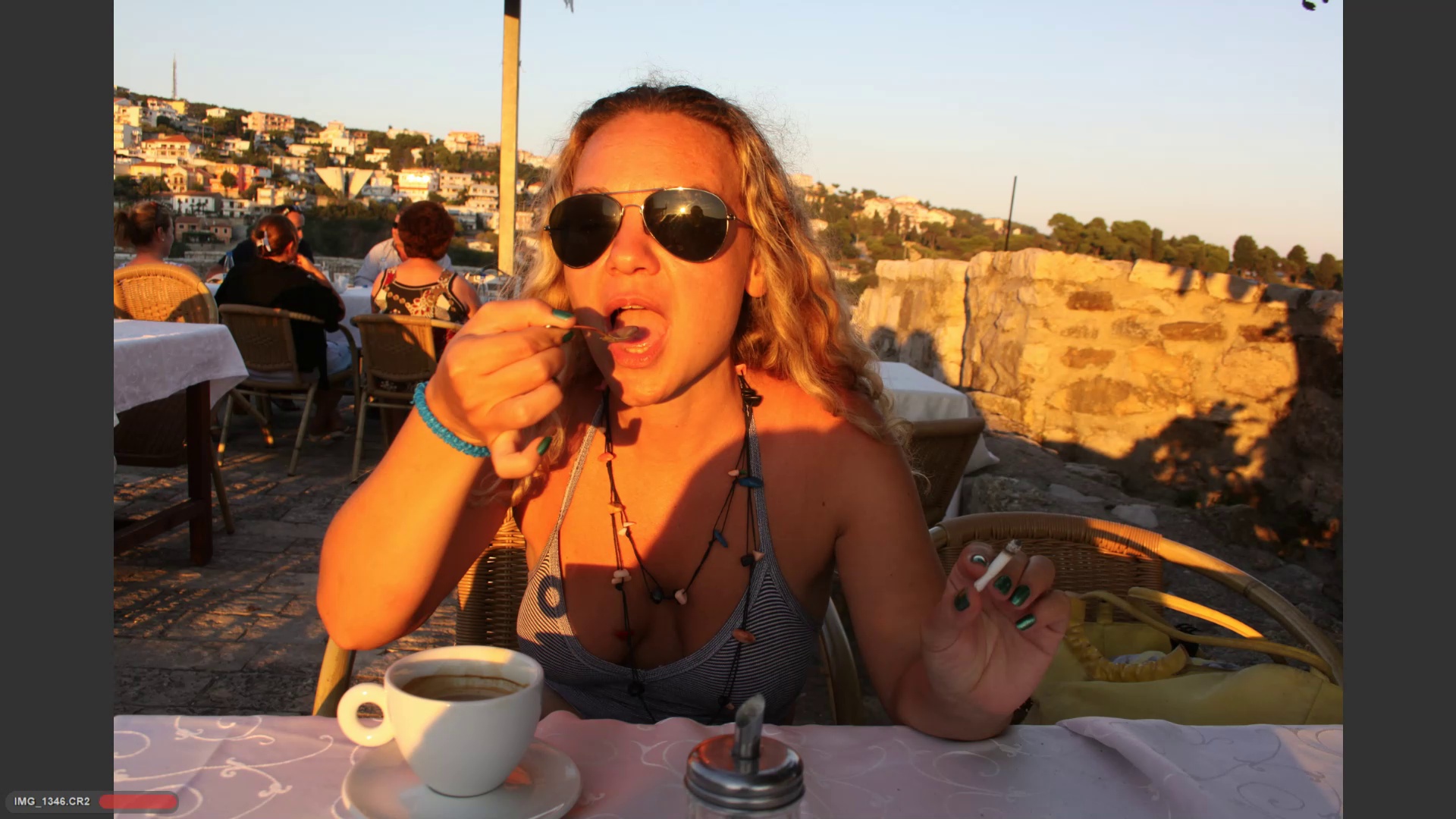 
hold_key(key=ArrowRight, duration=0.83)
 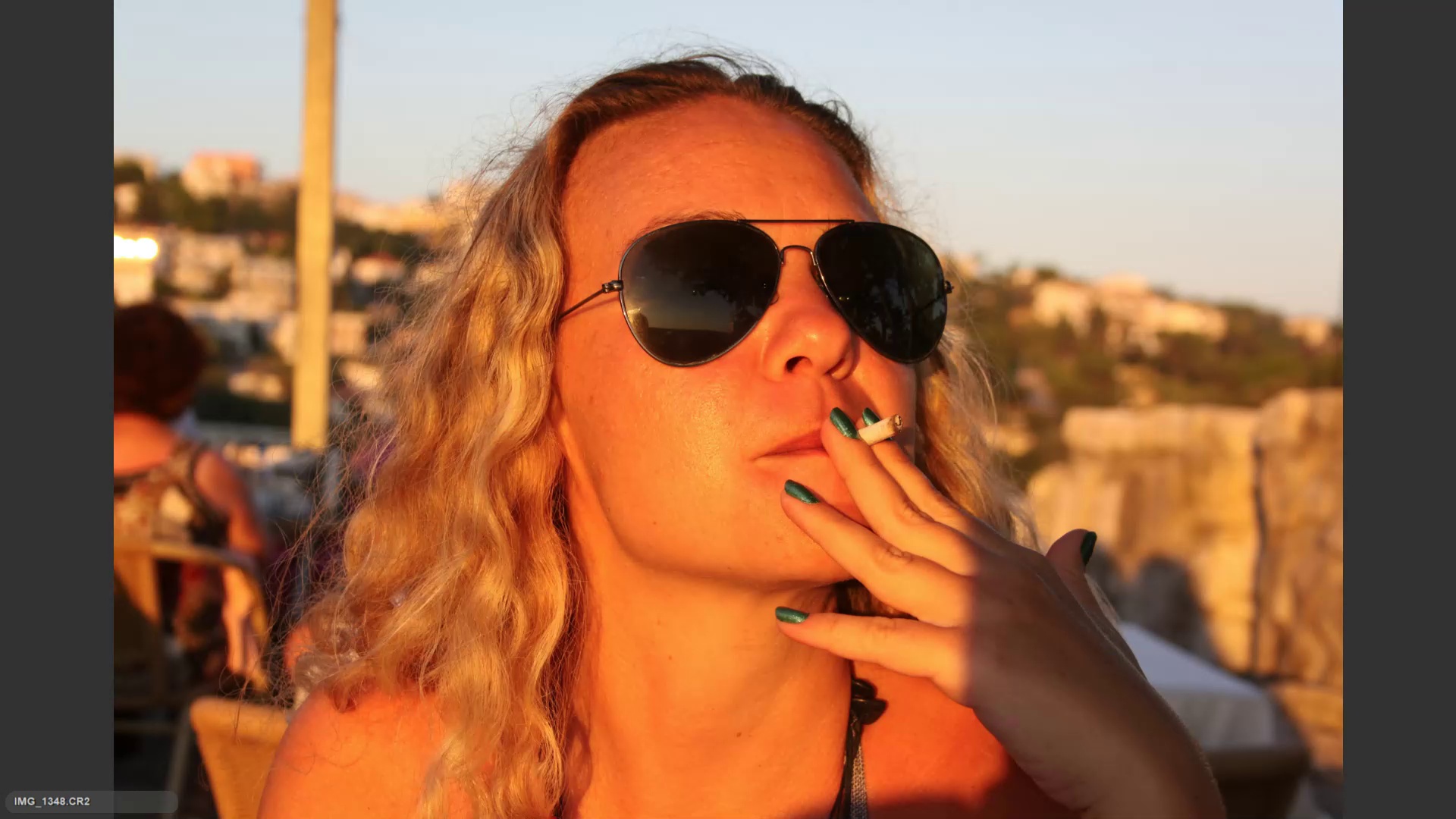 
key(ArrowRight)
 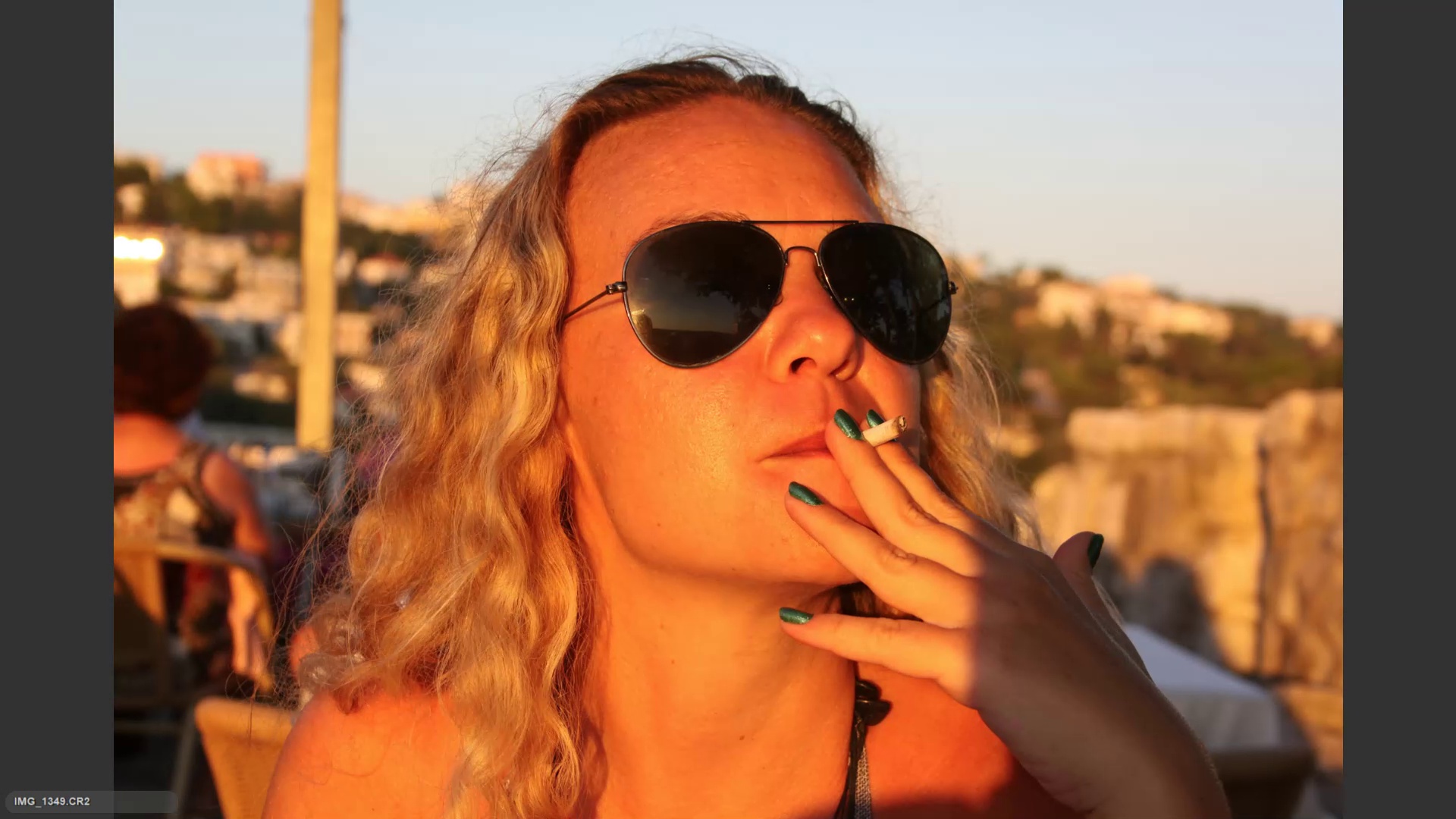 
key(ArrowLeft)
 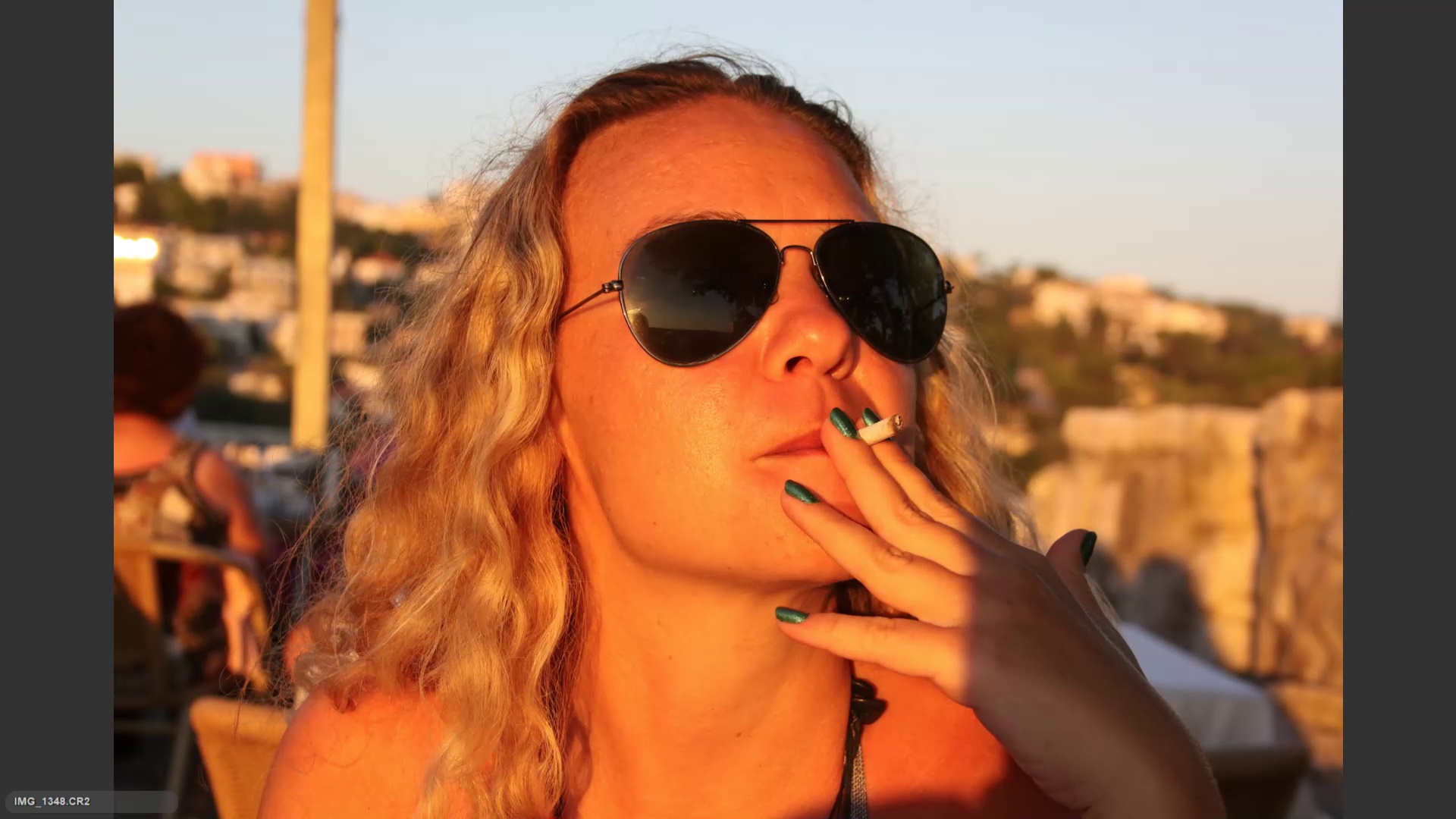 
key(6)
 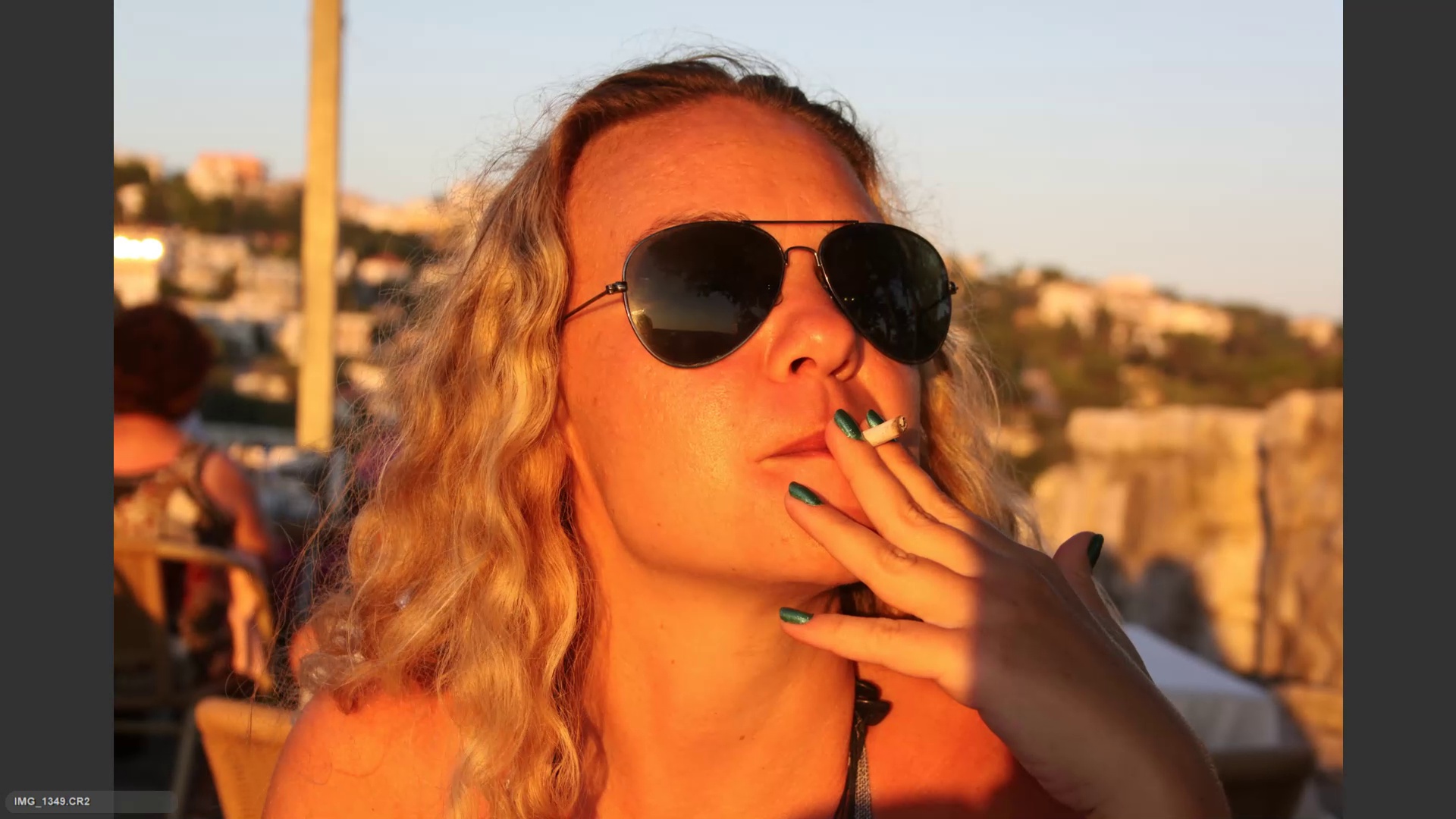 
key(ArrowRight)
 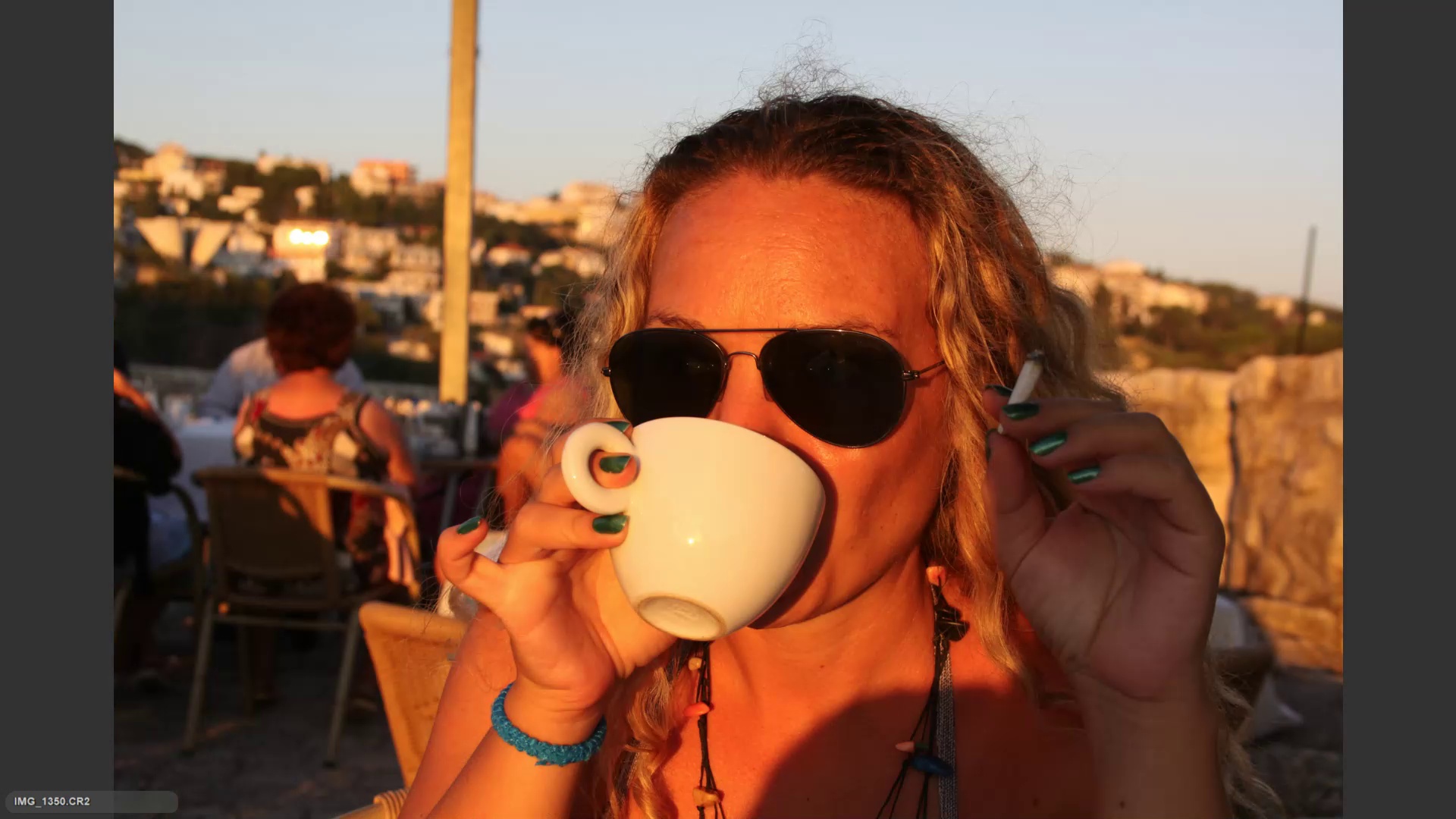 
key(ArrowRight)
 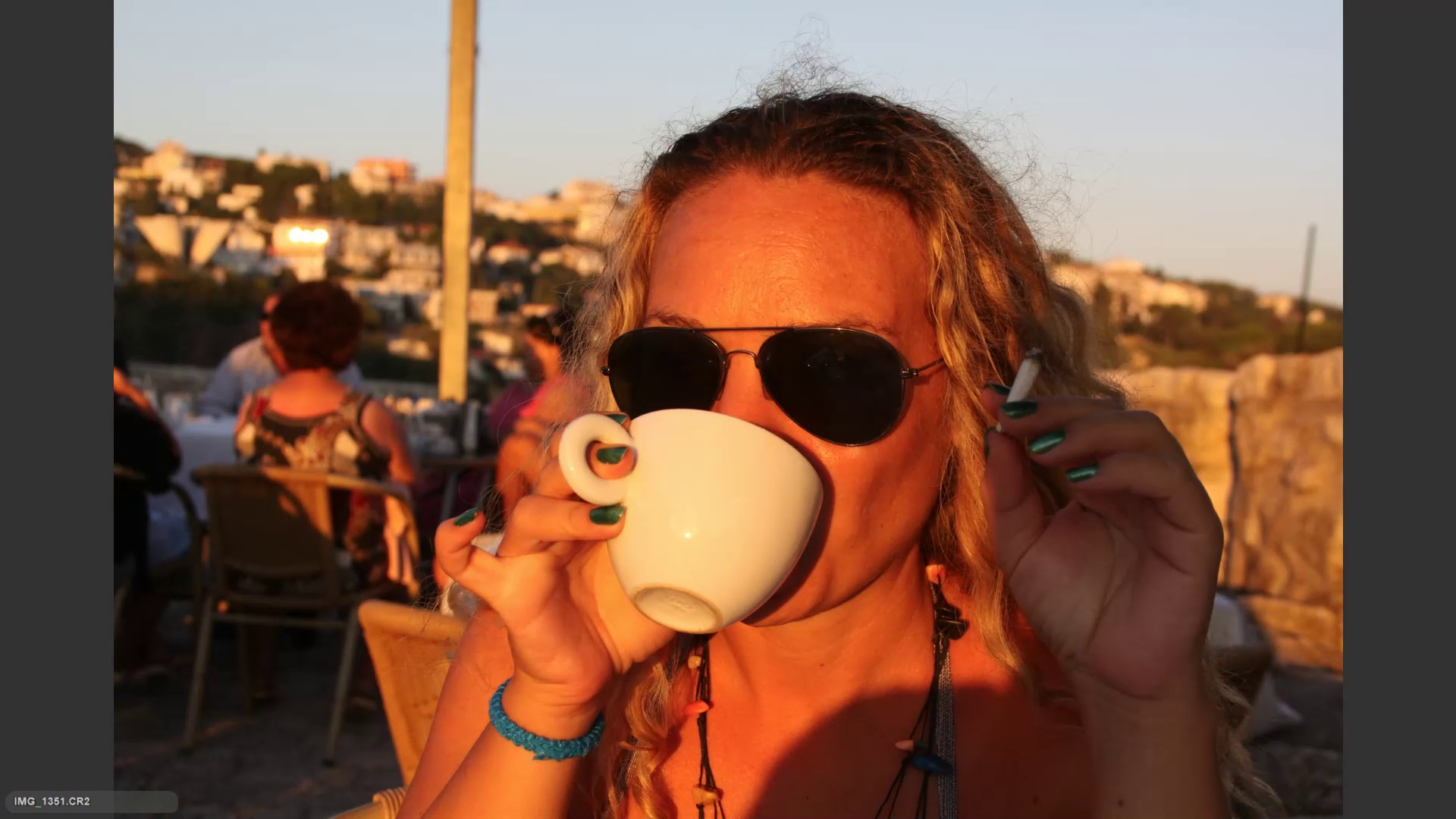 
key(ArrowRight)
 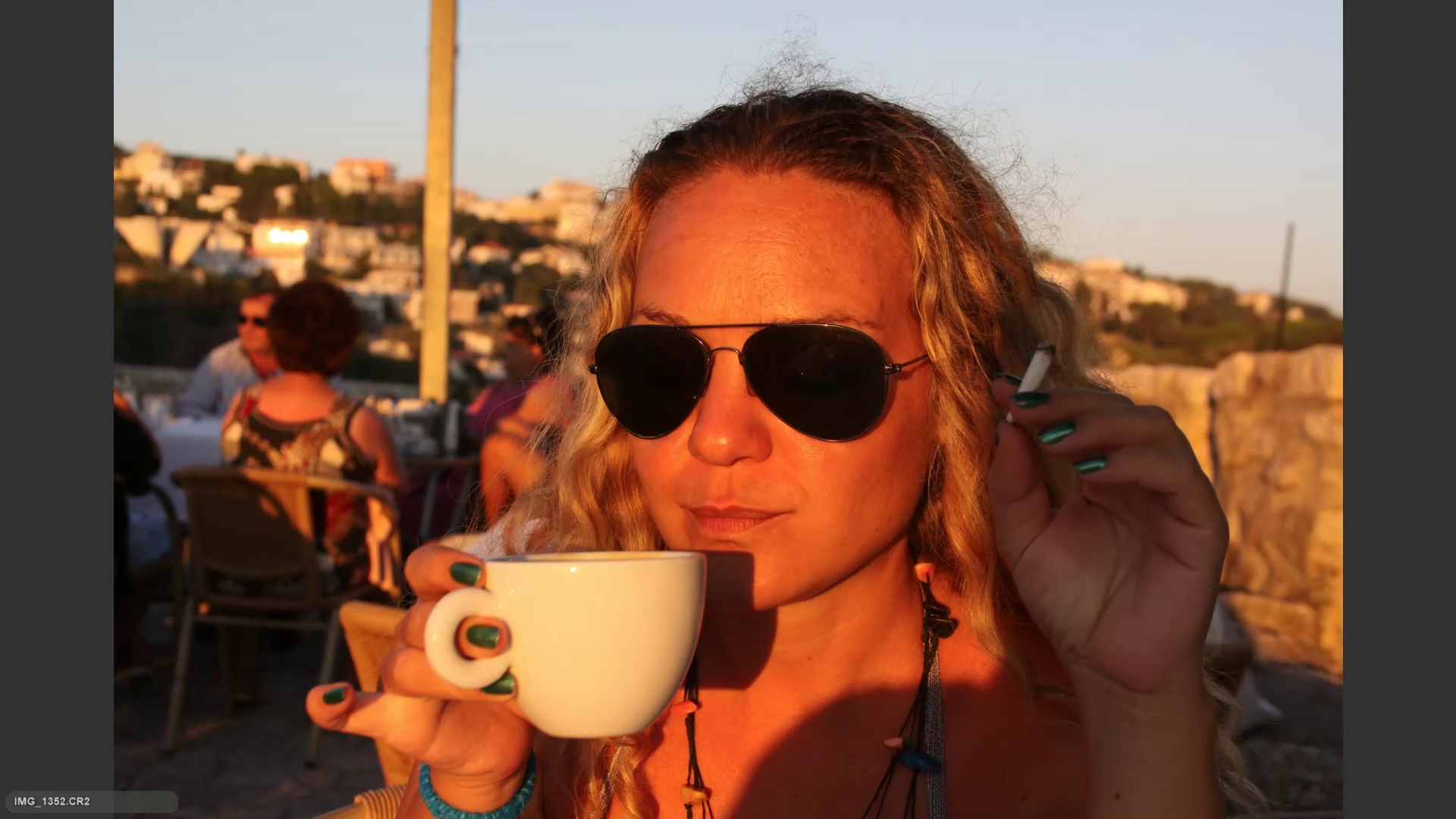 
key(ArrowLeft)
 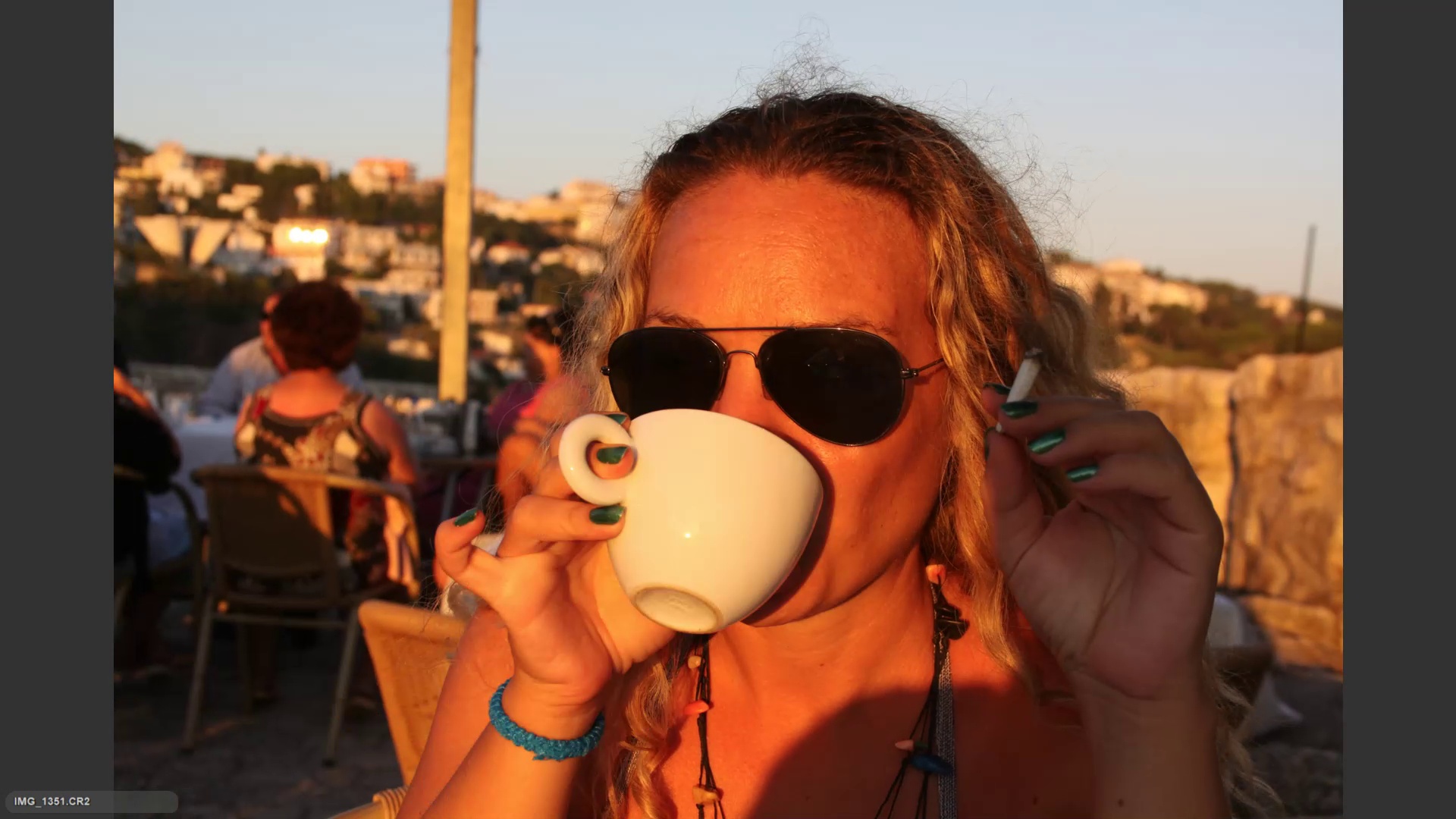 
key(6)
 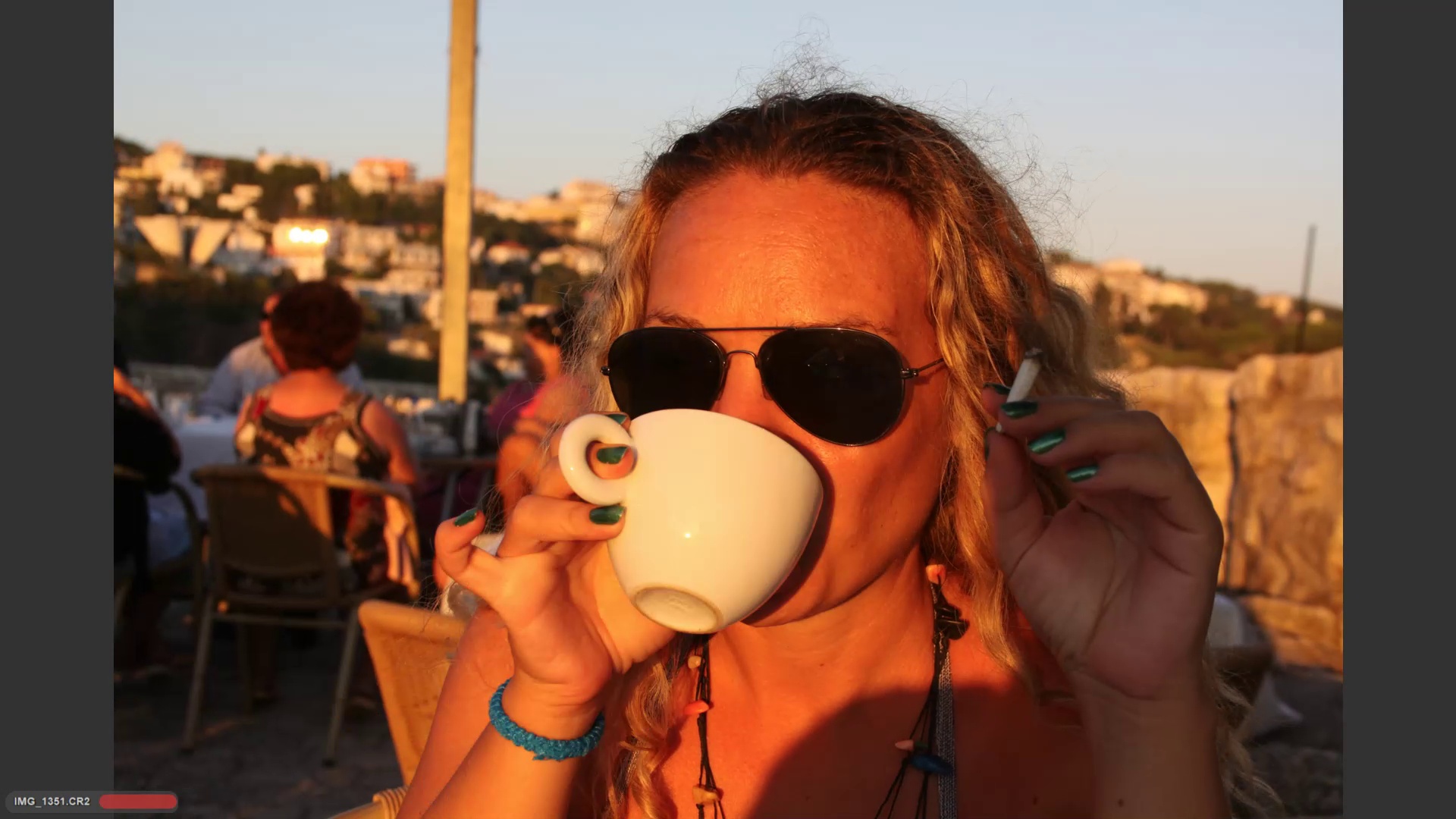 
key(ArrowRight)
 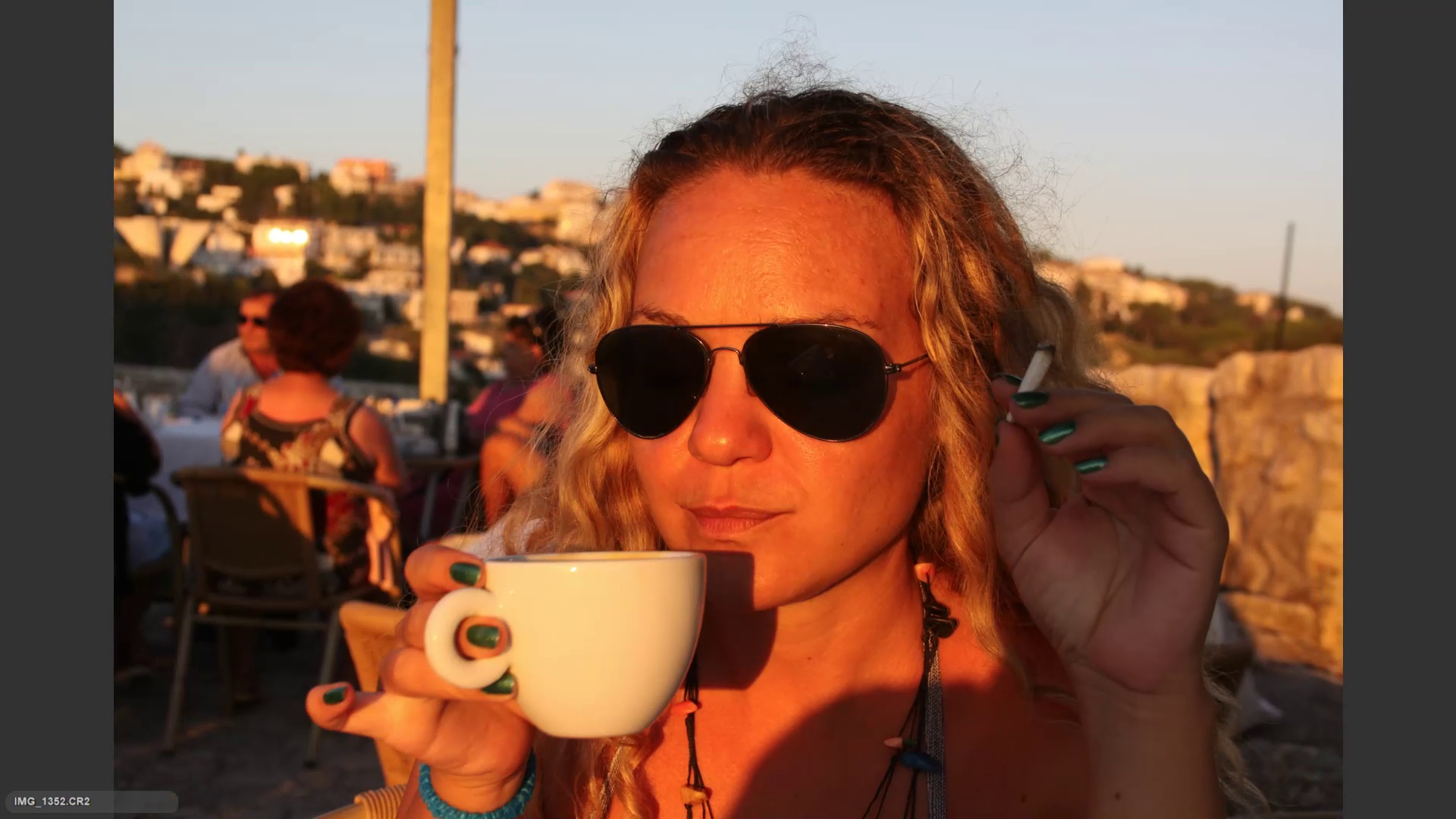 
key(6)
 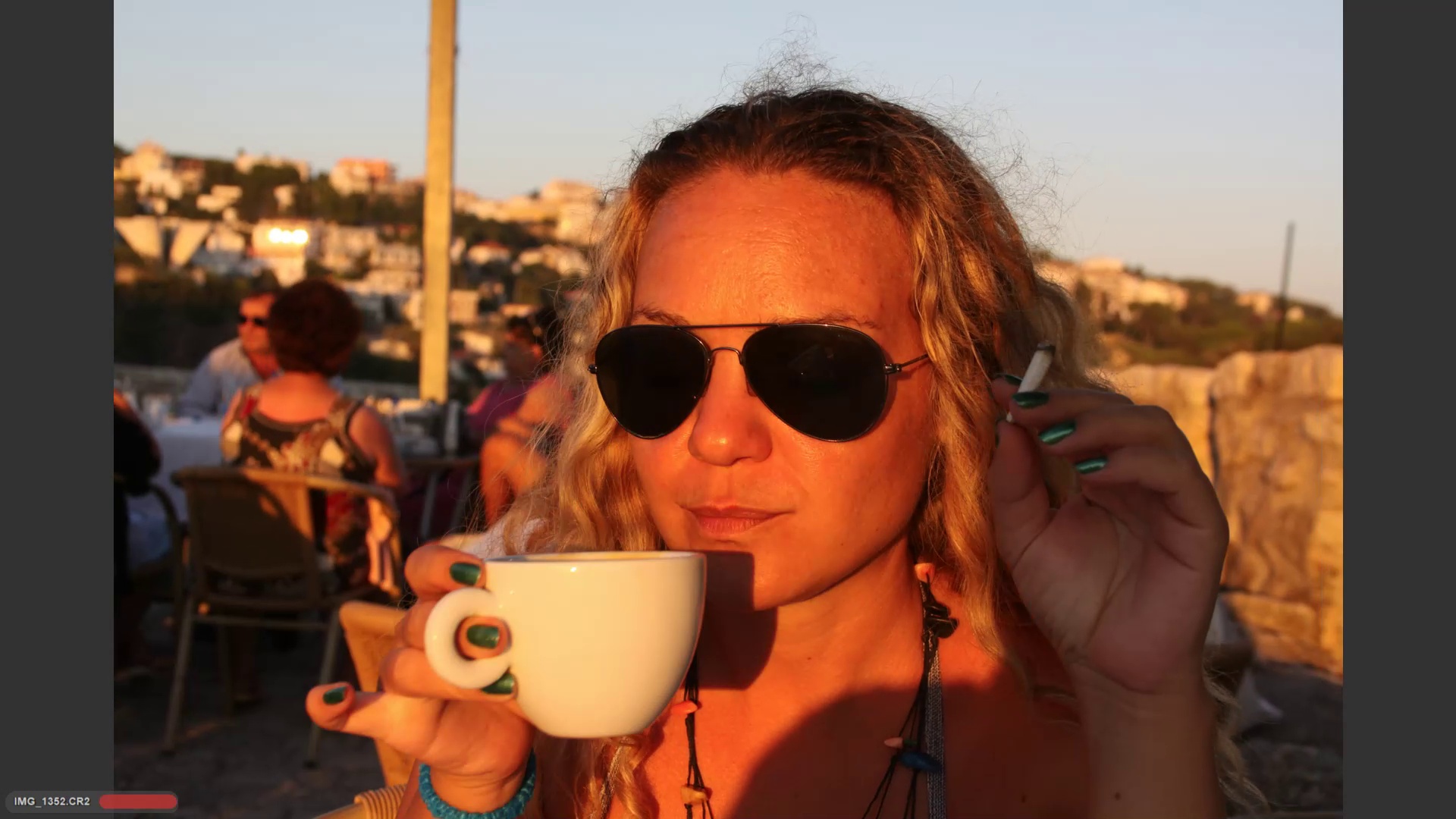 
key(ArrowRight)
 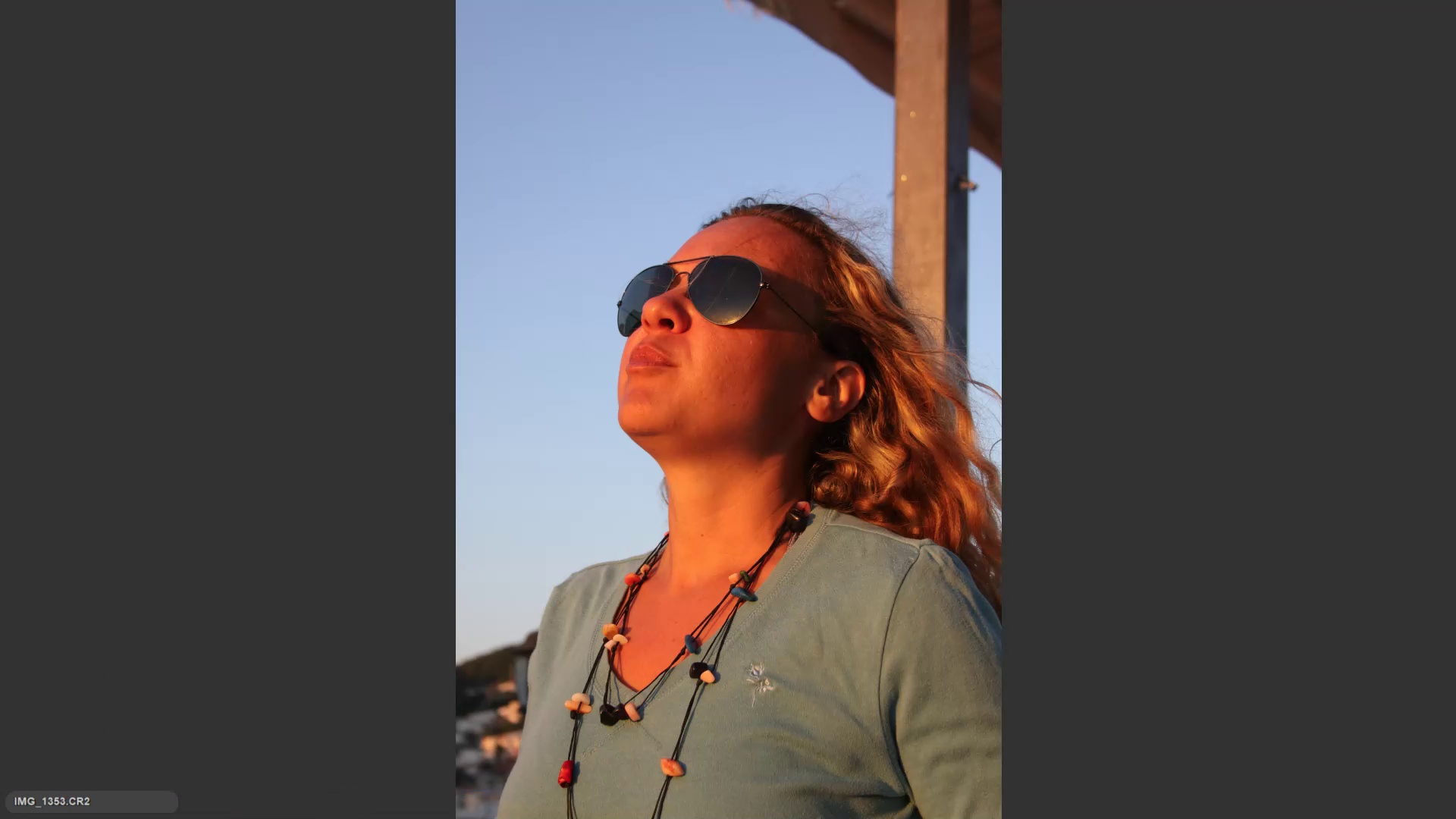 
key(ArrowRight)
 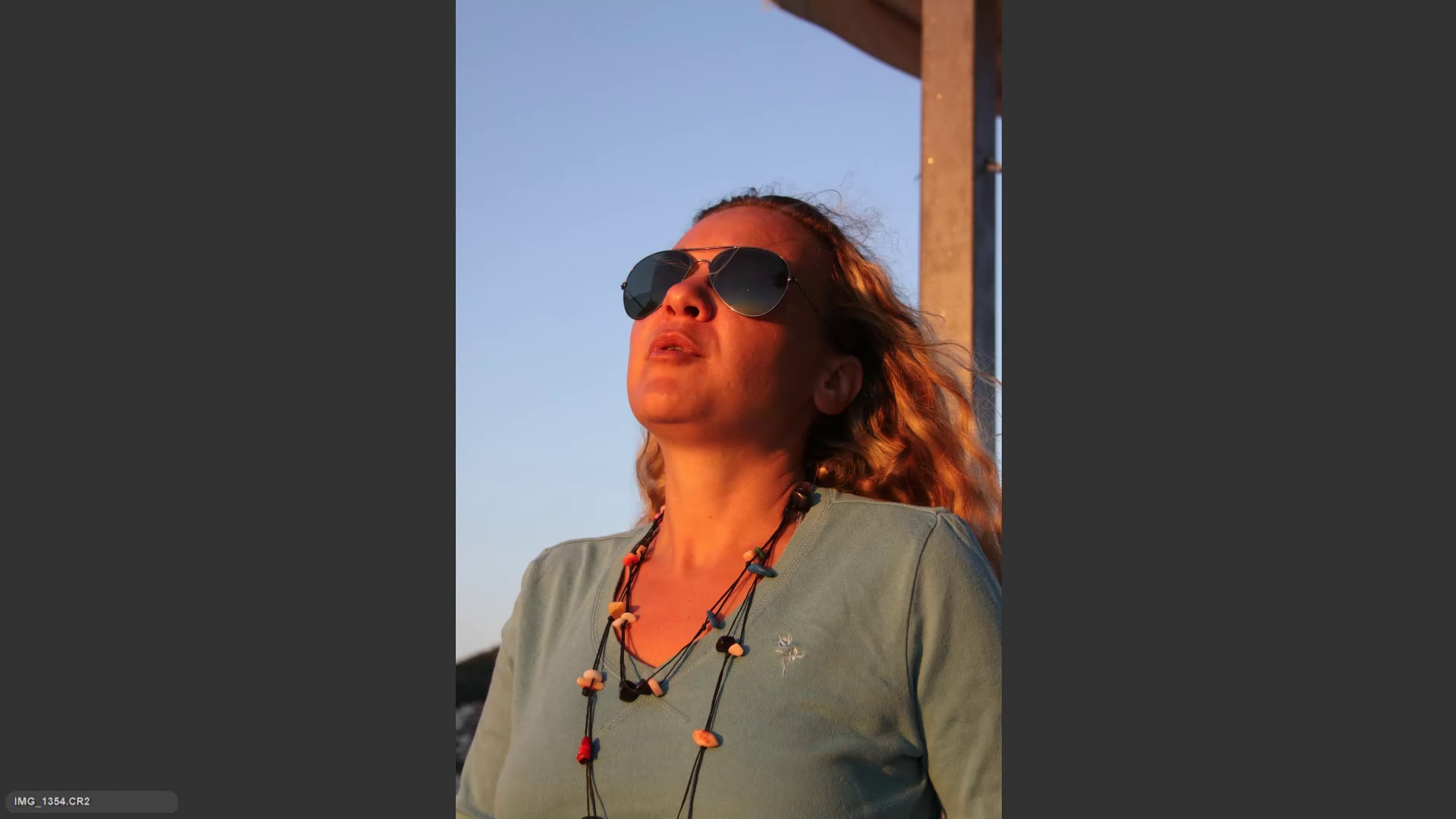 
key(ArrowRight)
 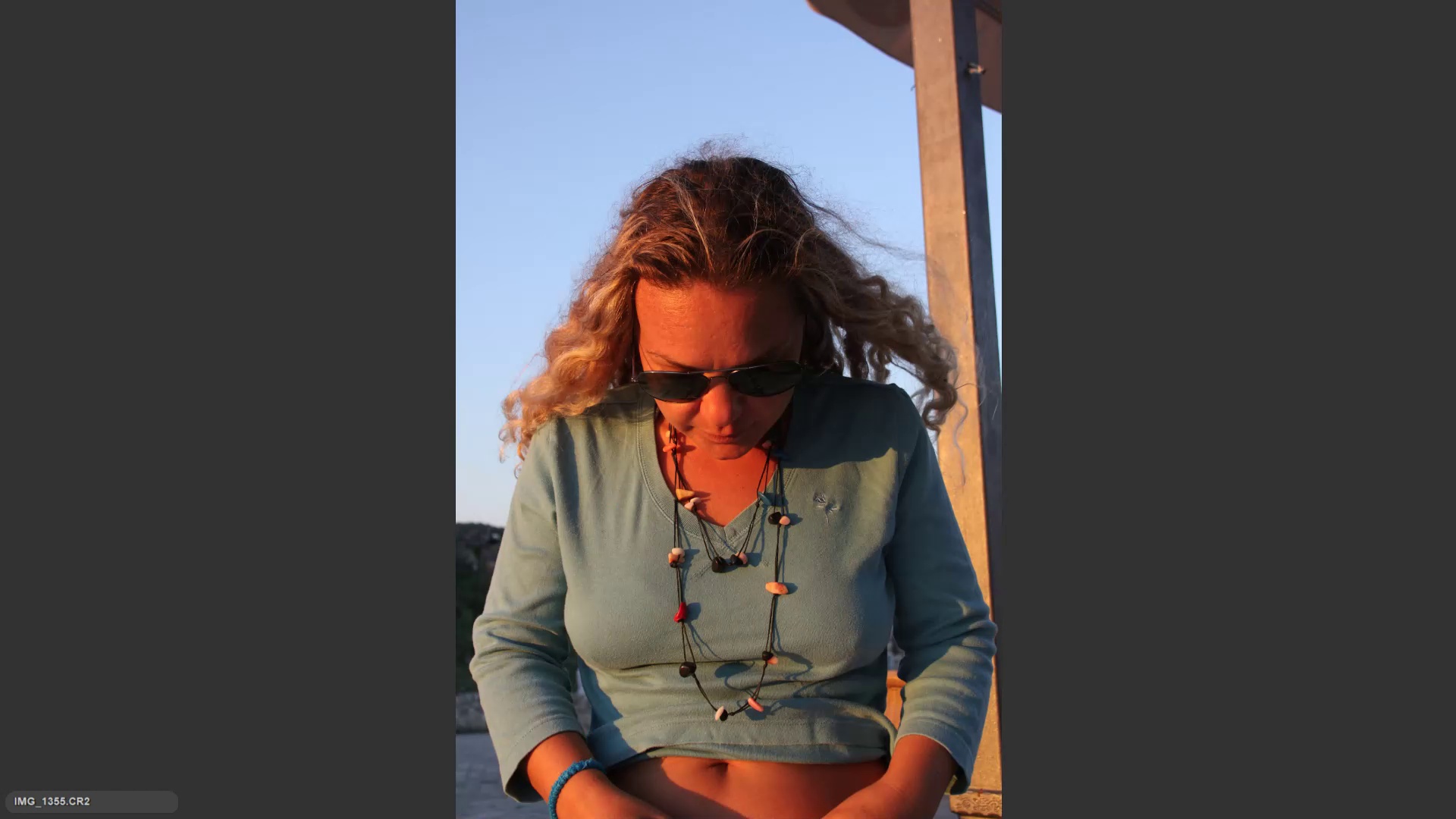 
key(ArrowLeft)
 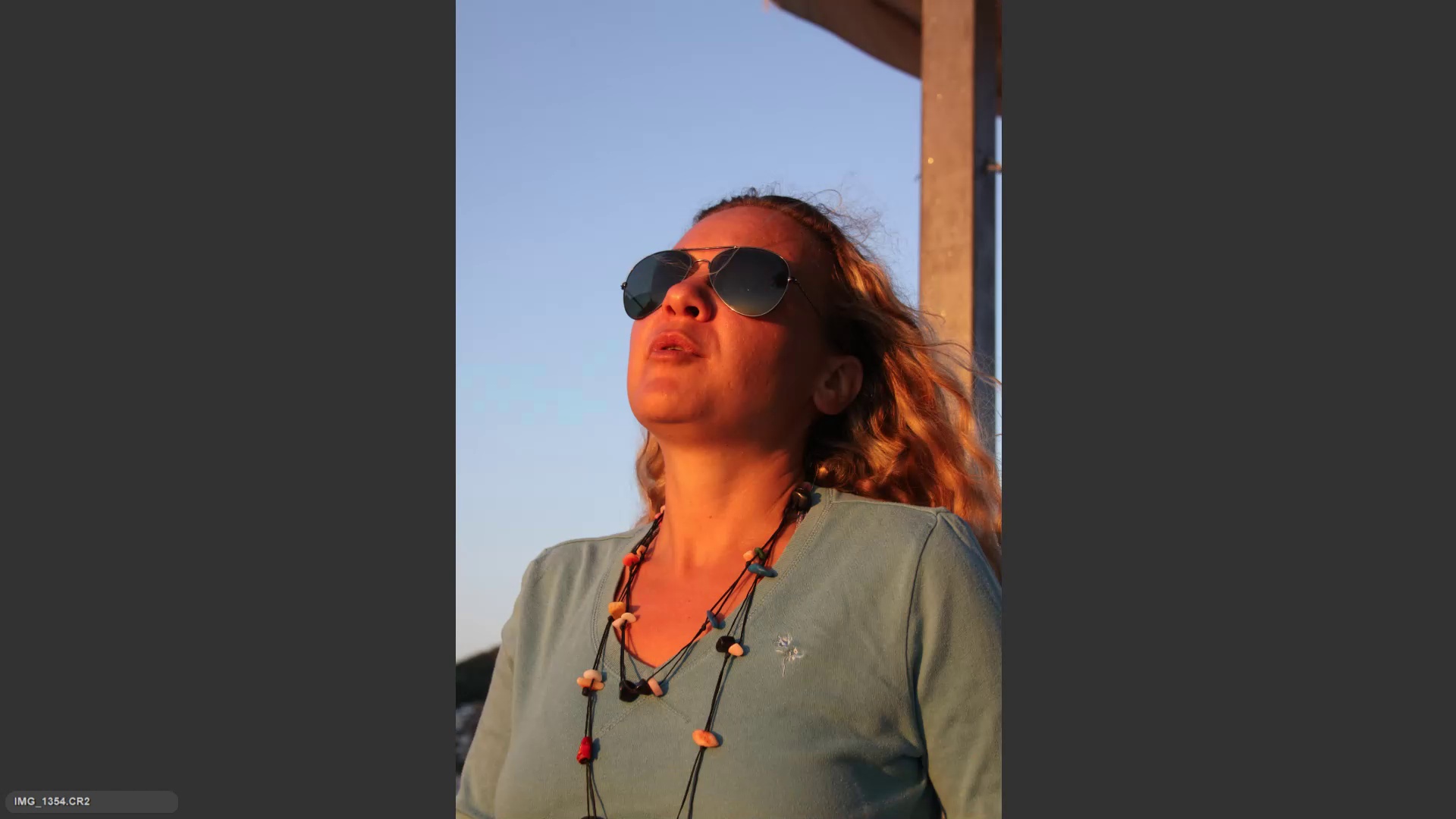 
key(ArrowLeft)
 